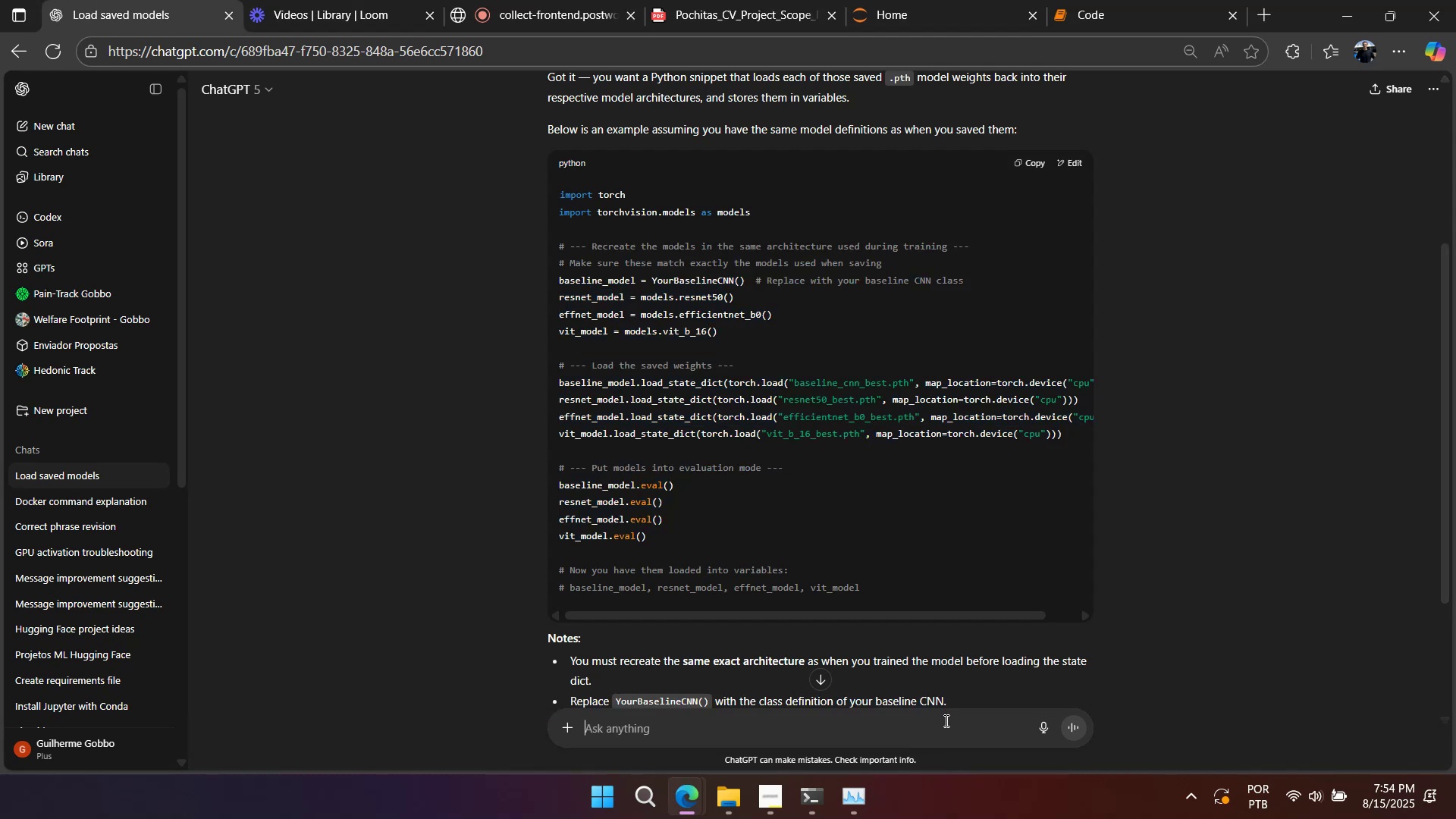 
key(Control+V)
 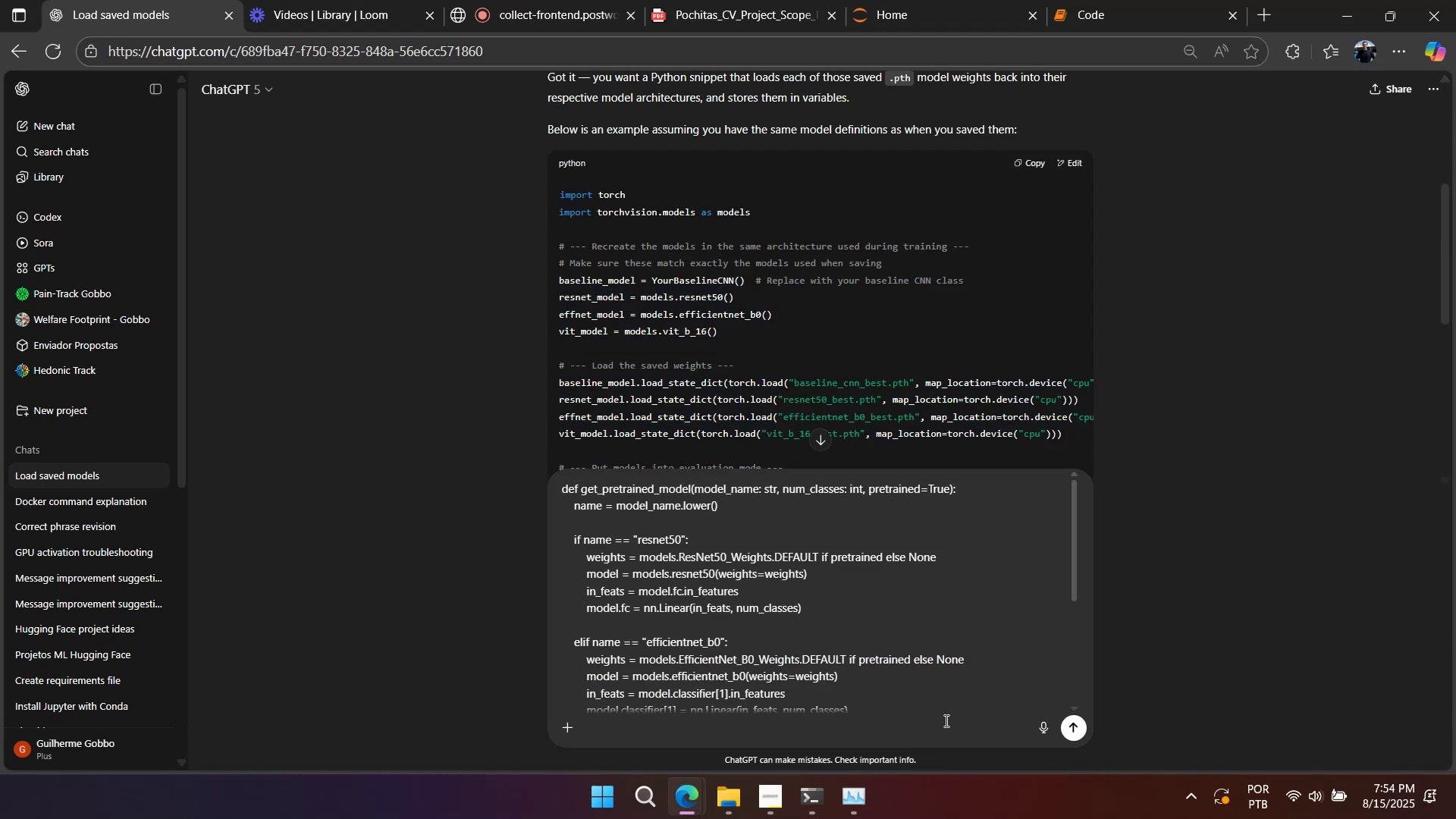 
key(Shift+Enter)
 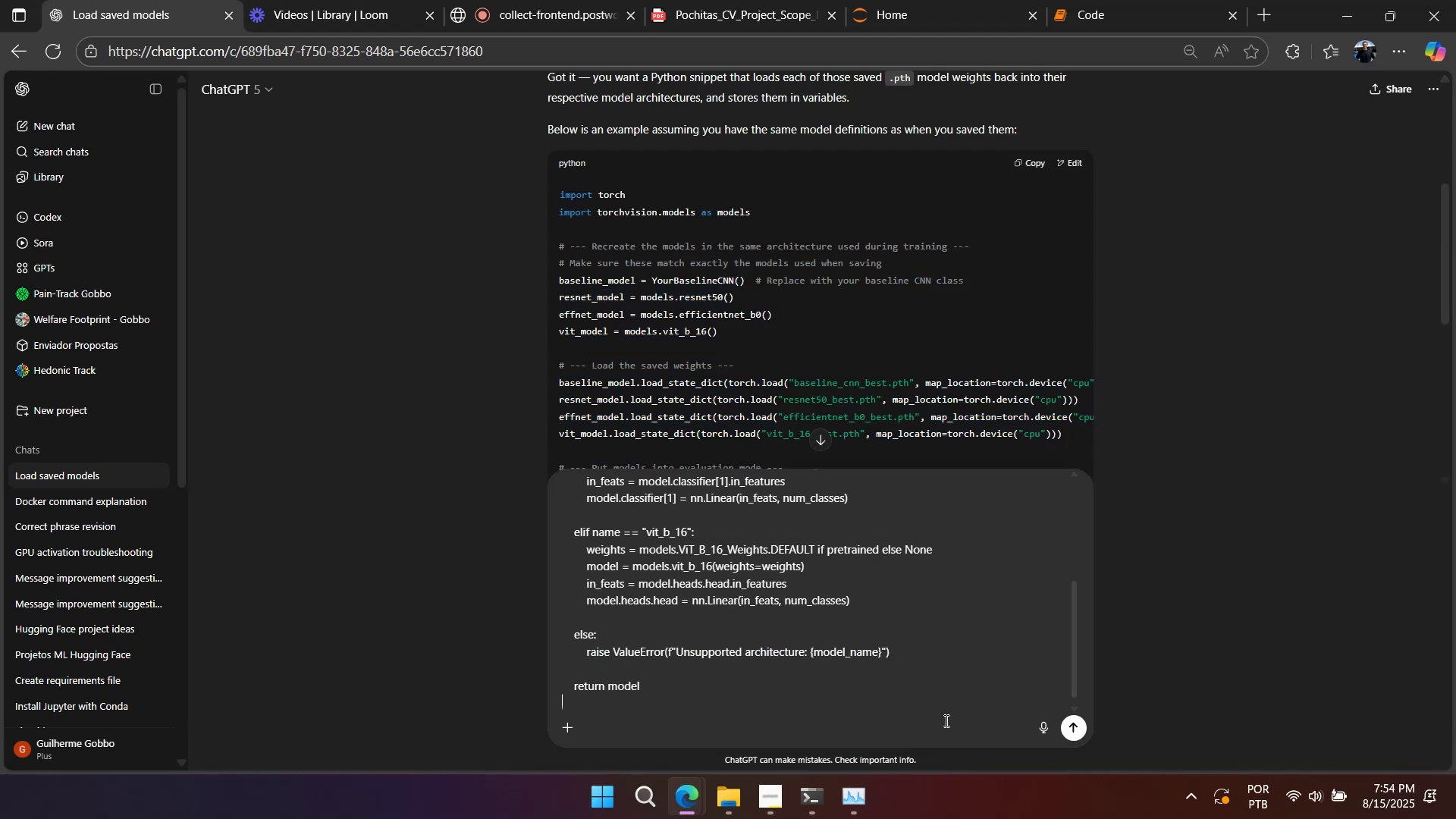 
key(Shift+Enter)
 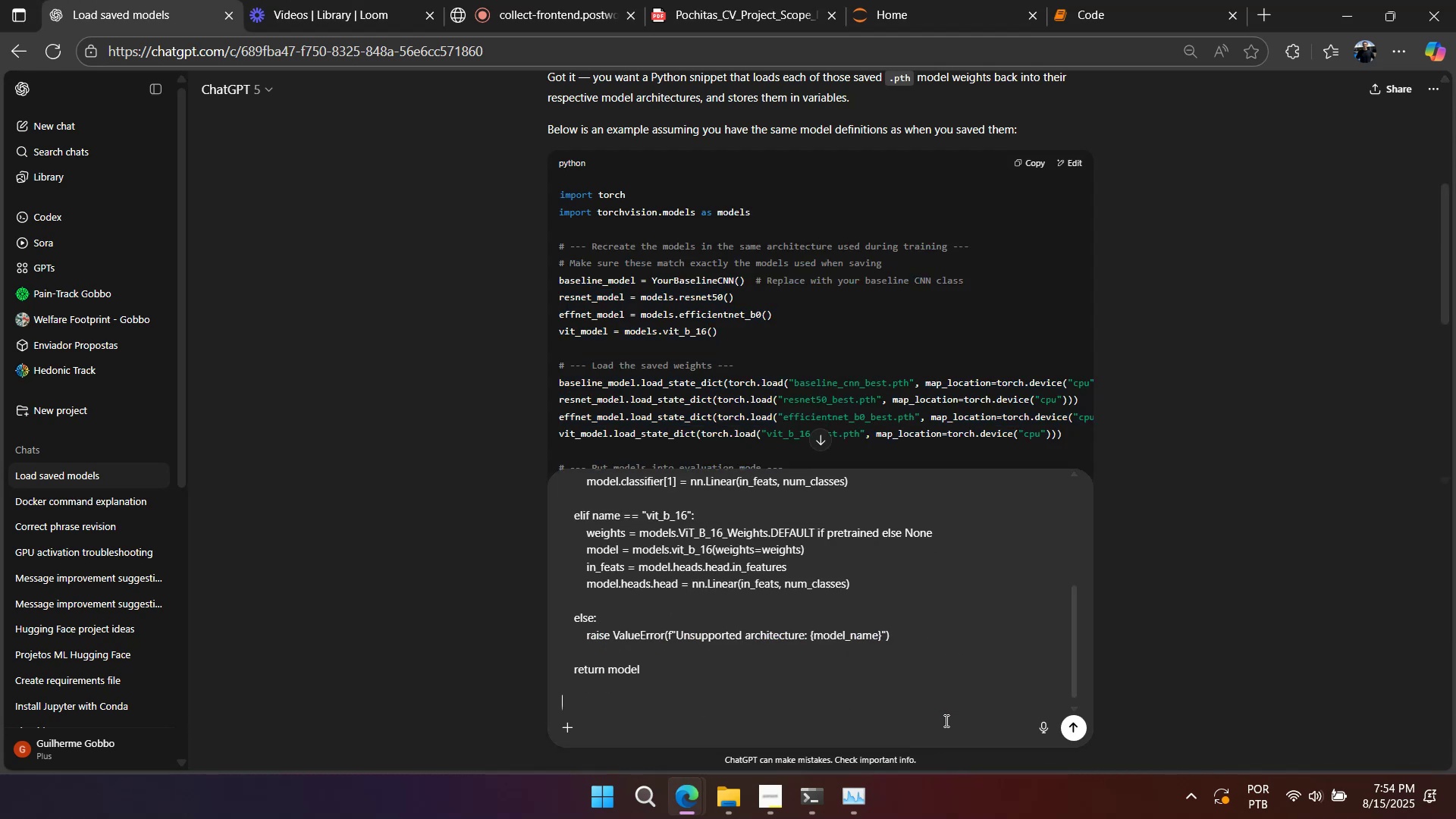 
key(Shift+Enter)
 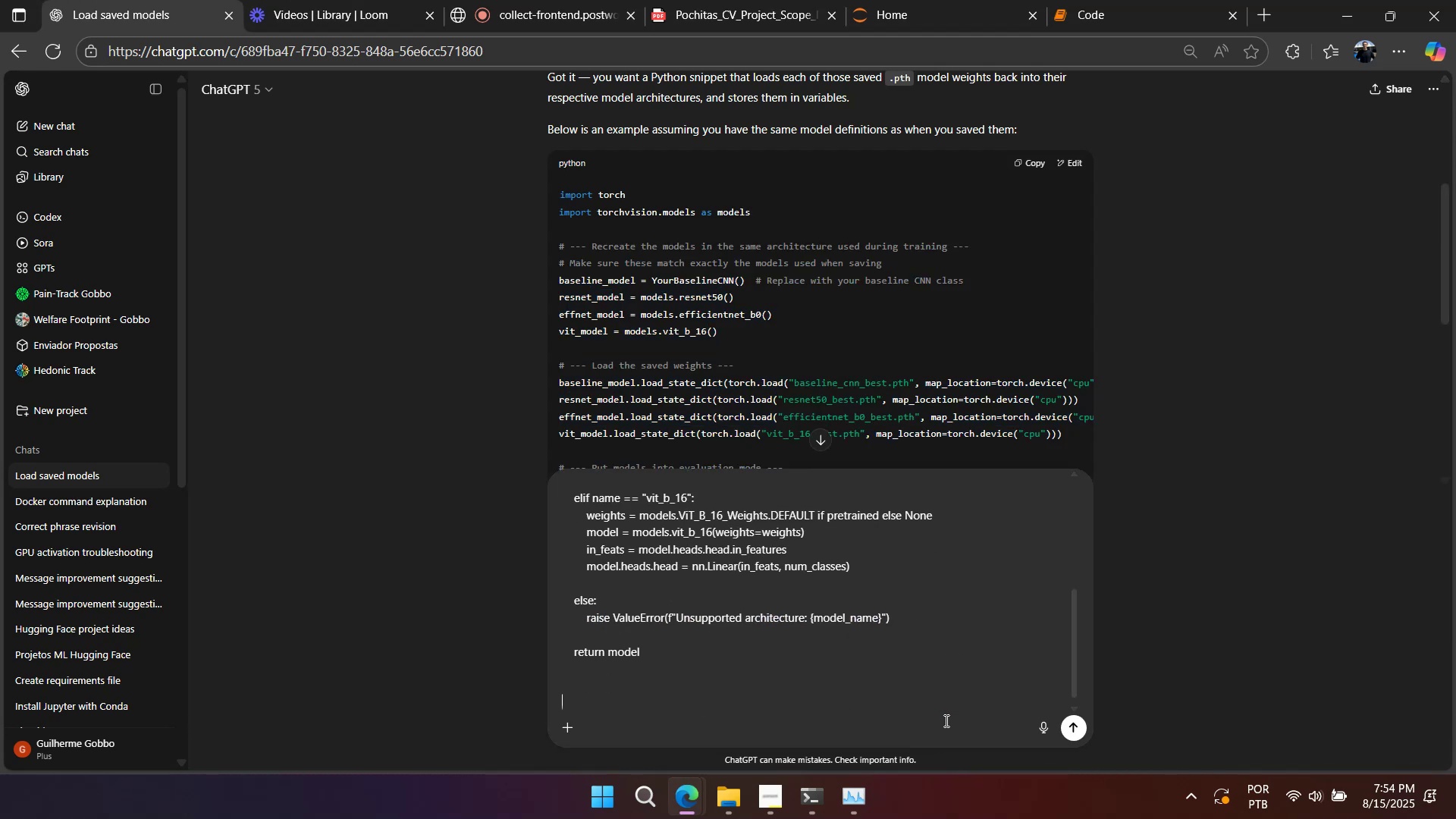 
key(Shift+Enter)
 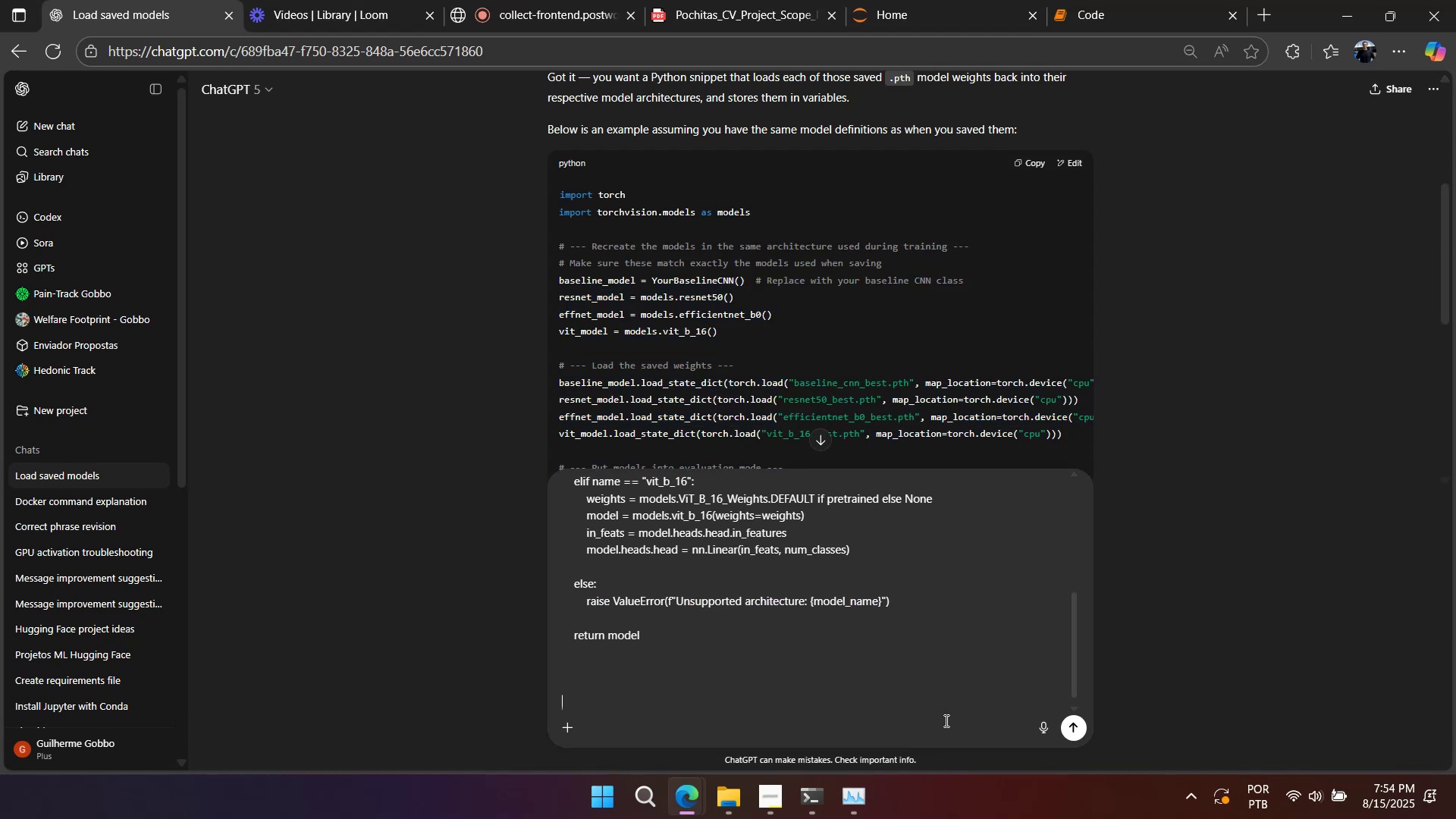 
type(From here )
 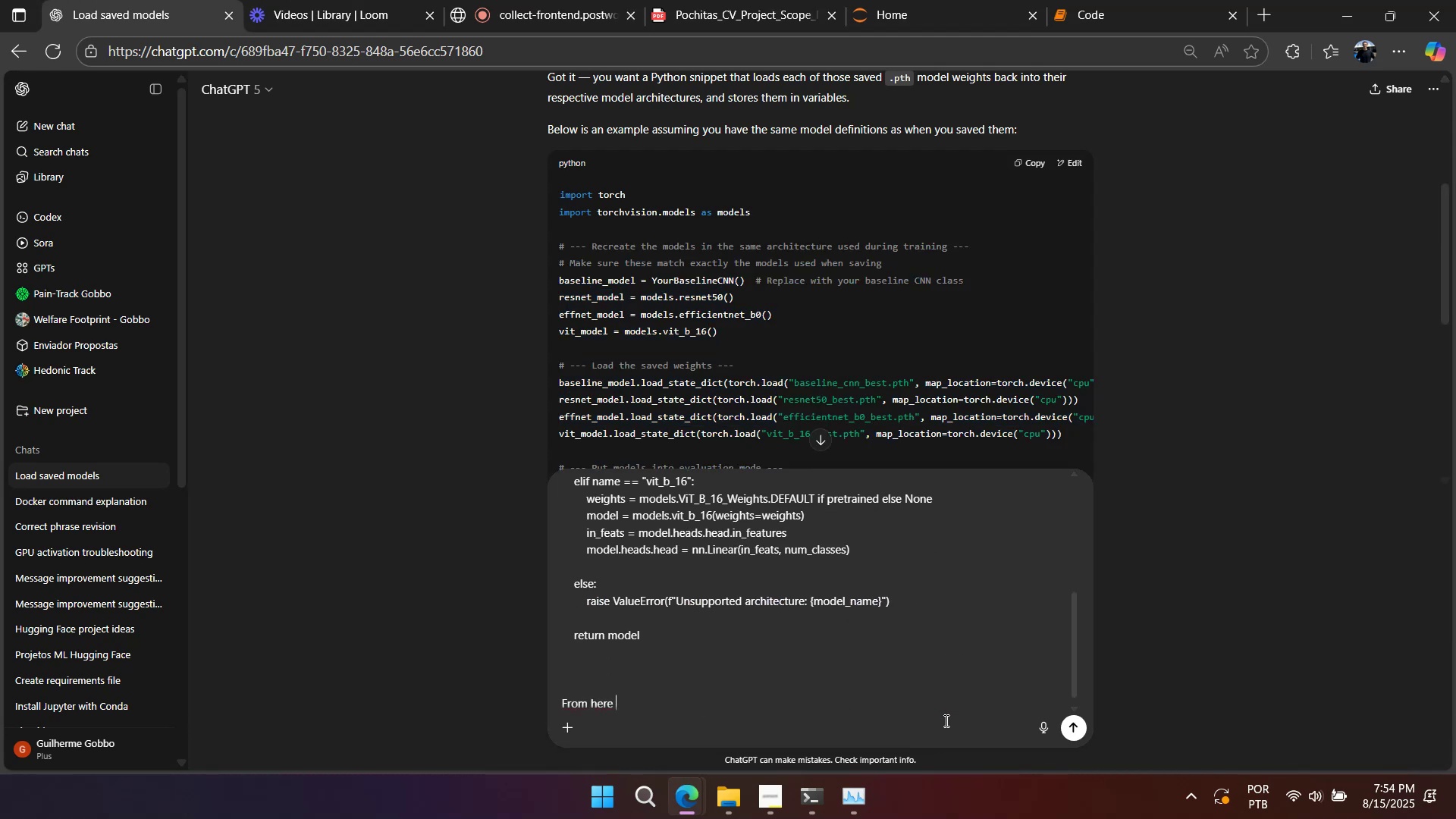 
hold_key(key=Backspace, duration=0.79)
 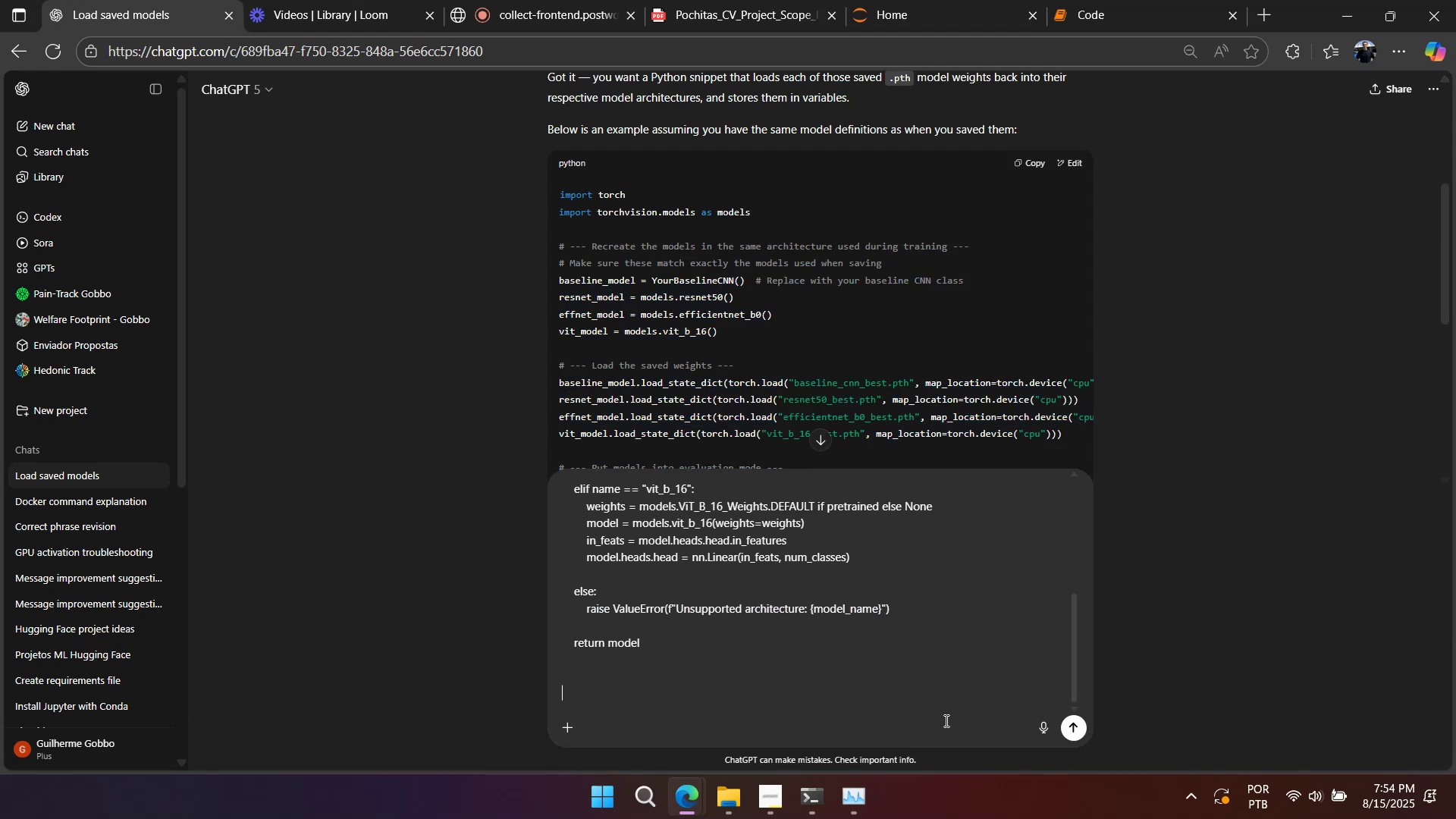 
key(Shift+Enter)
 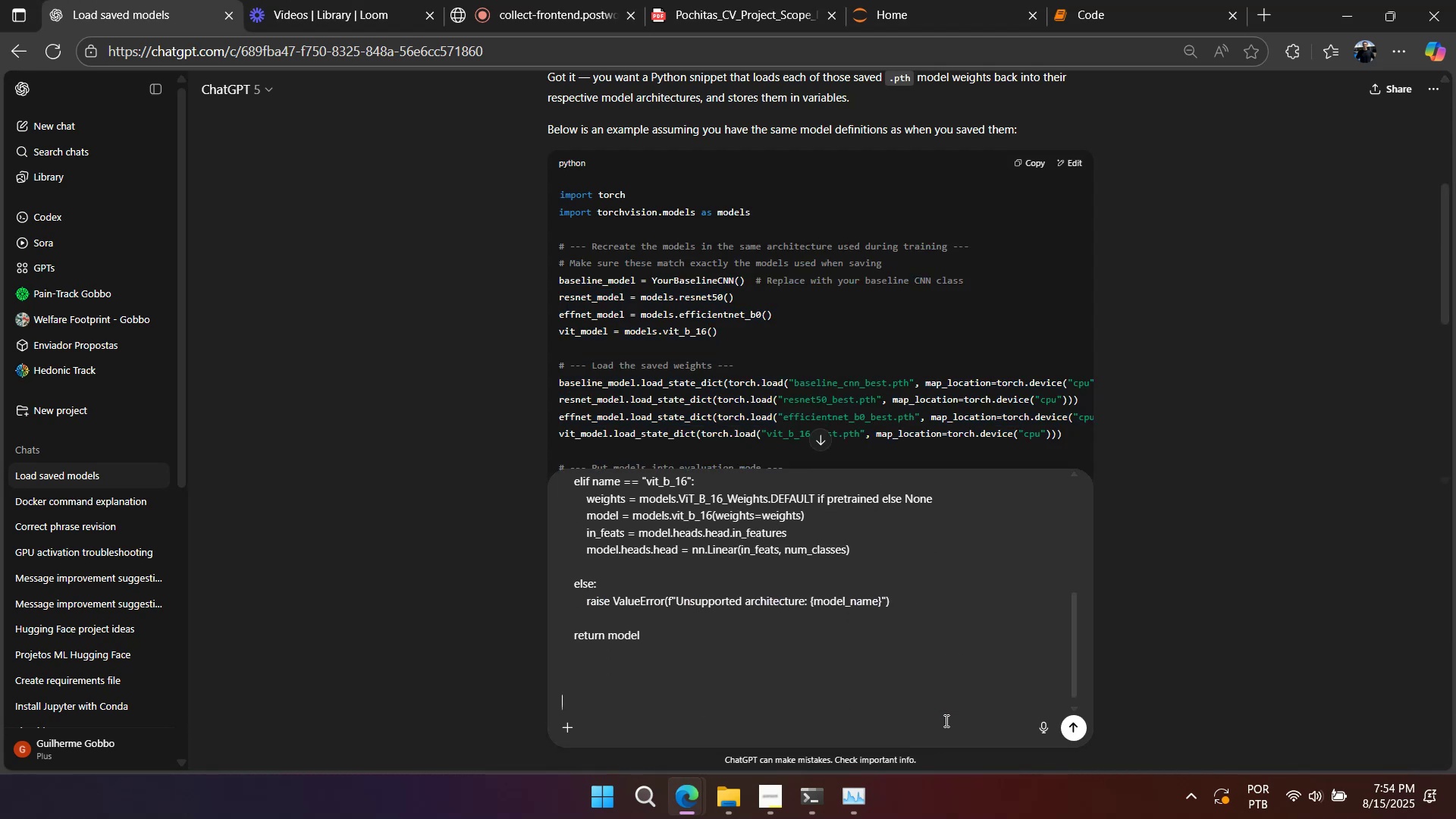 
key(Shift+Enter)
 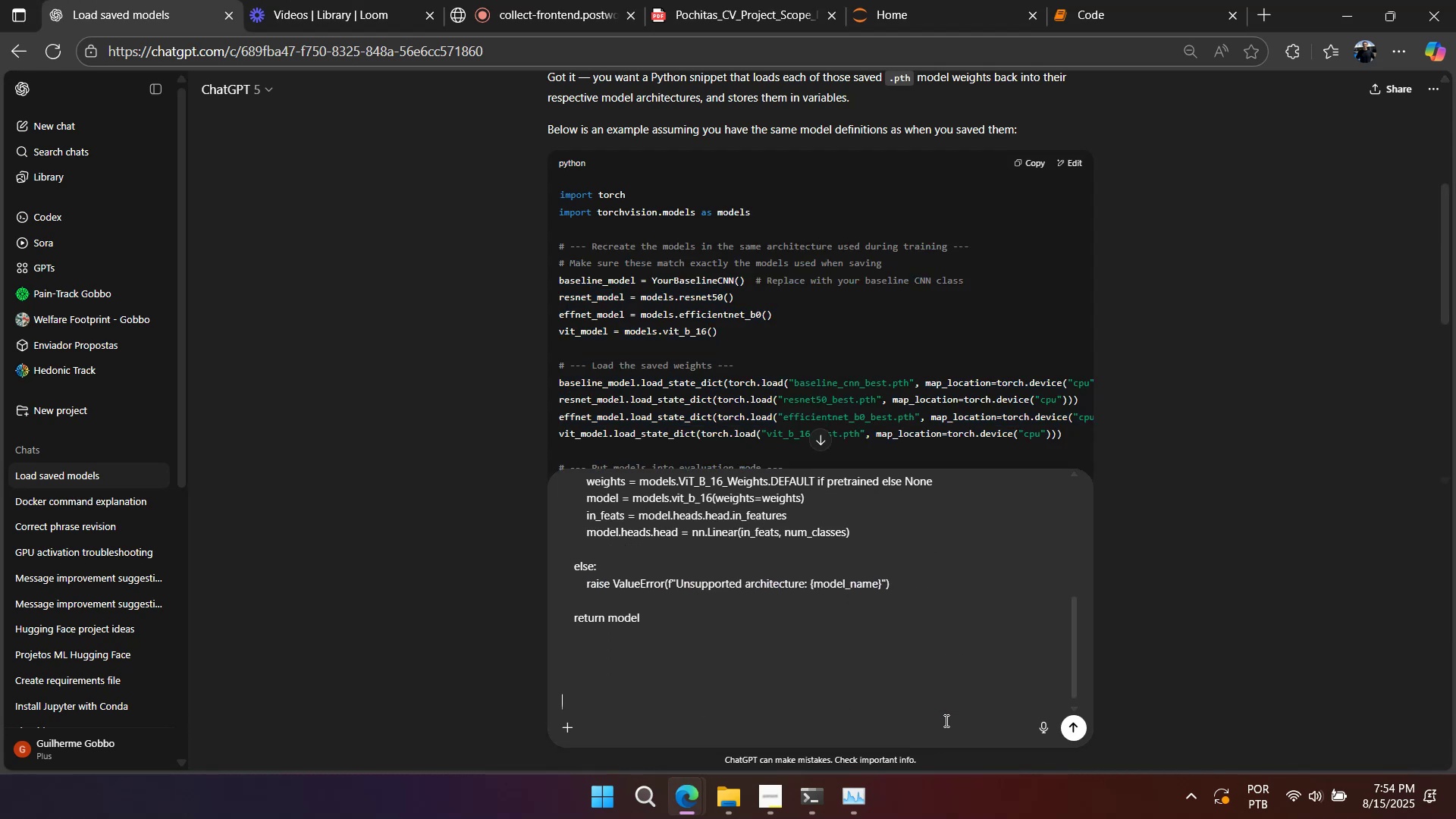 
key(Shift+Enter)
 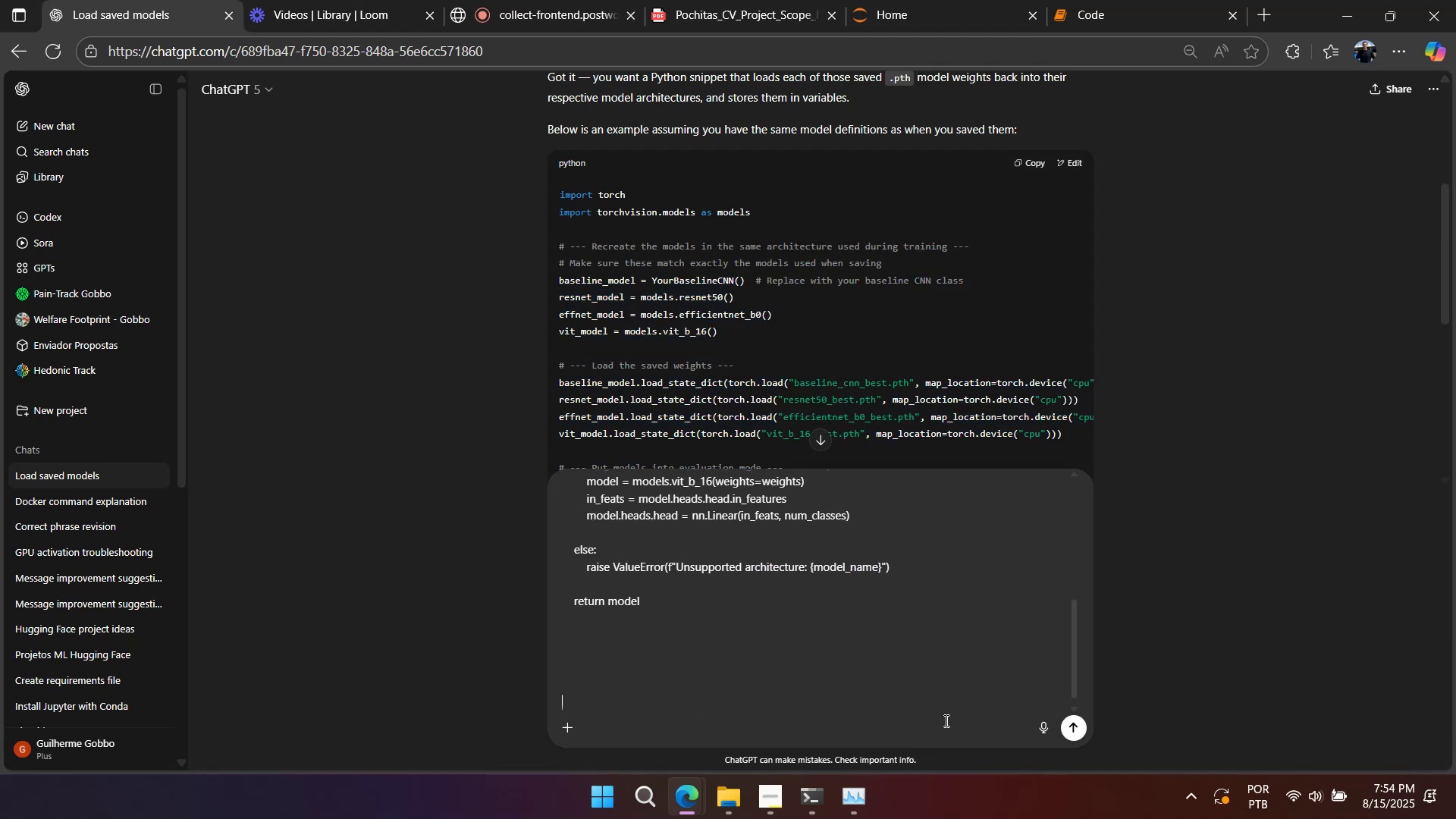 
key(Shift+Enter)
 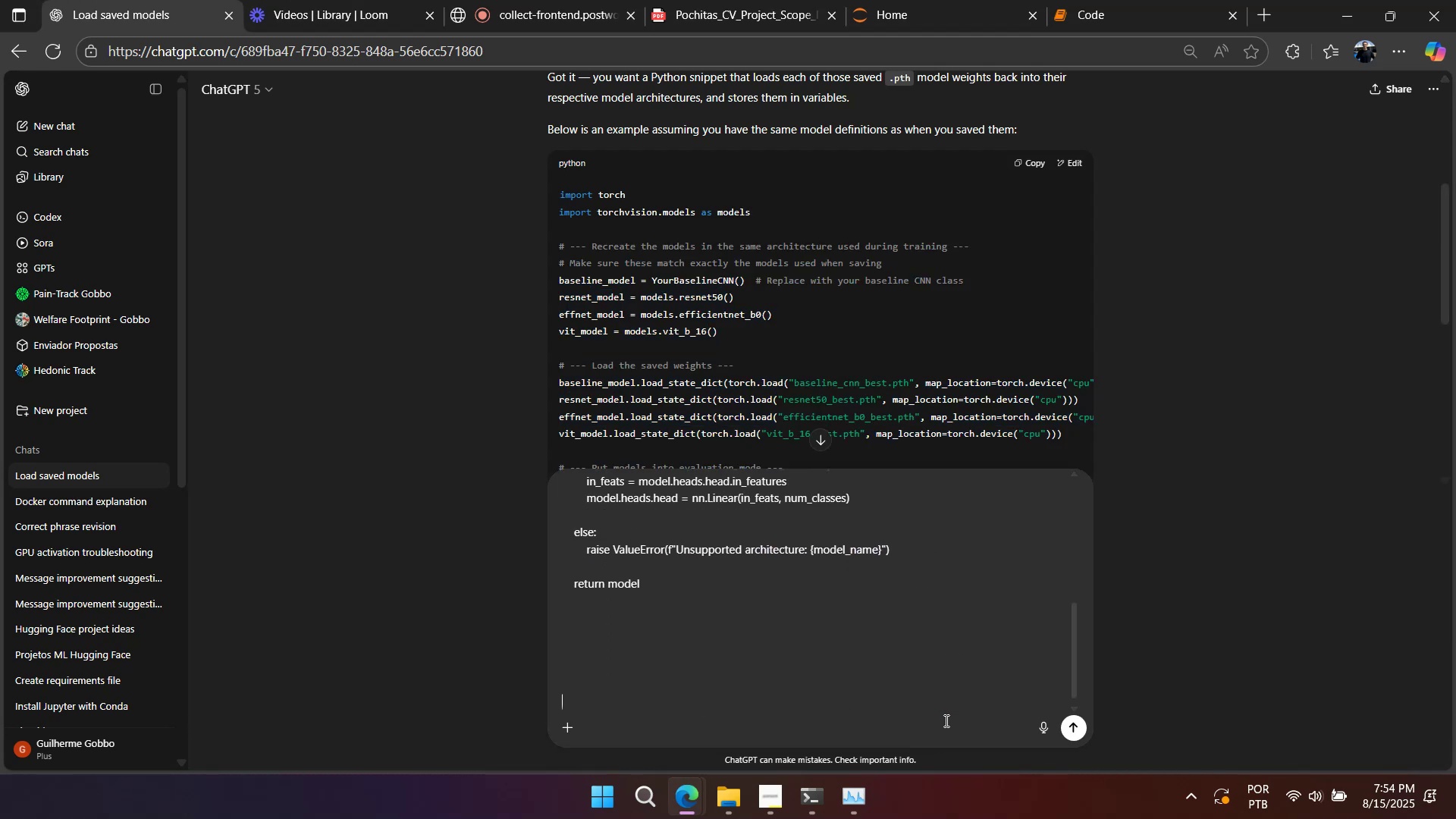 
type(The models ive used)
 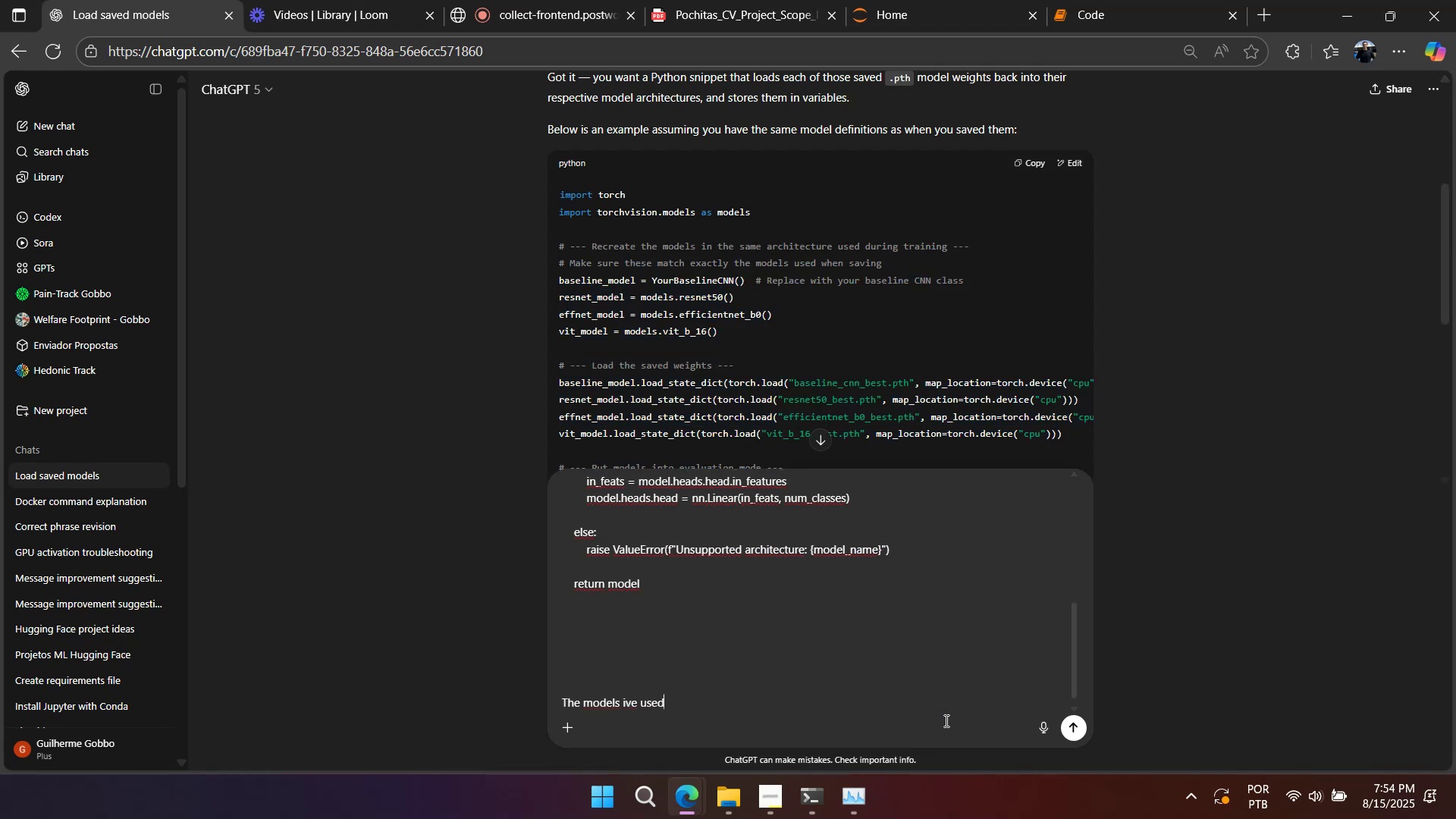 
key(Enter)
 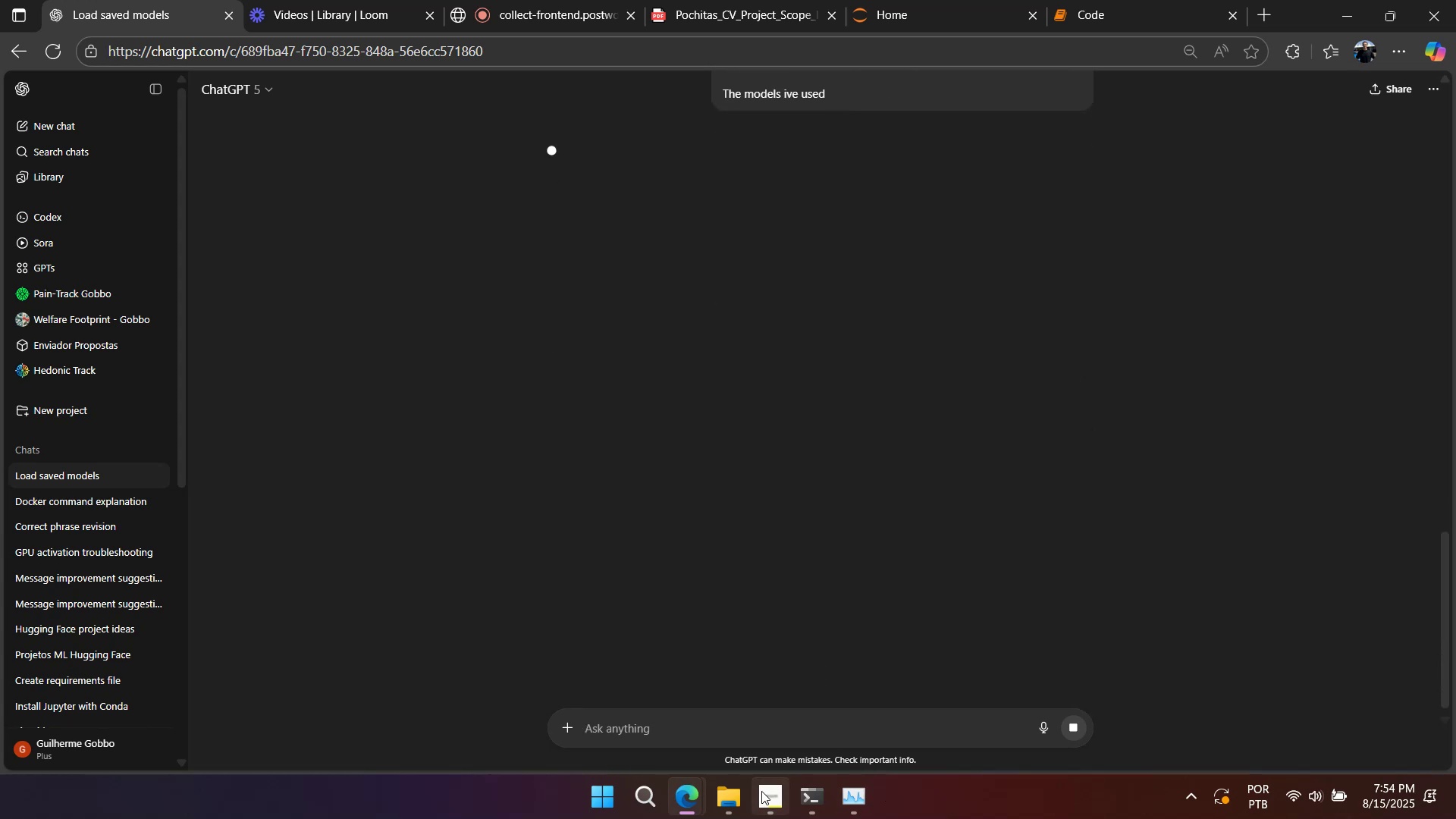 
left_click([757, 796])
 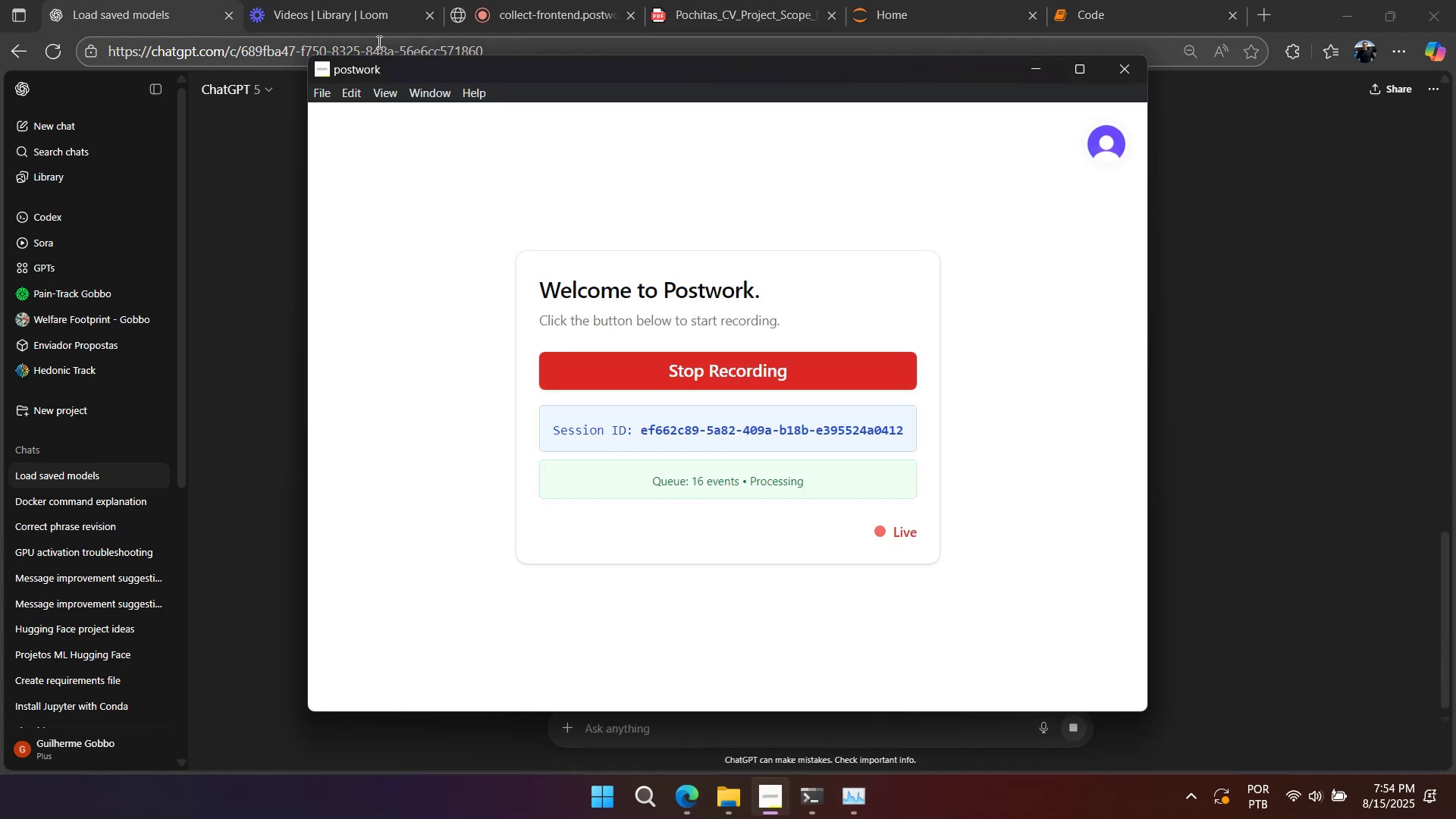 
left_click([498, 9])
 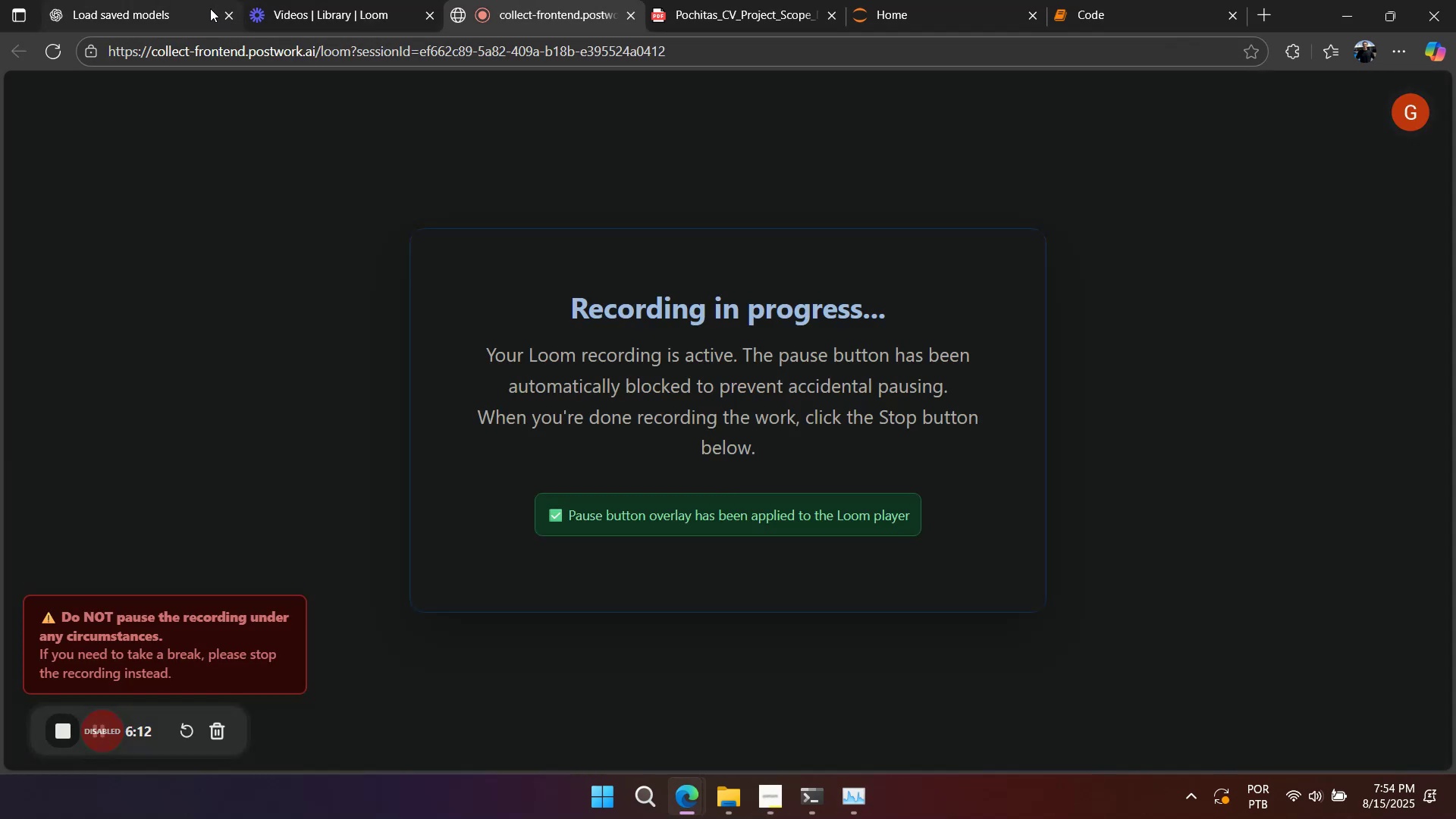 
left_click([209, 8])
 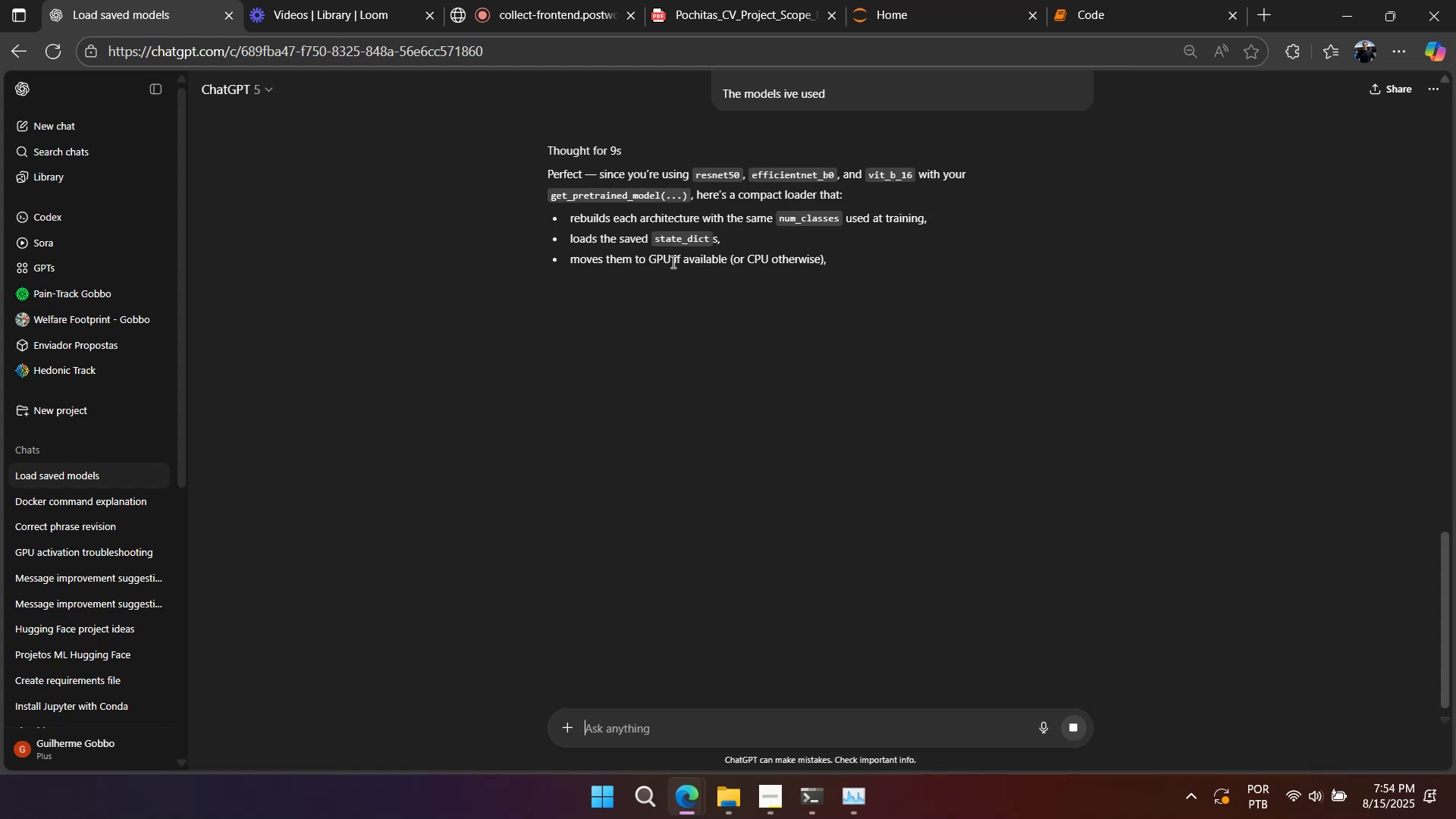 
wait(13.52)
 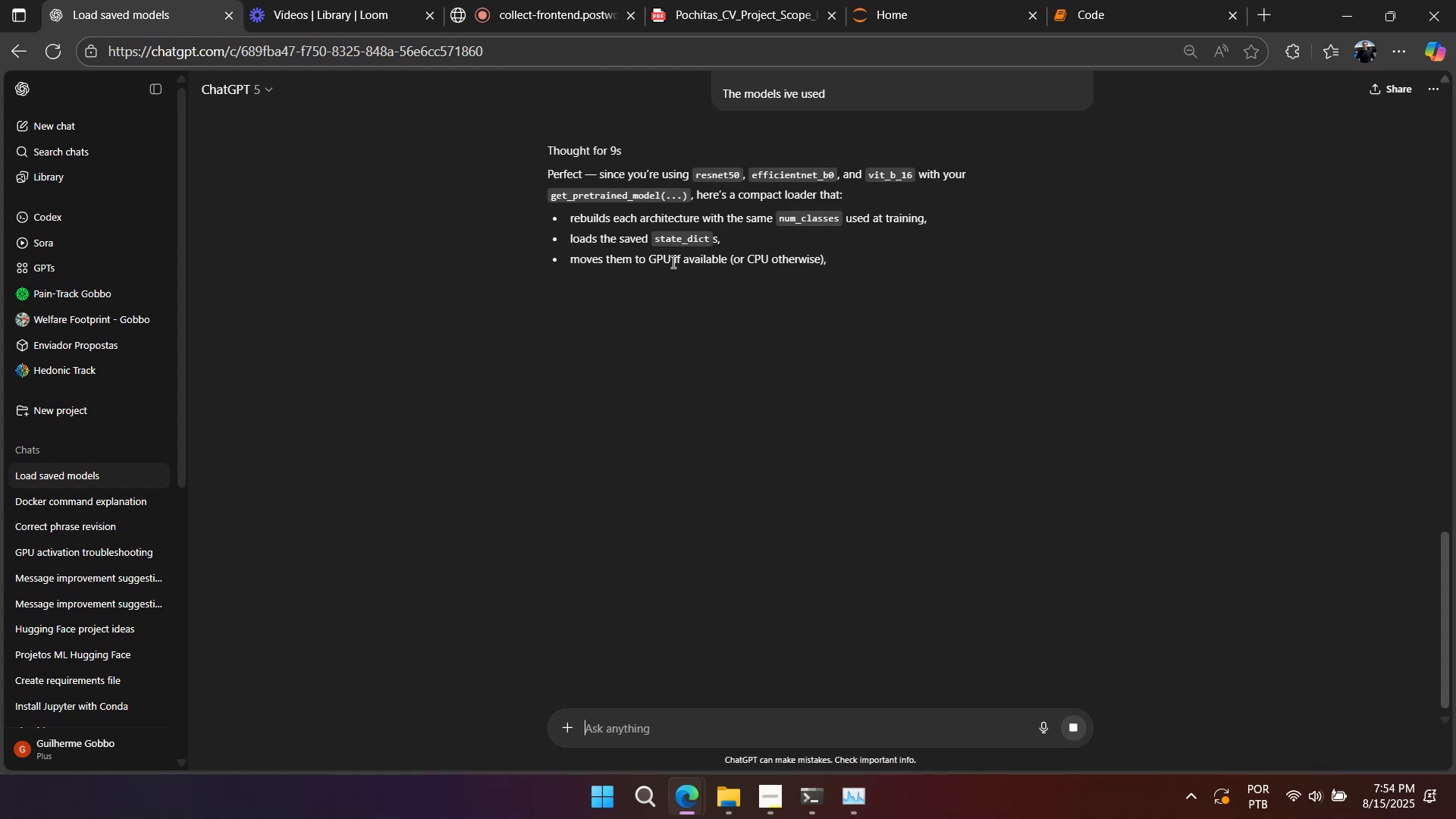 
scroll: coordinate [1010, 516], scroll_direction: down, amount: 1.0
 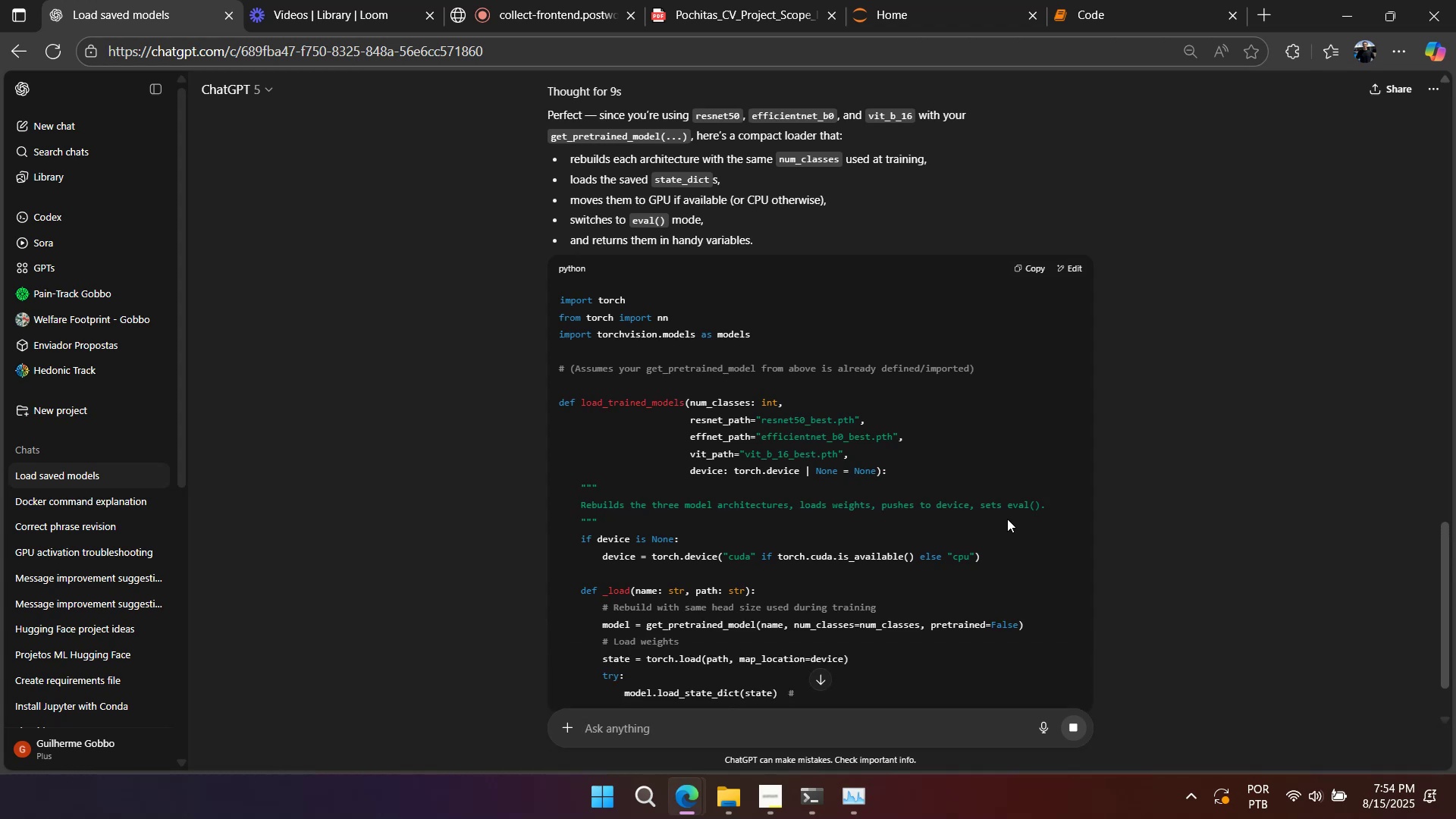 
wait(5.76)
 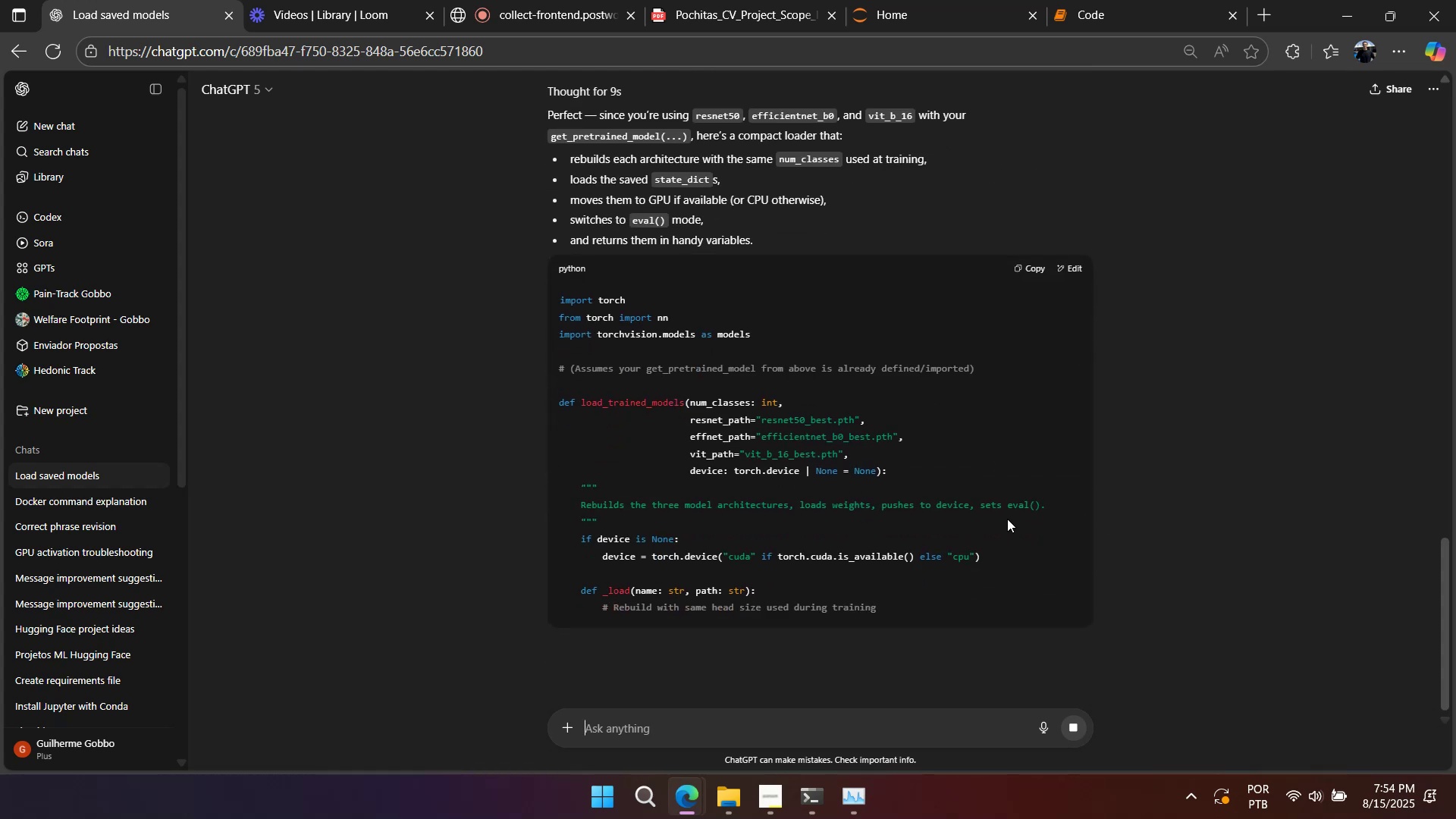 
scroll: coordinate [996, 507], scroll_direction: down, amount: 21.0
 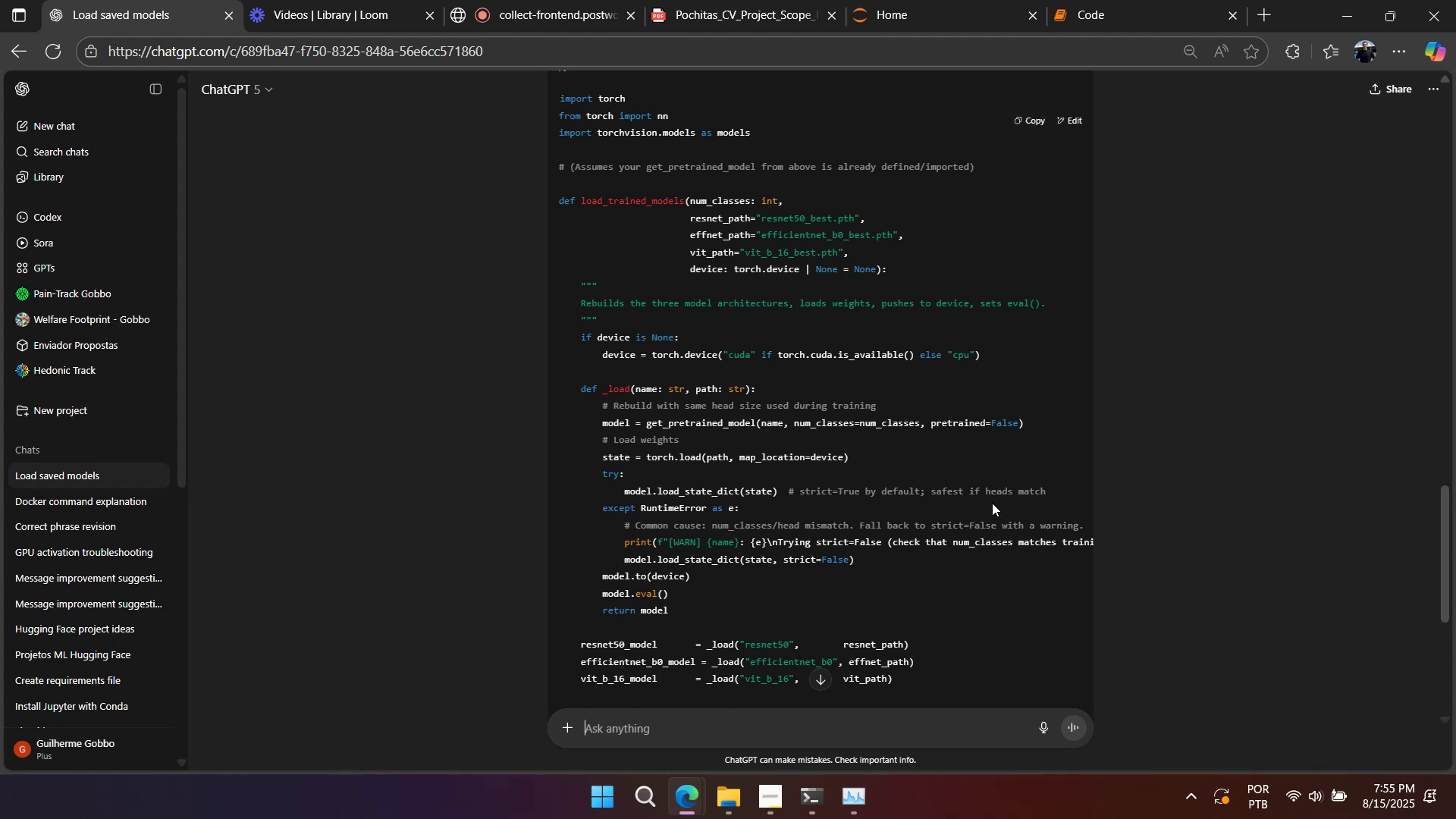 
wait(45.06)
 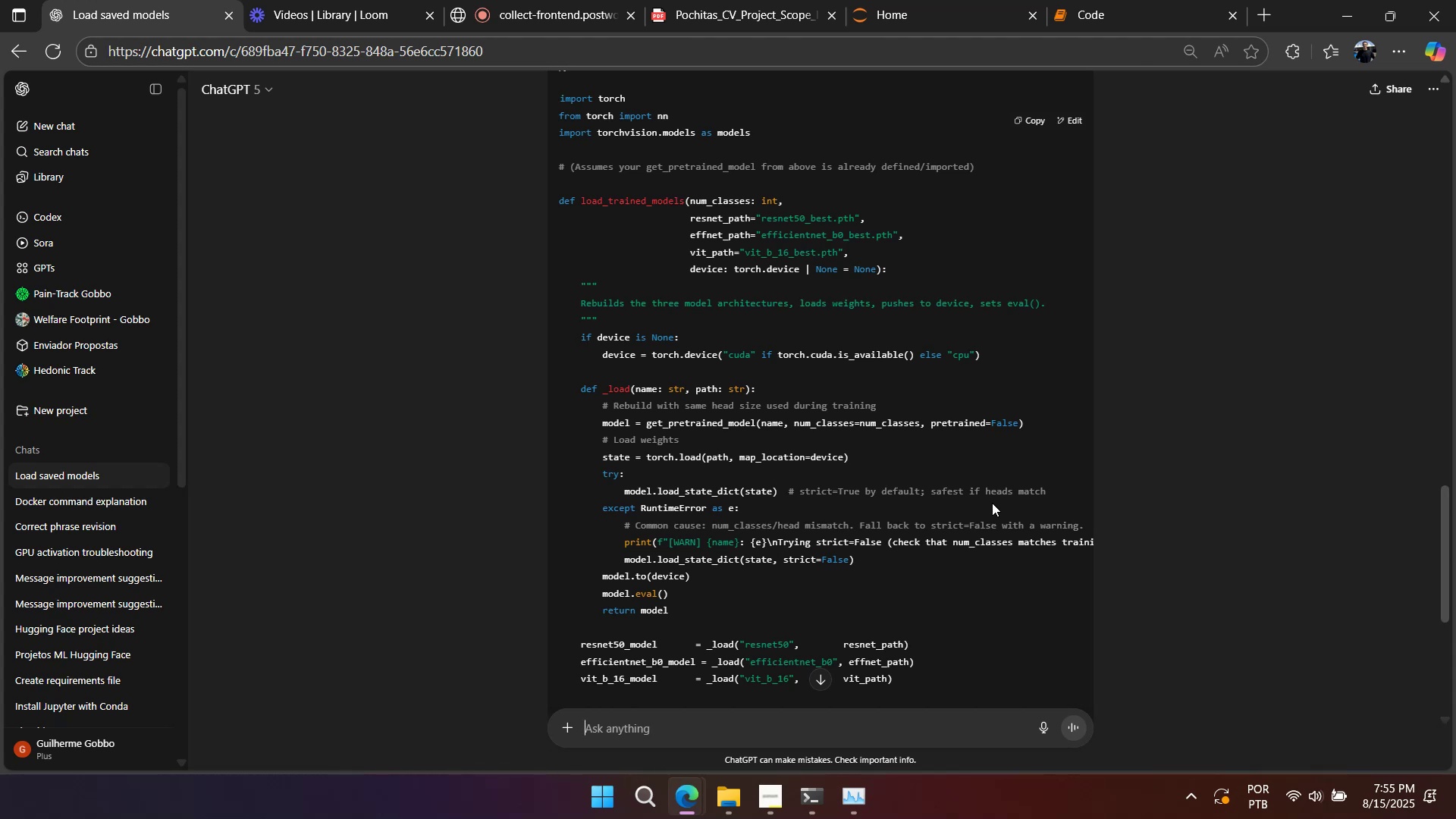 
scroll: coordinate [992, 503], scroll_direction: down, amount: 4.0
 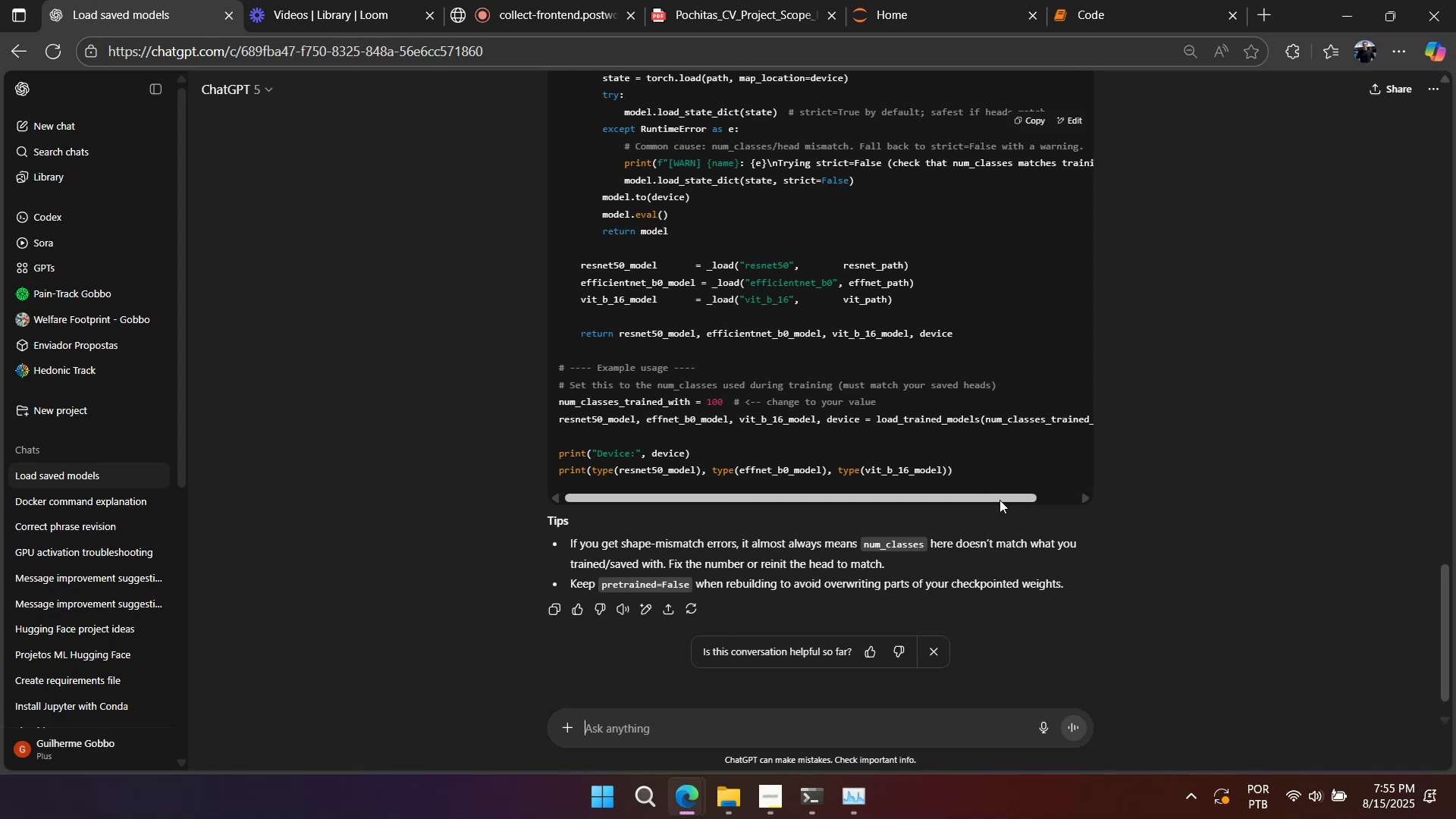 
scroll: coordinate [705, 403], scroll_direction: up, amount: 5.0
 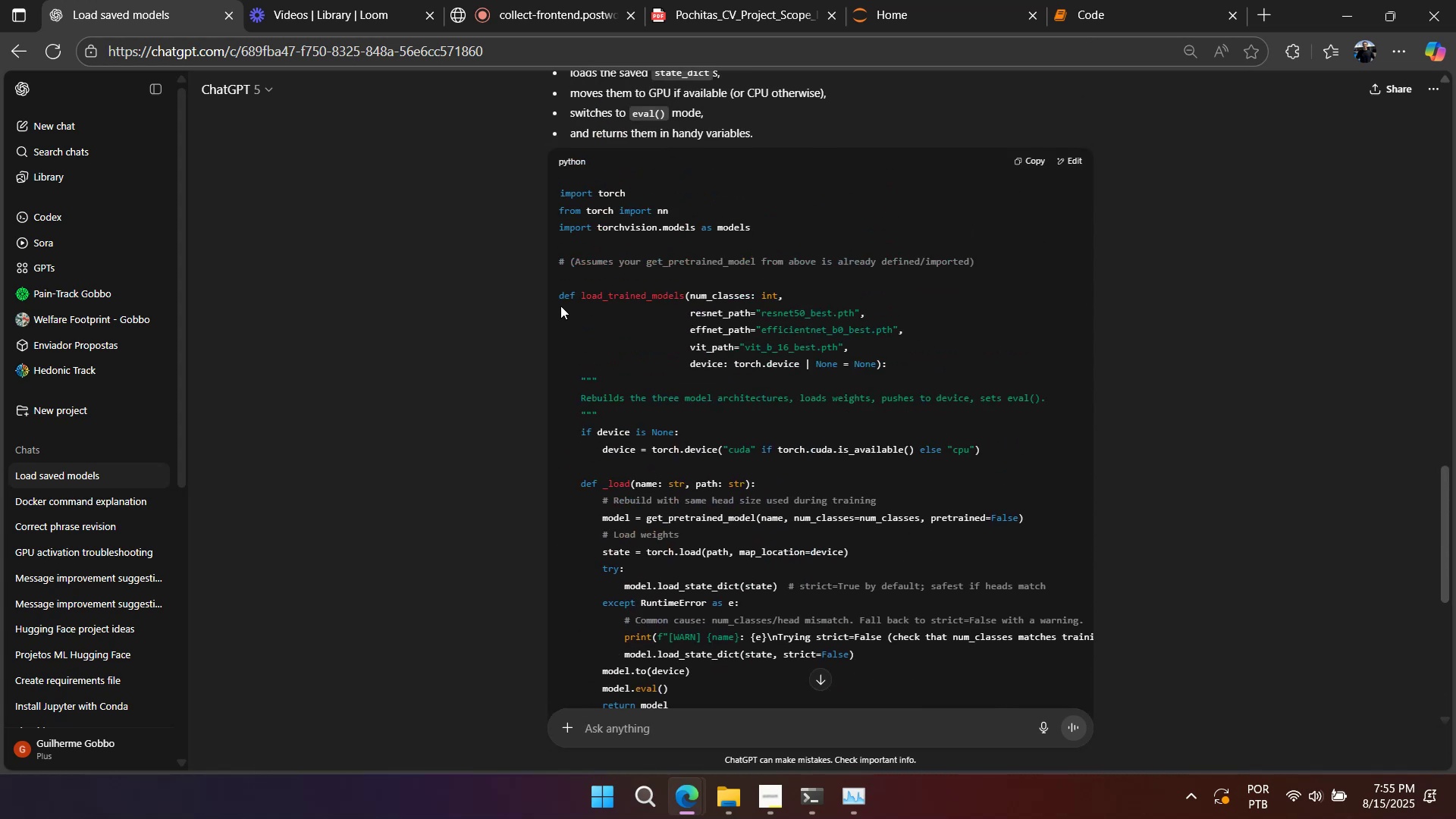 
left_click_drag(start_coordinate=[560, 299], to_coordinate=[978, 586])
 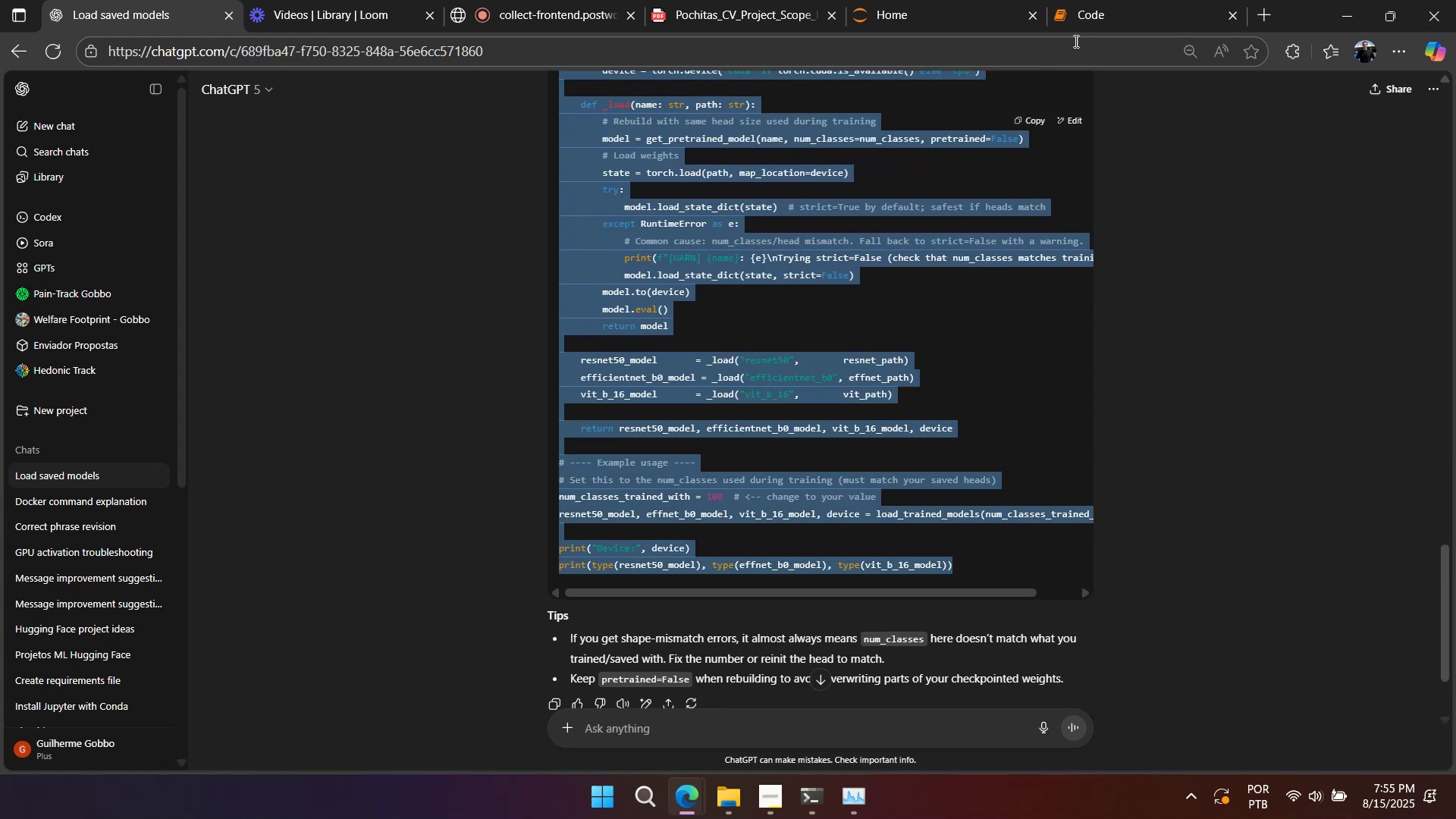 
scroll: coordinate [793, 414], scroll_direction: down, amount: 4.0
 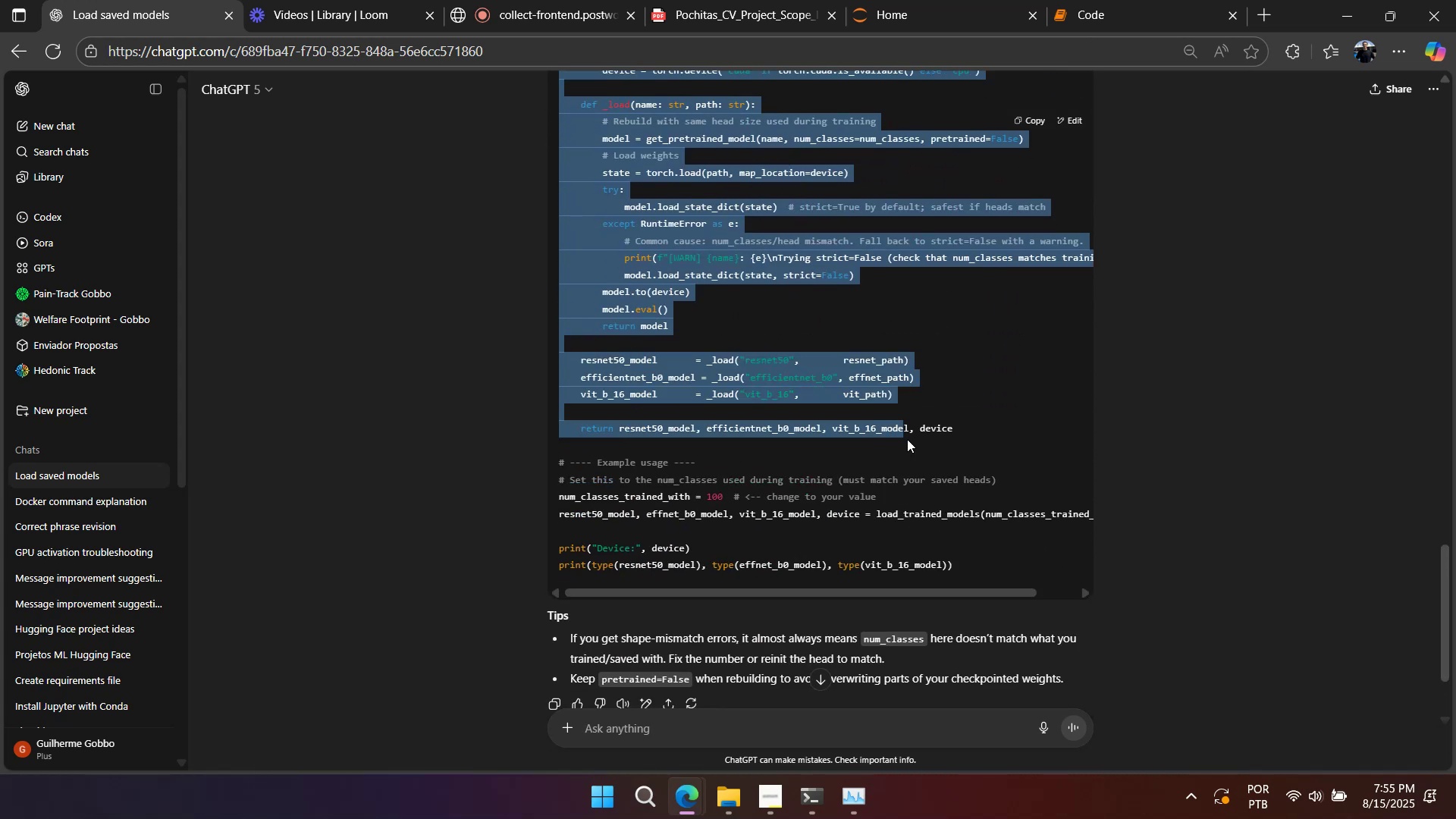 
key(Control+C)
 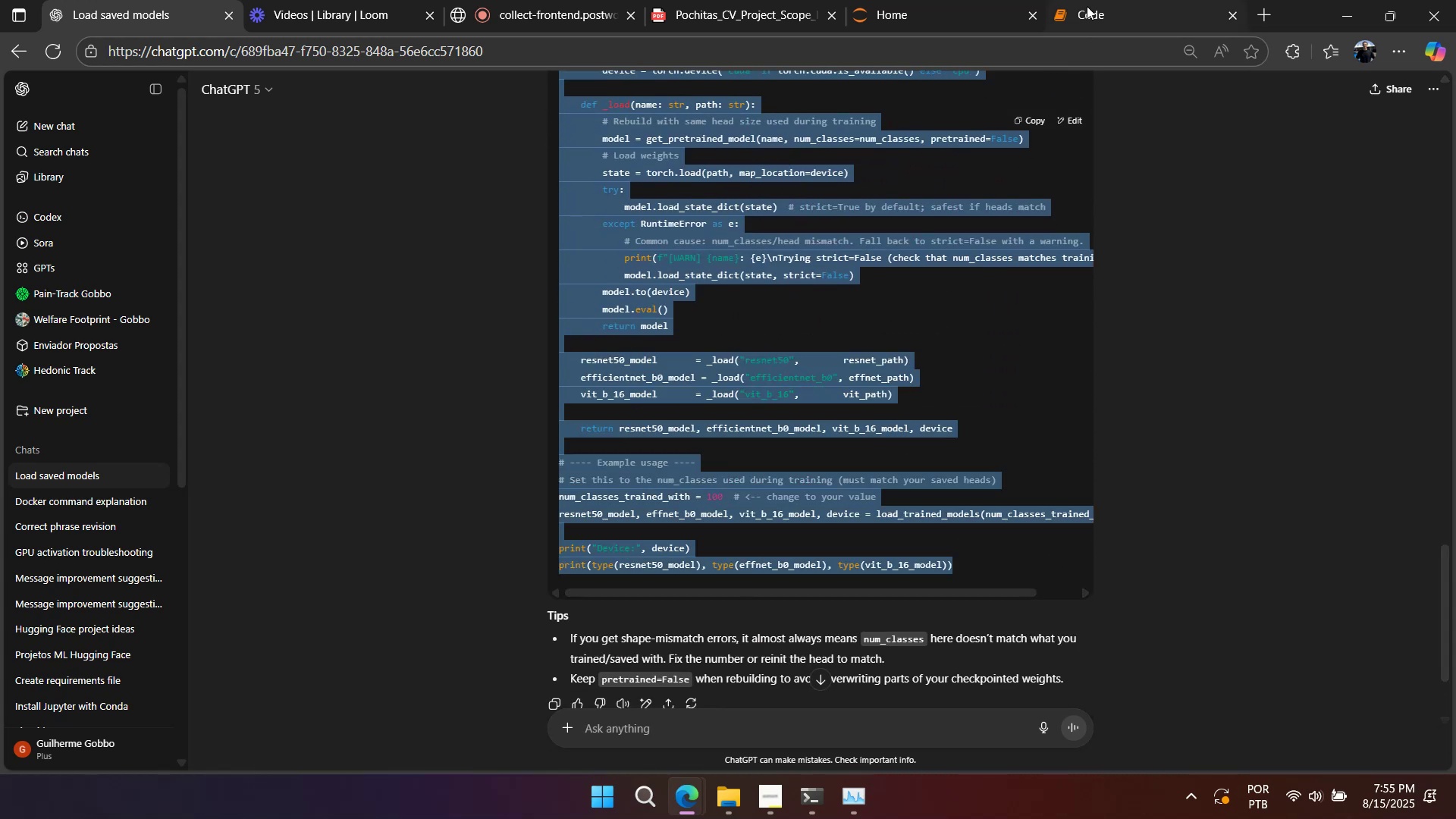 
left_click([1090, 6])
 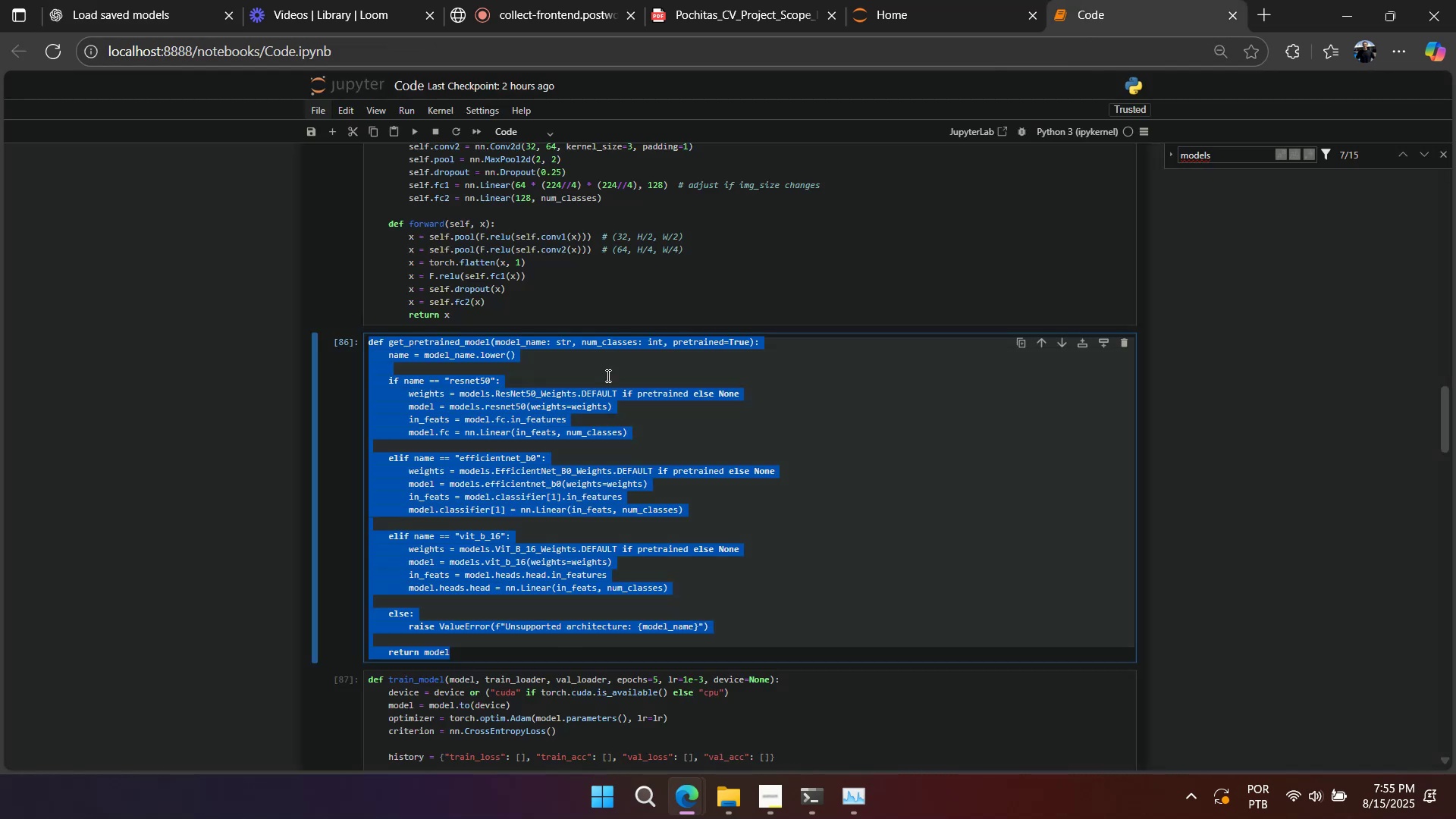 
left_click([595, 397])
 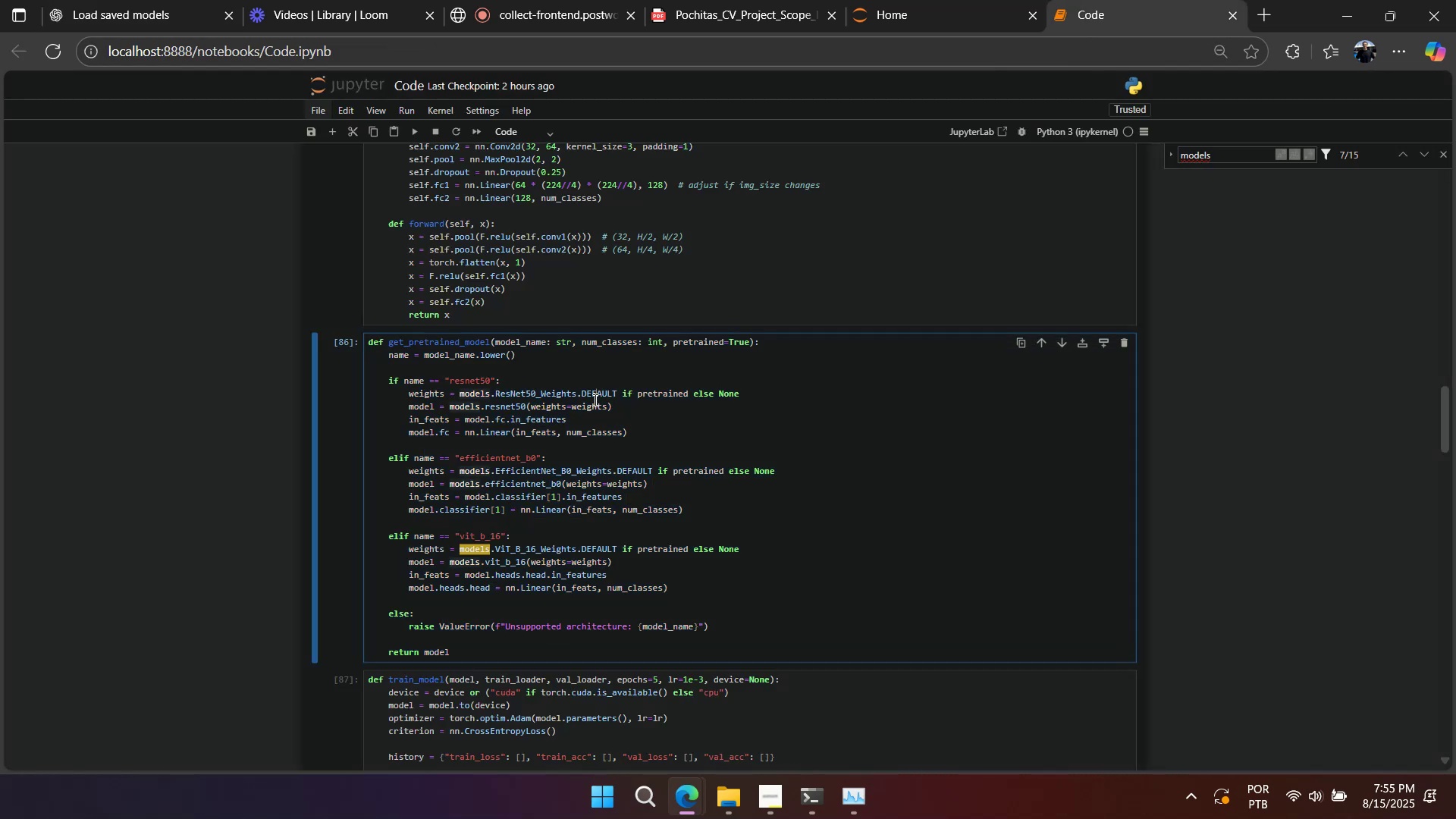 
scroll: coordinate [593, 400], scroll_direction: down, amount: 34.0
 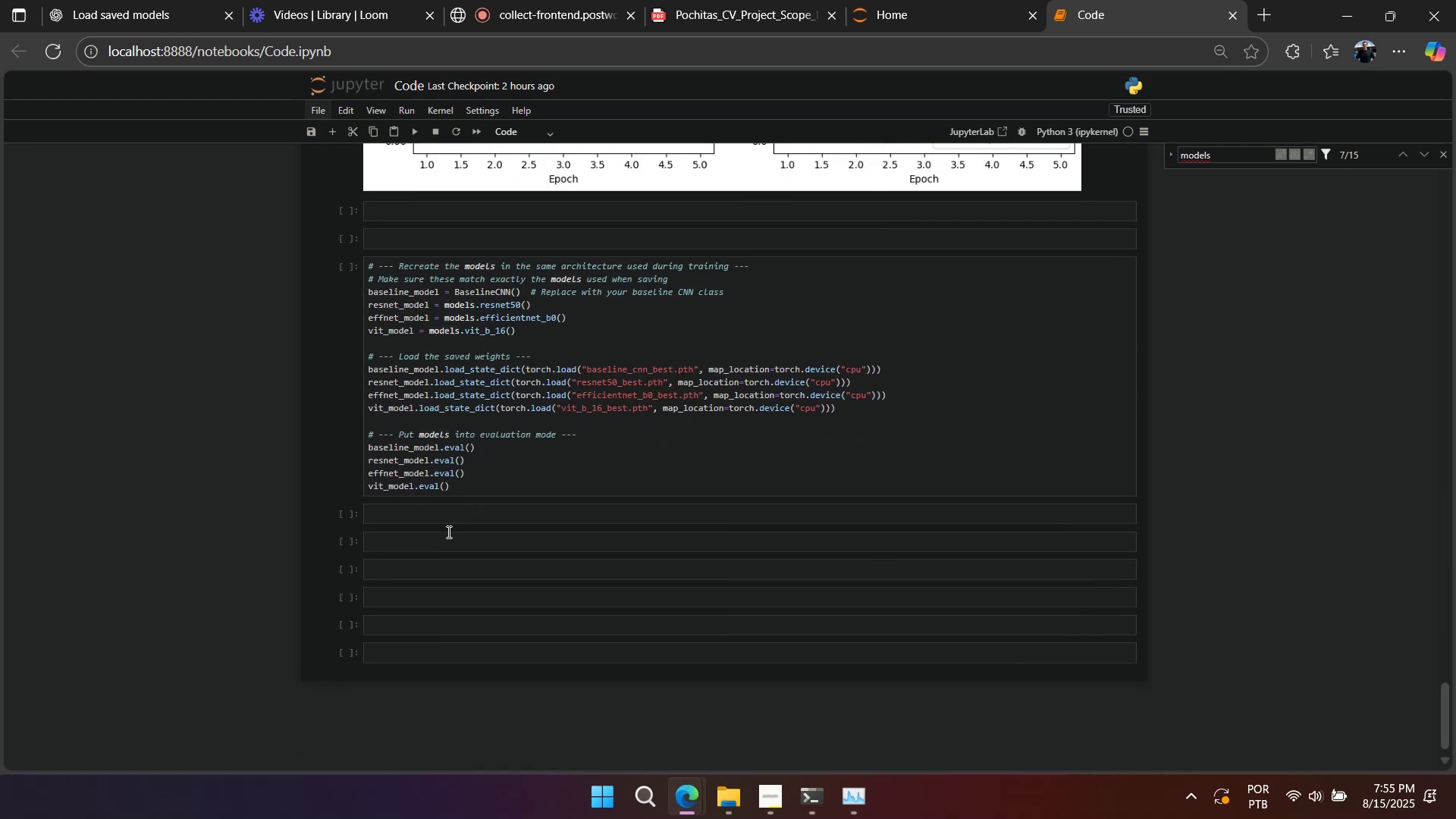 
left_click([421, 459])
 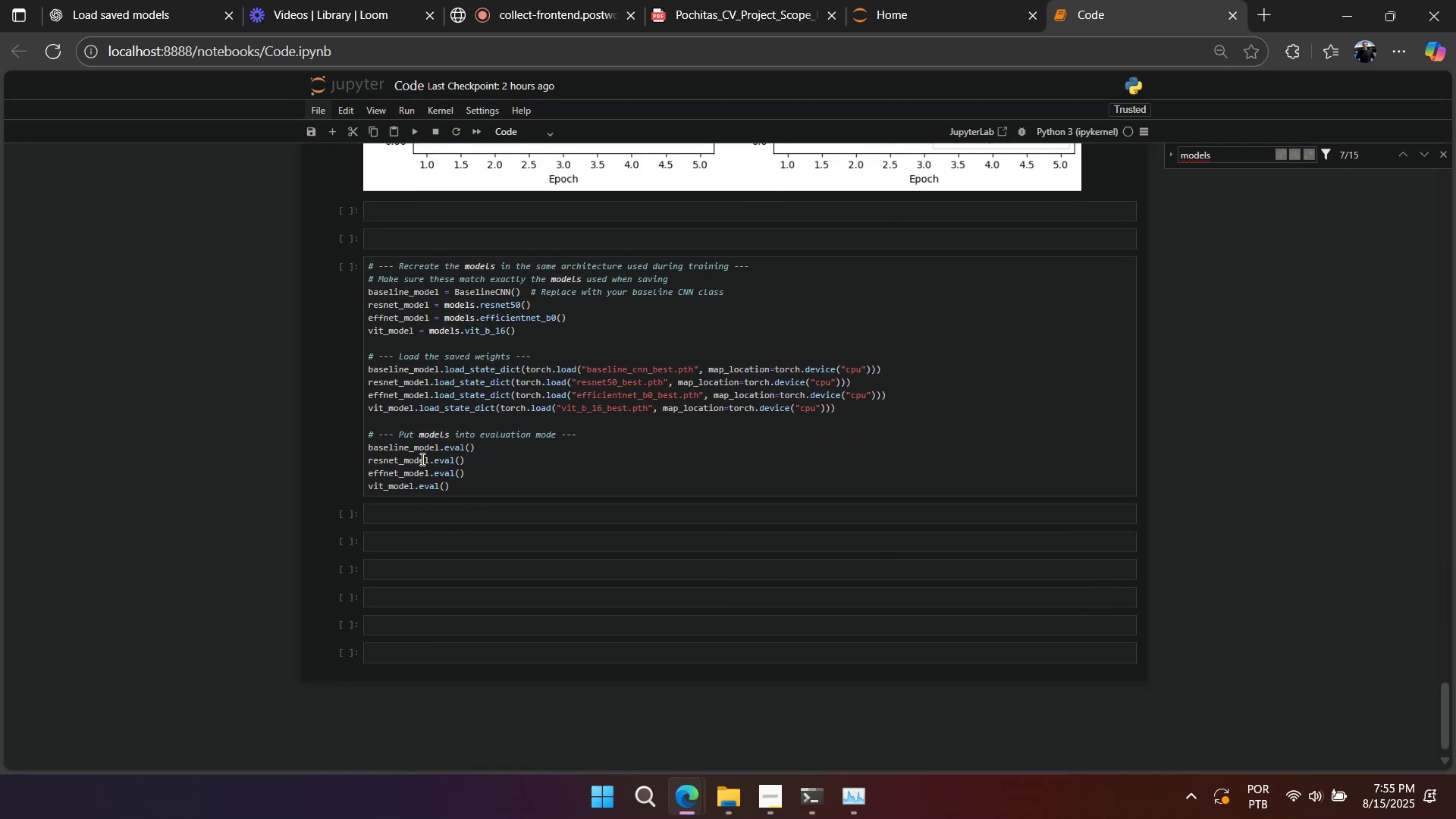 
key(Control+A)
 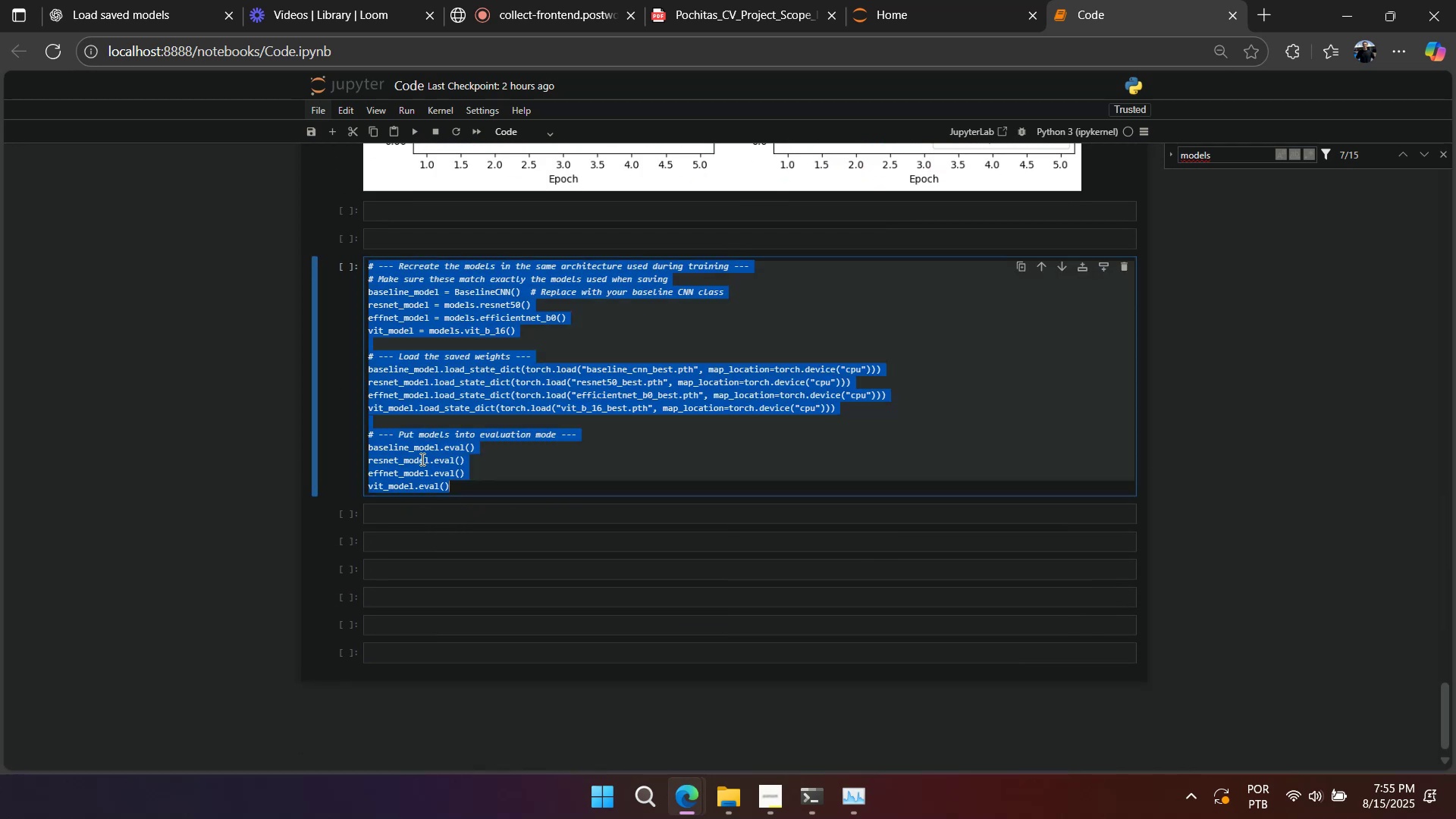 
key(Control+V)
 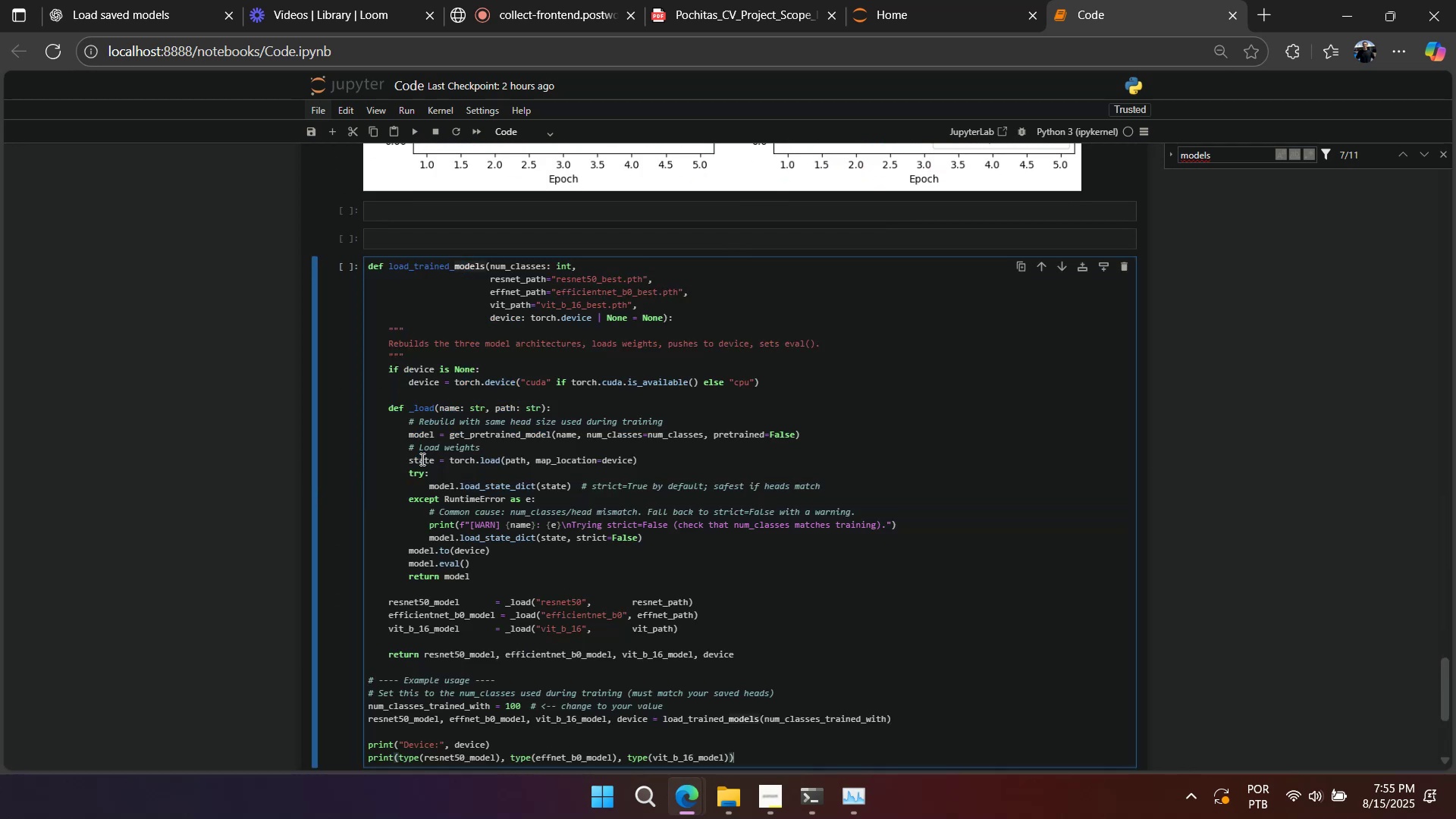 
scroll: coordinate [421, 459], scroll_direction: down, amount: 2.0
 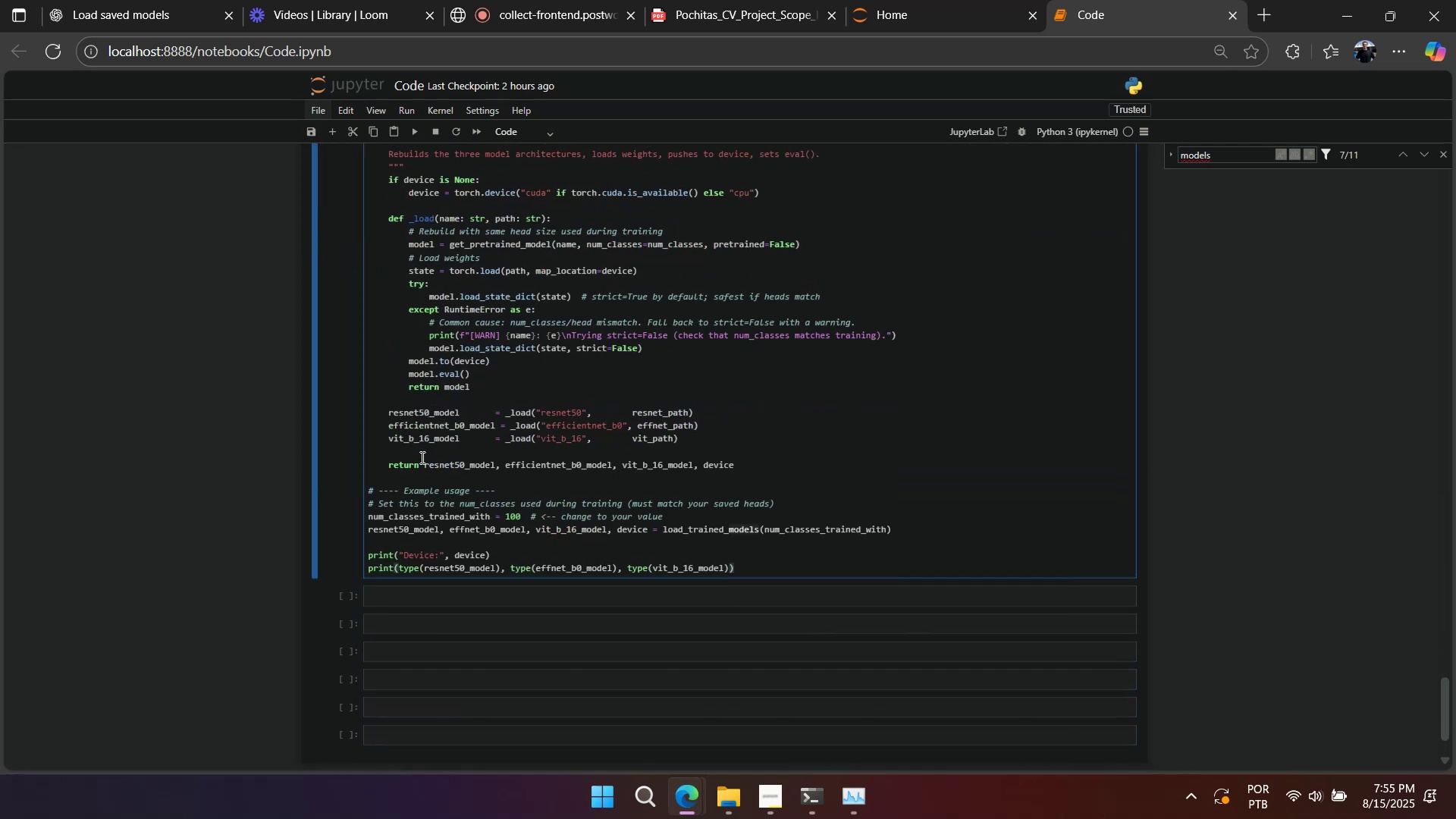 
key(Shift+Enter)
 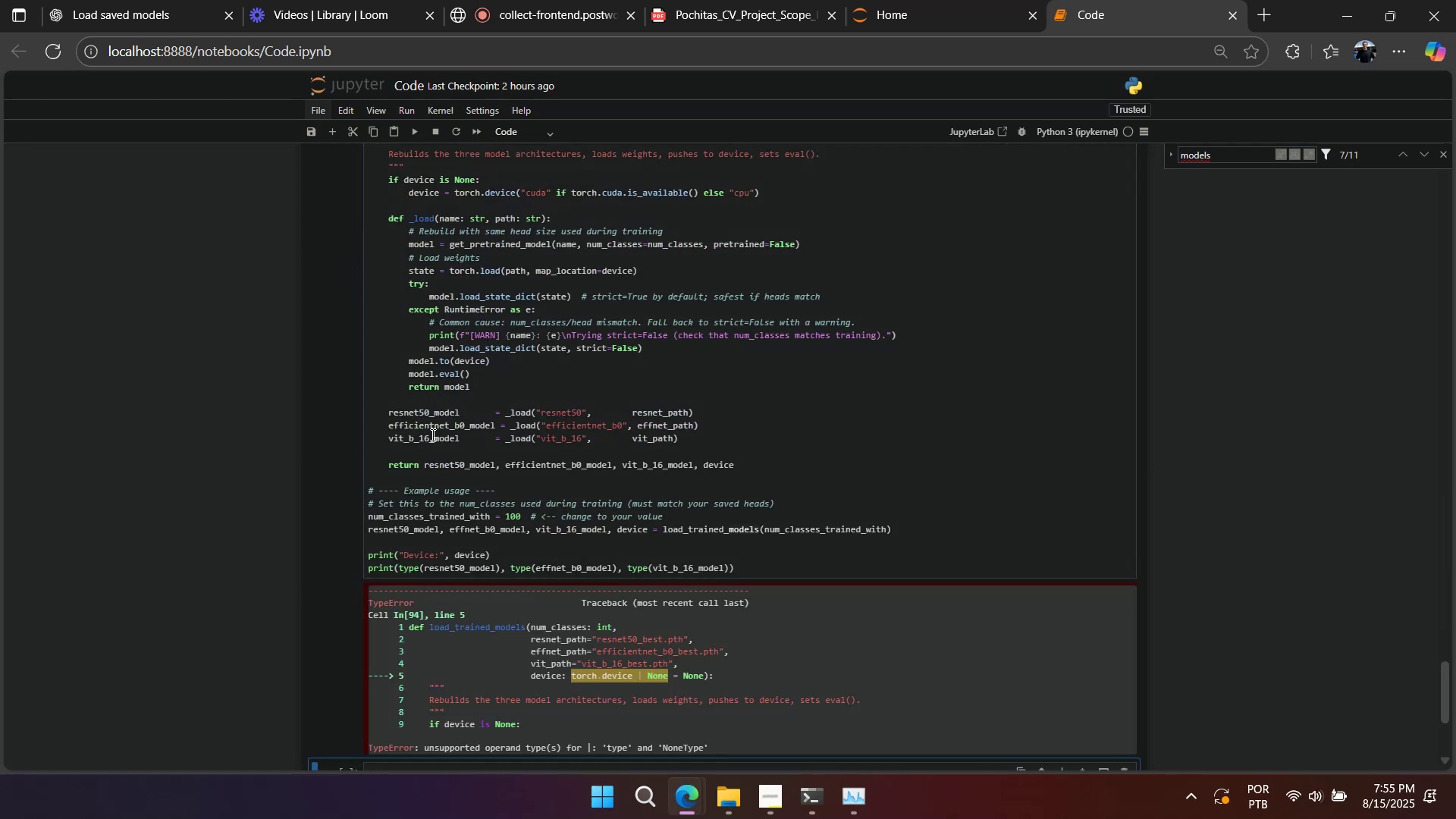 
wait(7.37)
 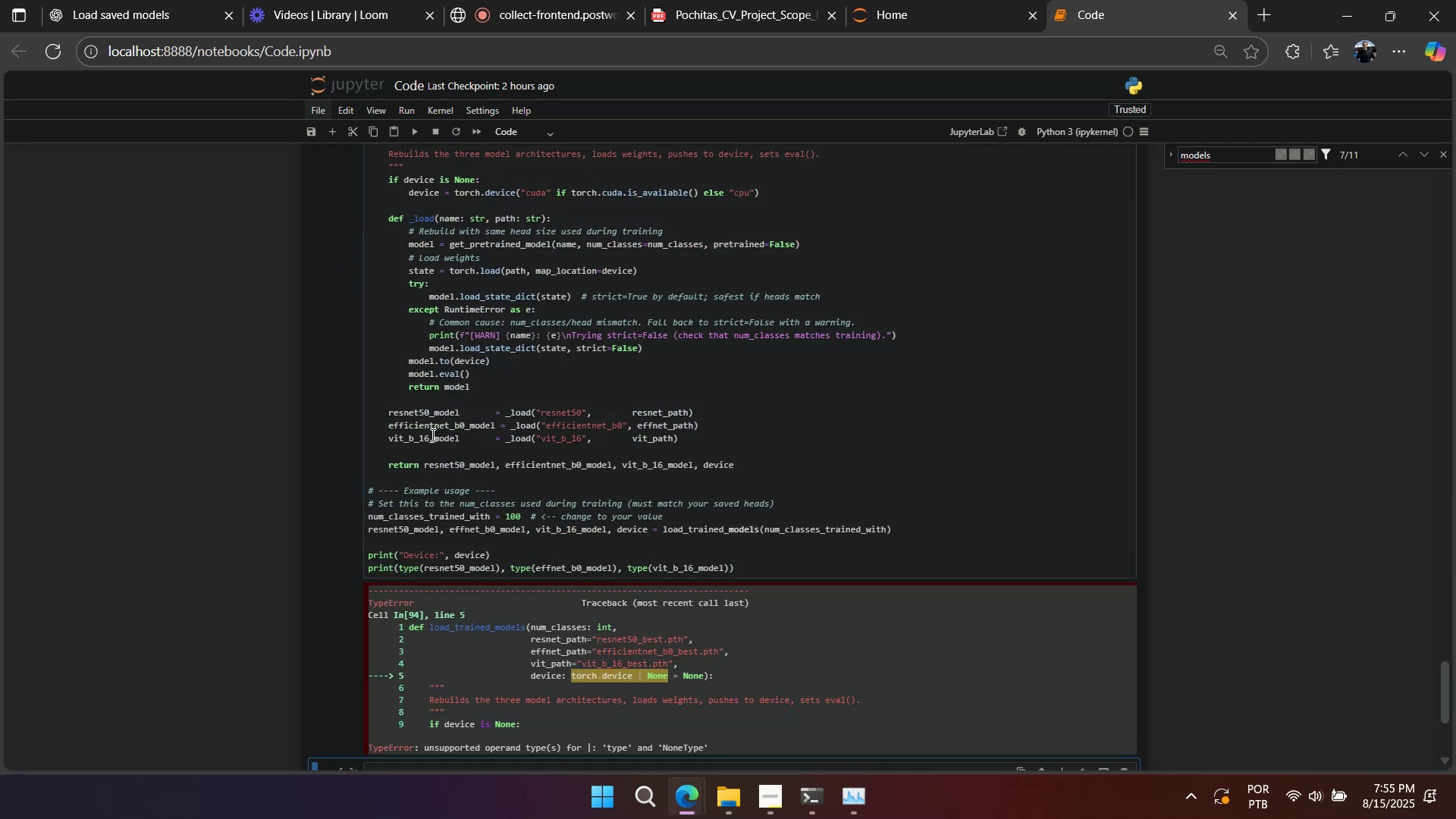 
scroll: coordinate [425, 436], scroll_direction: down, amount: 2.0
 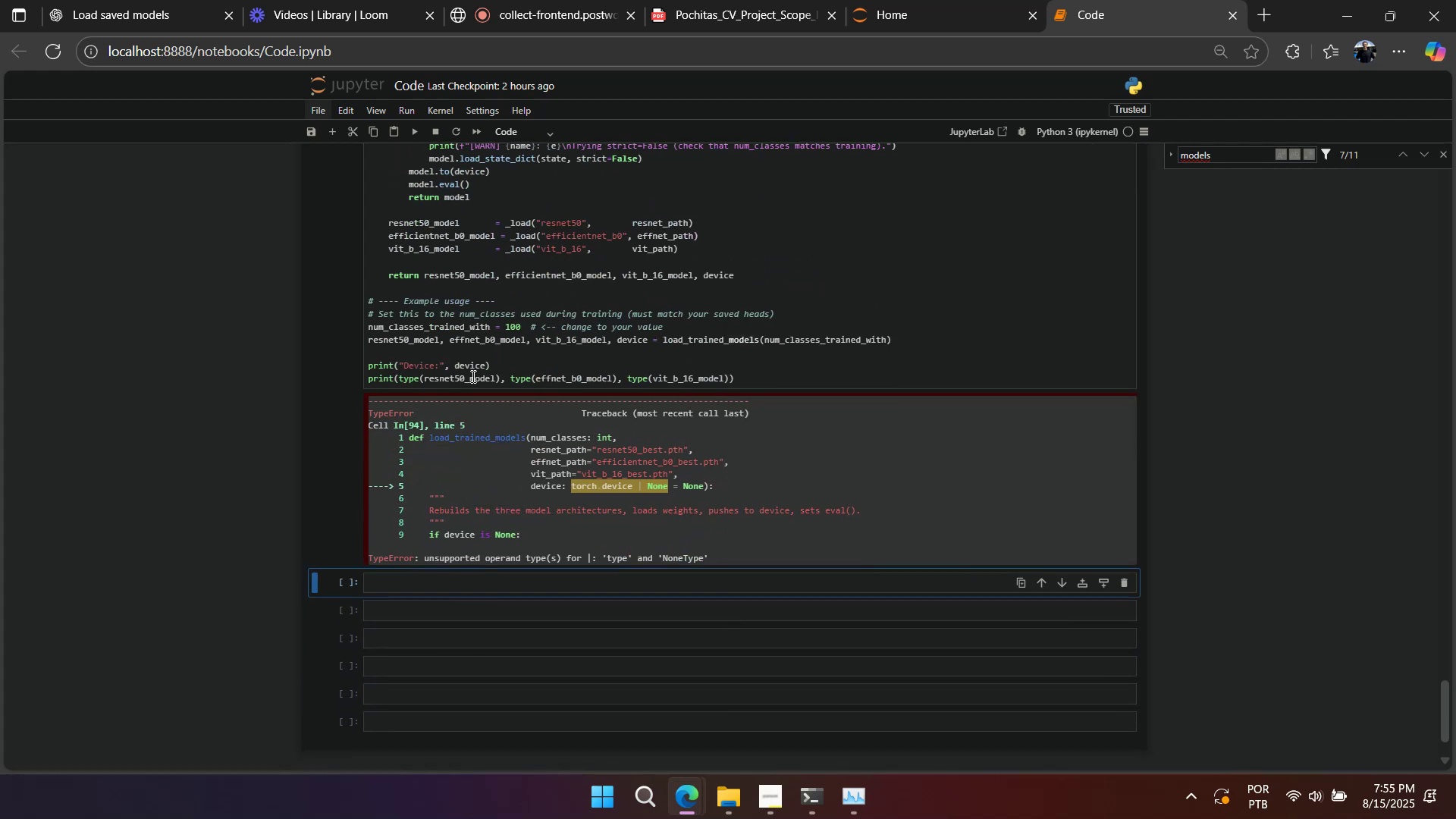 
wait(7.23)
 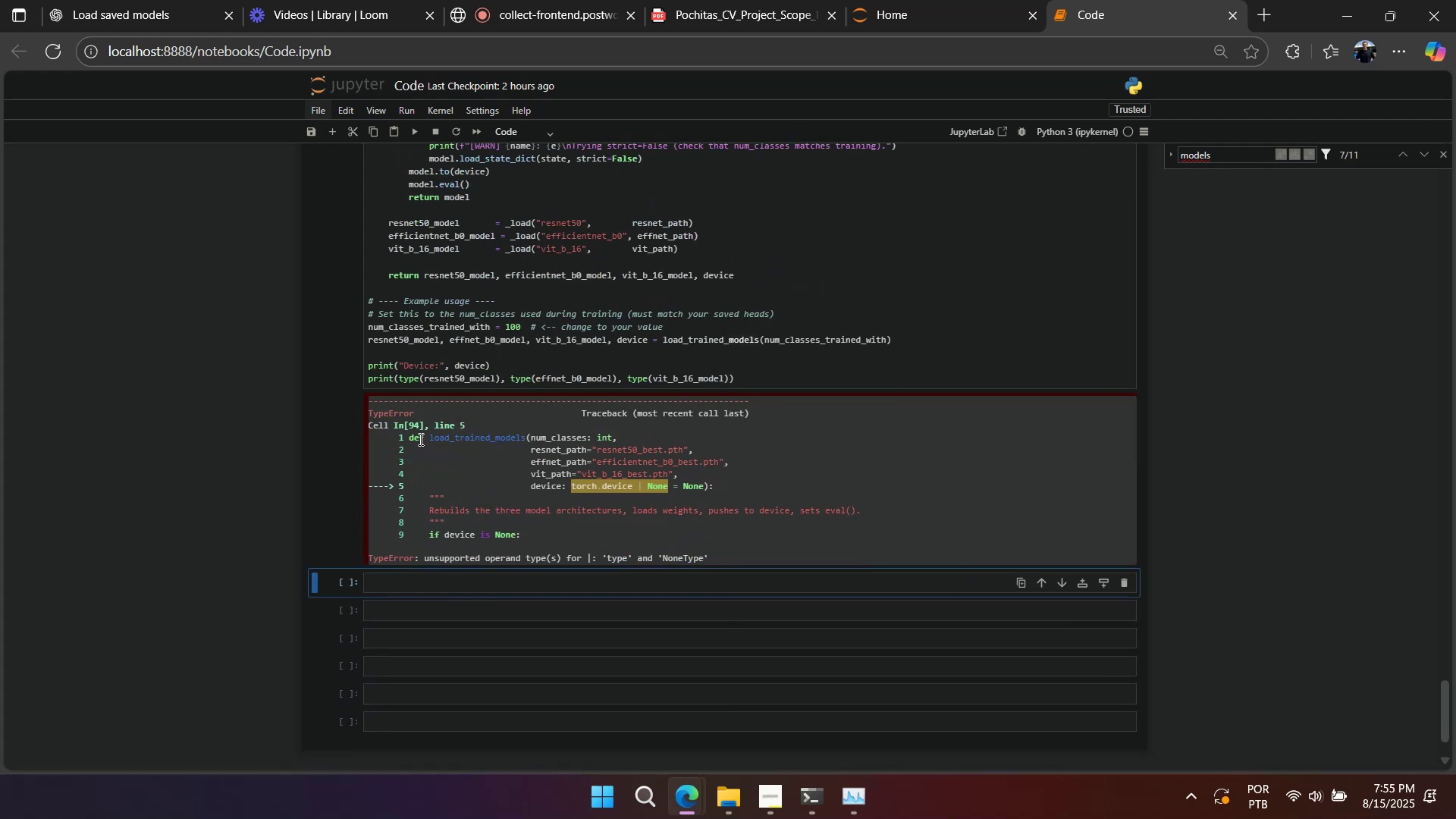 
double_click([427, 366])
 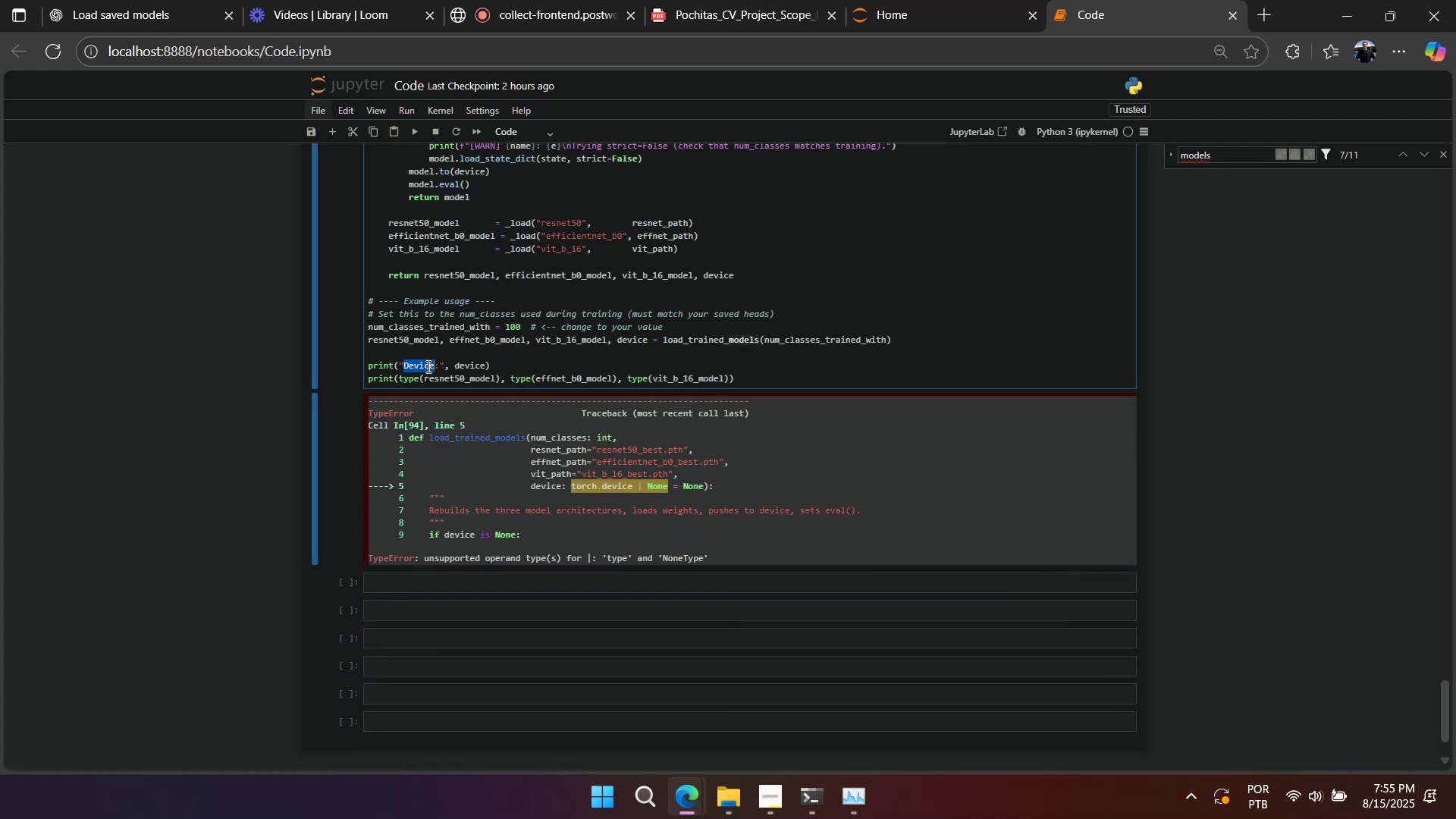 
triple_click([427, 366])
 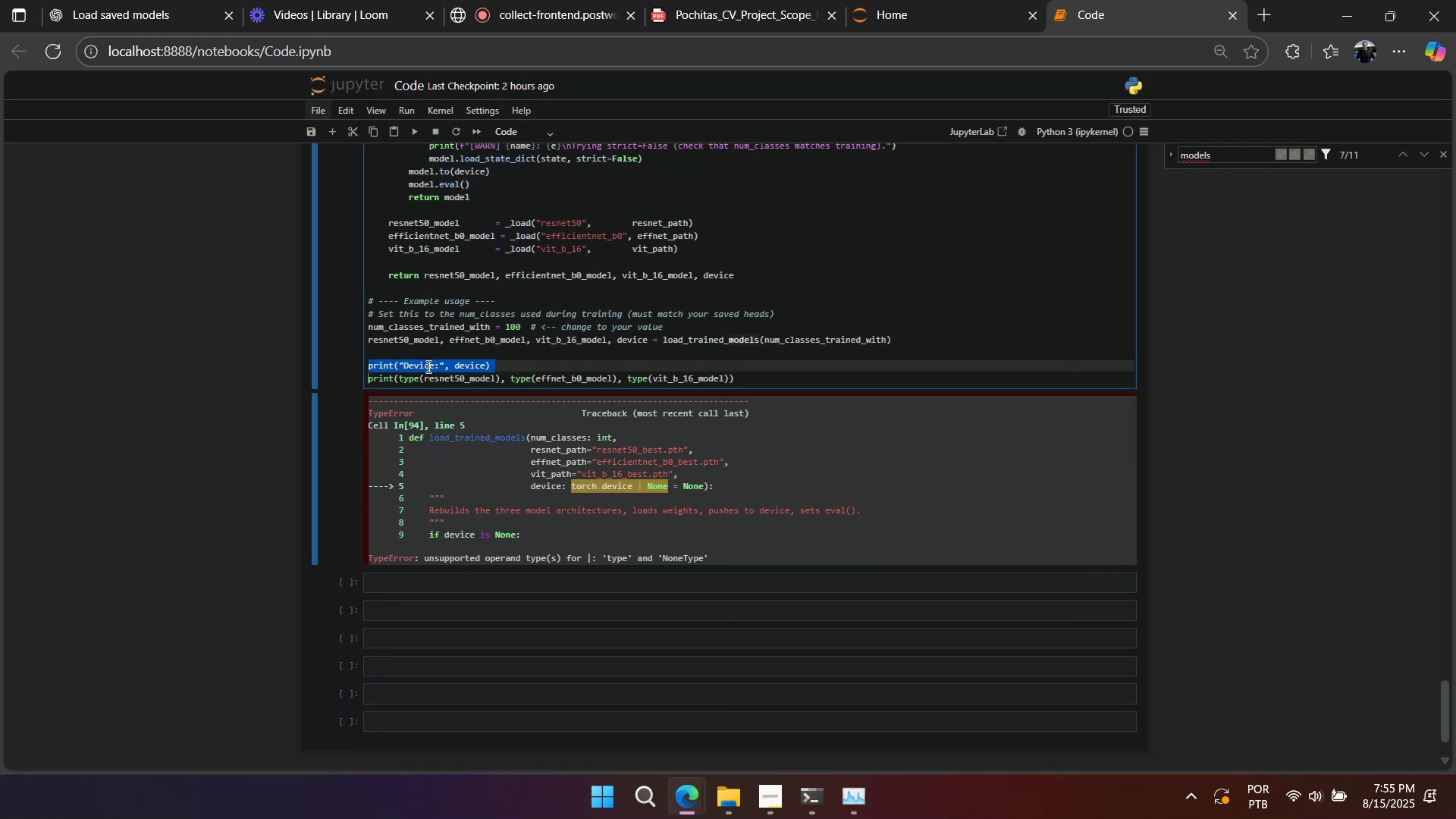 
scroll: coordinate [427, 366], scroll_direction: up, amount: 3.0
 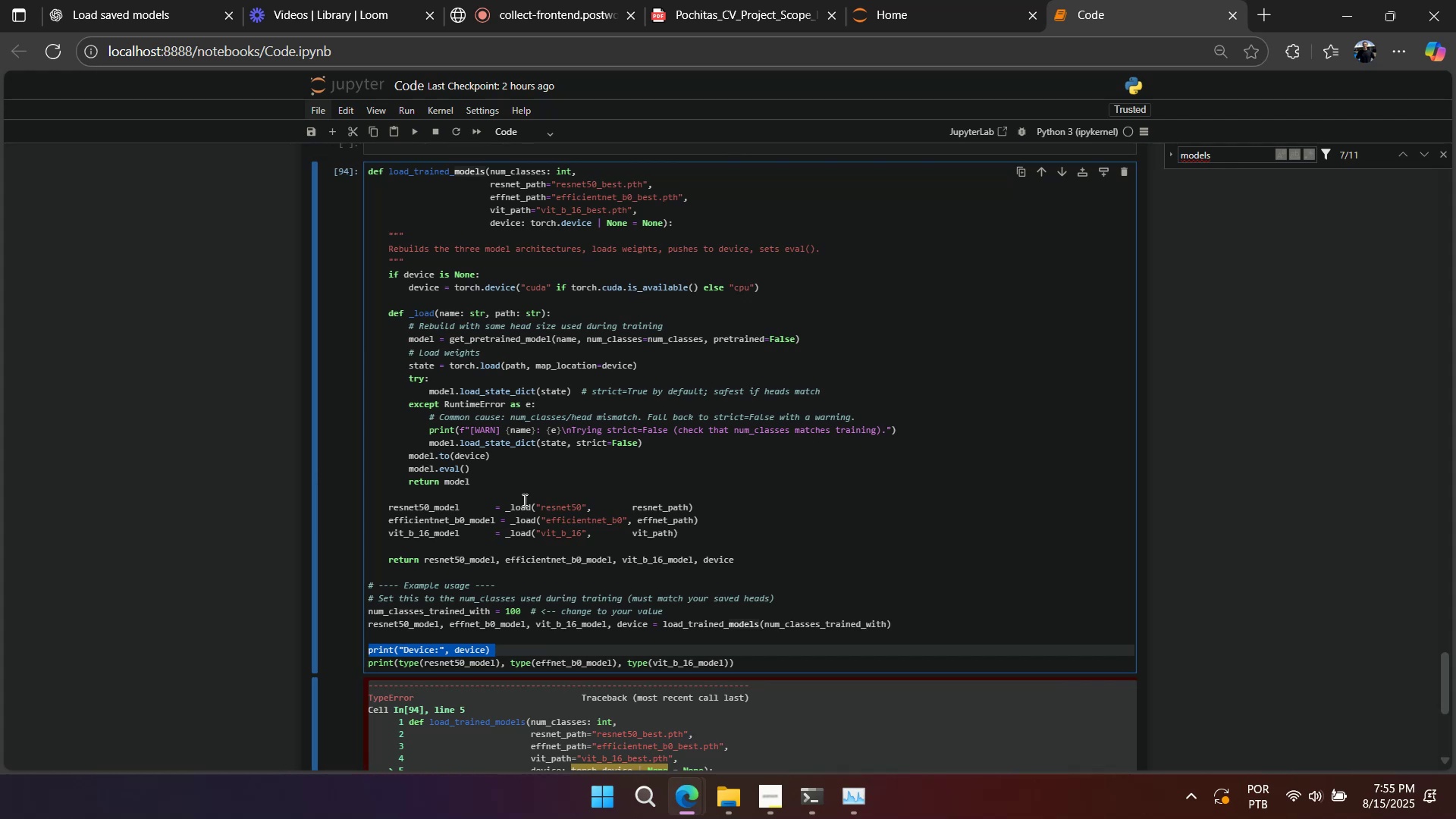 
scroll: coordinate [496, 528], scroll_direction: none, amount: 0.0
 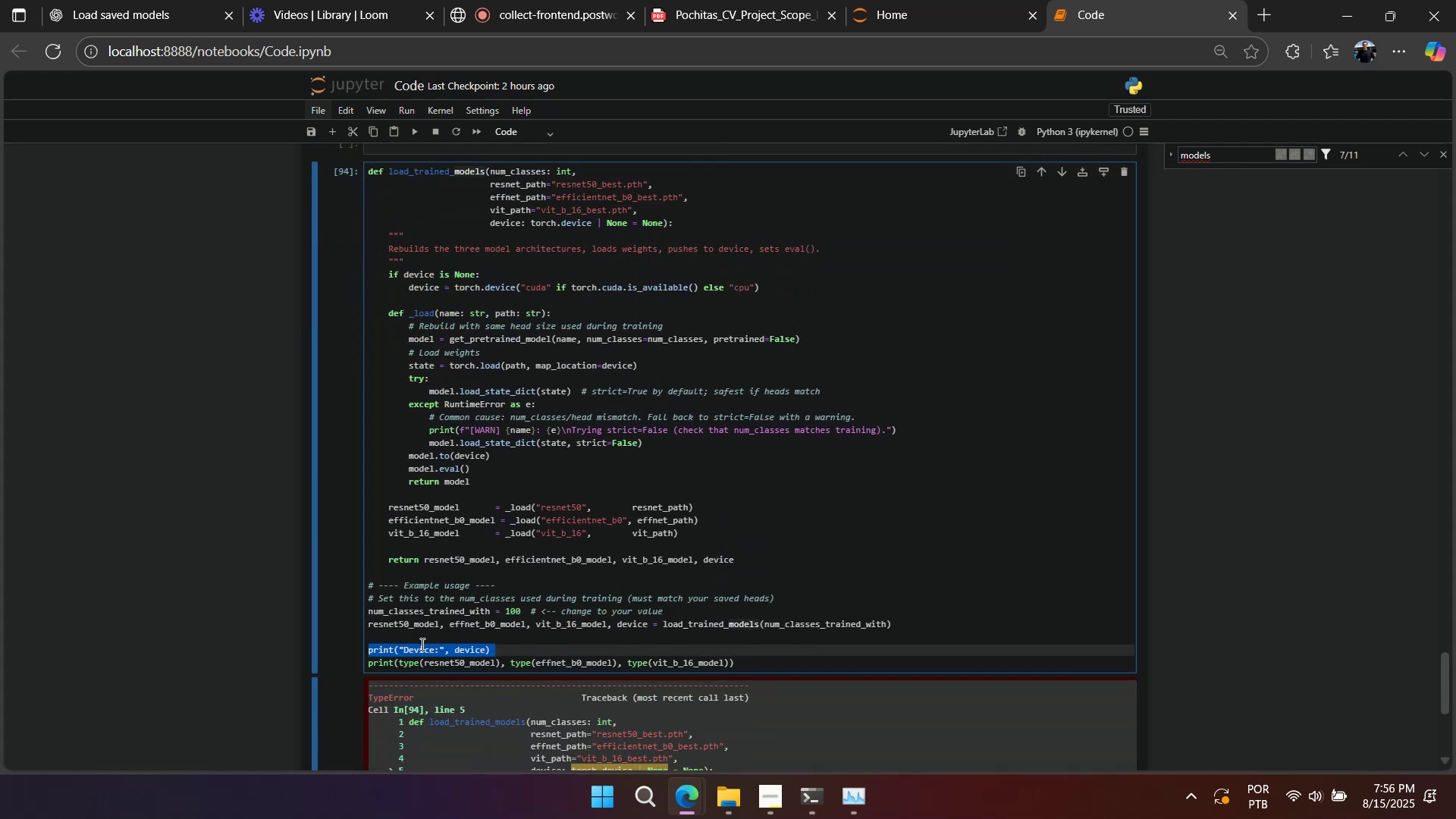 
double_click([421, 647])
 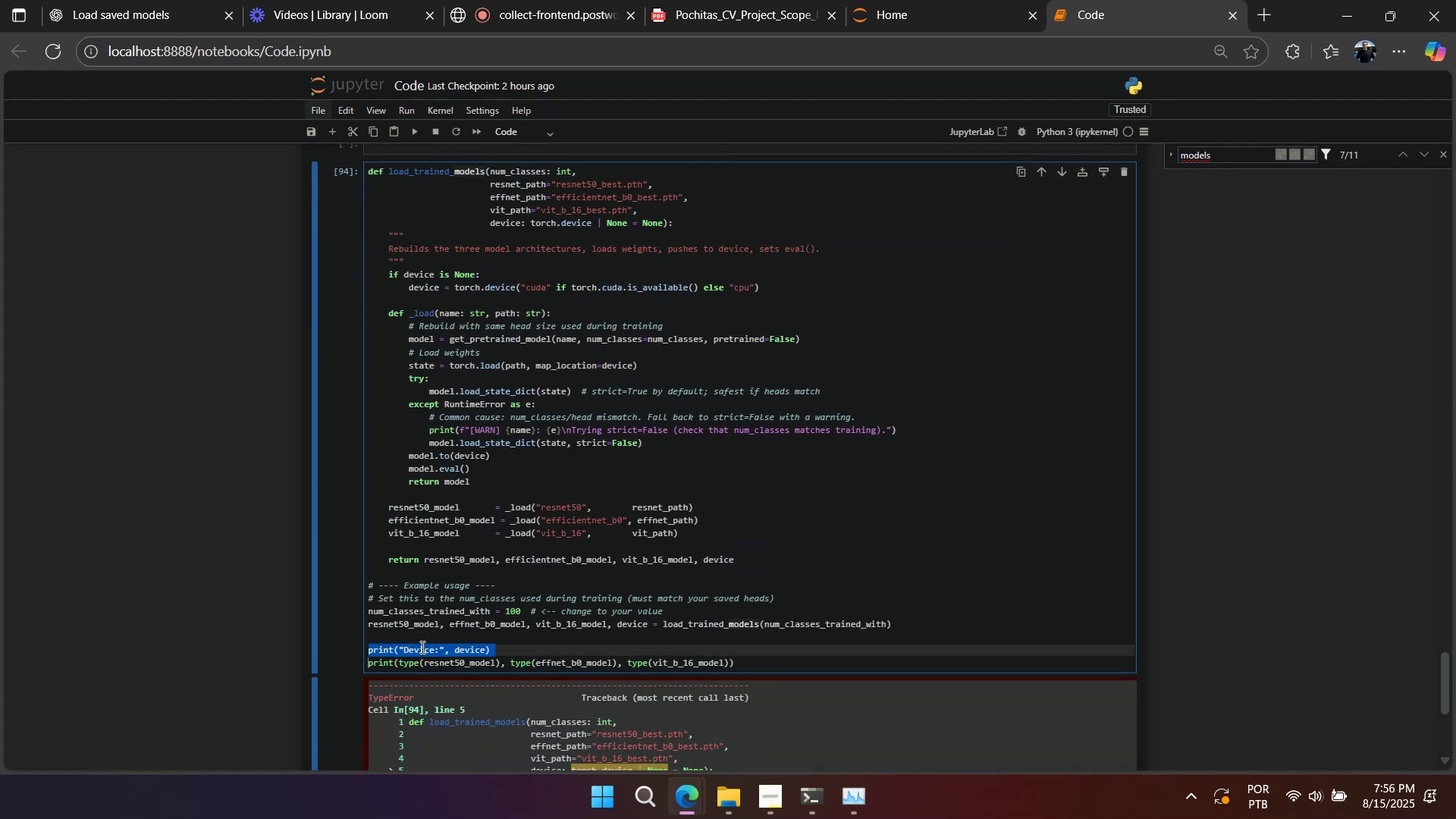 
triple_click([421, 647])
 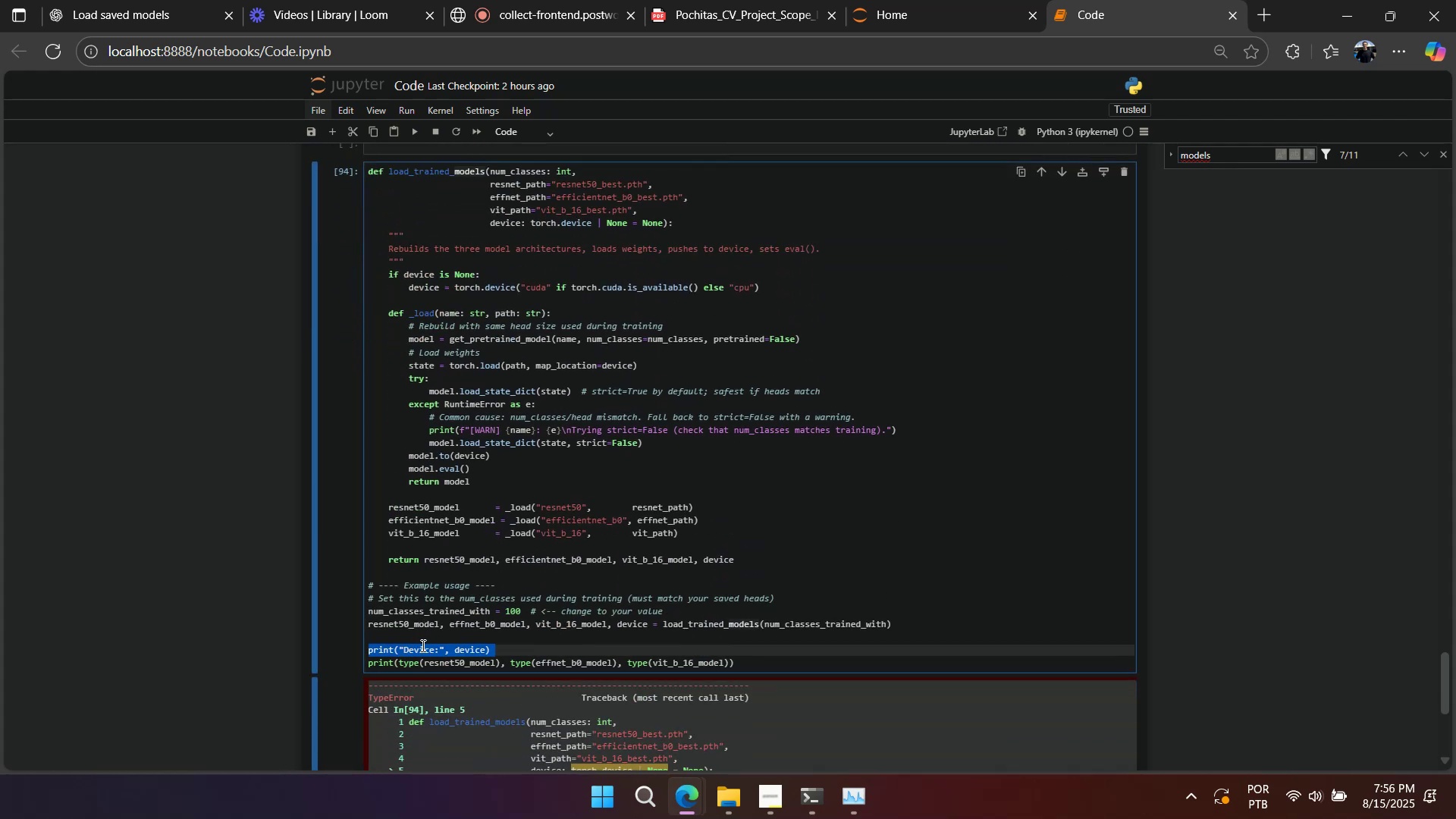 
key(Backspace)
 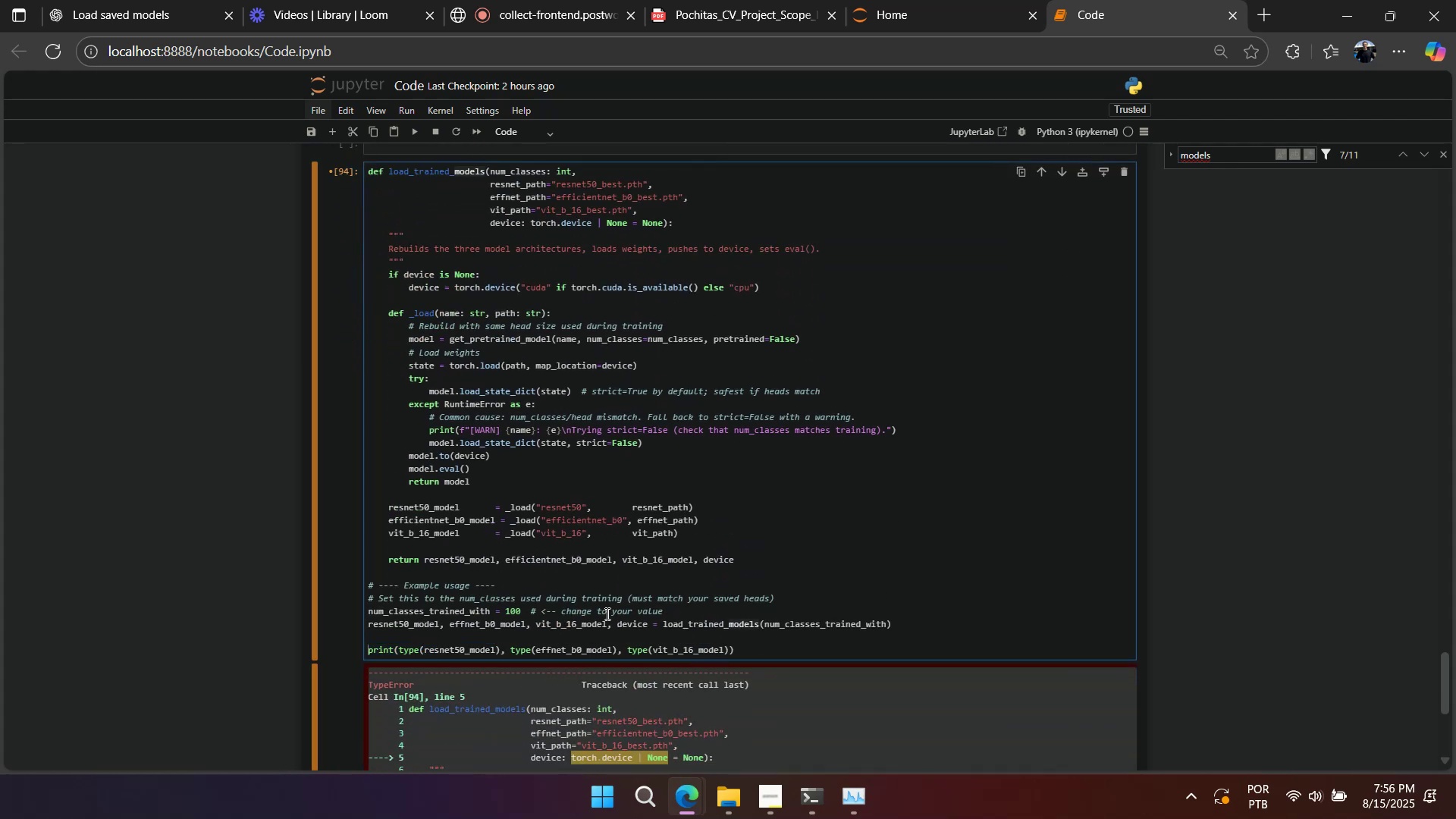 
left_click([619, 624])
 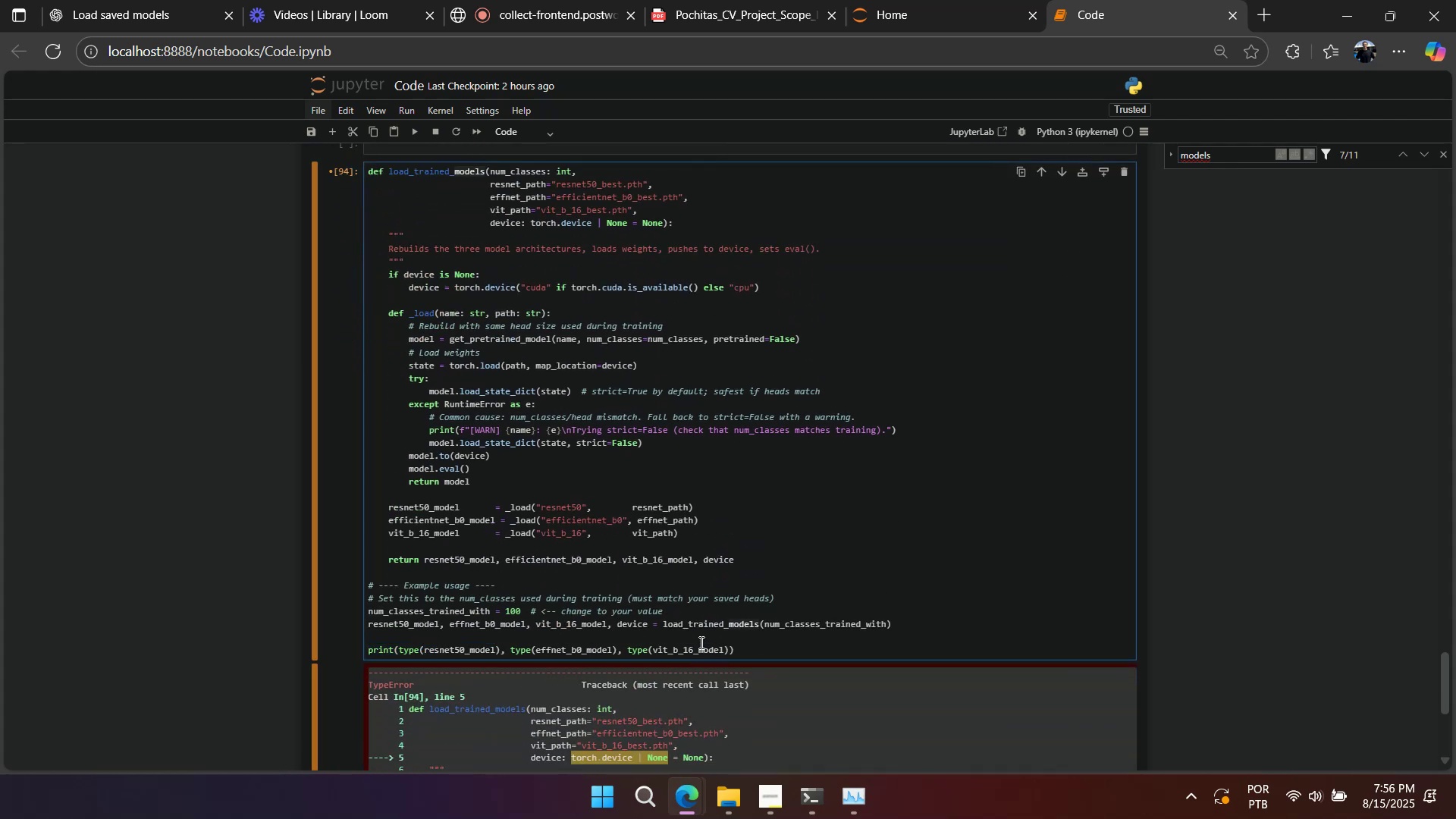 
key(Control+Z)
 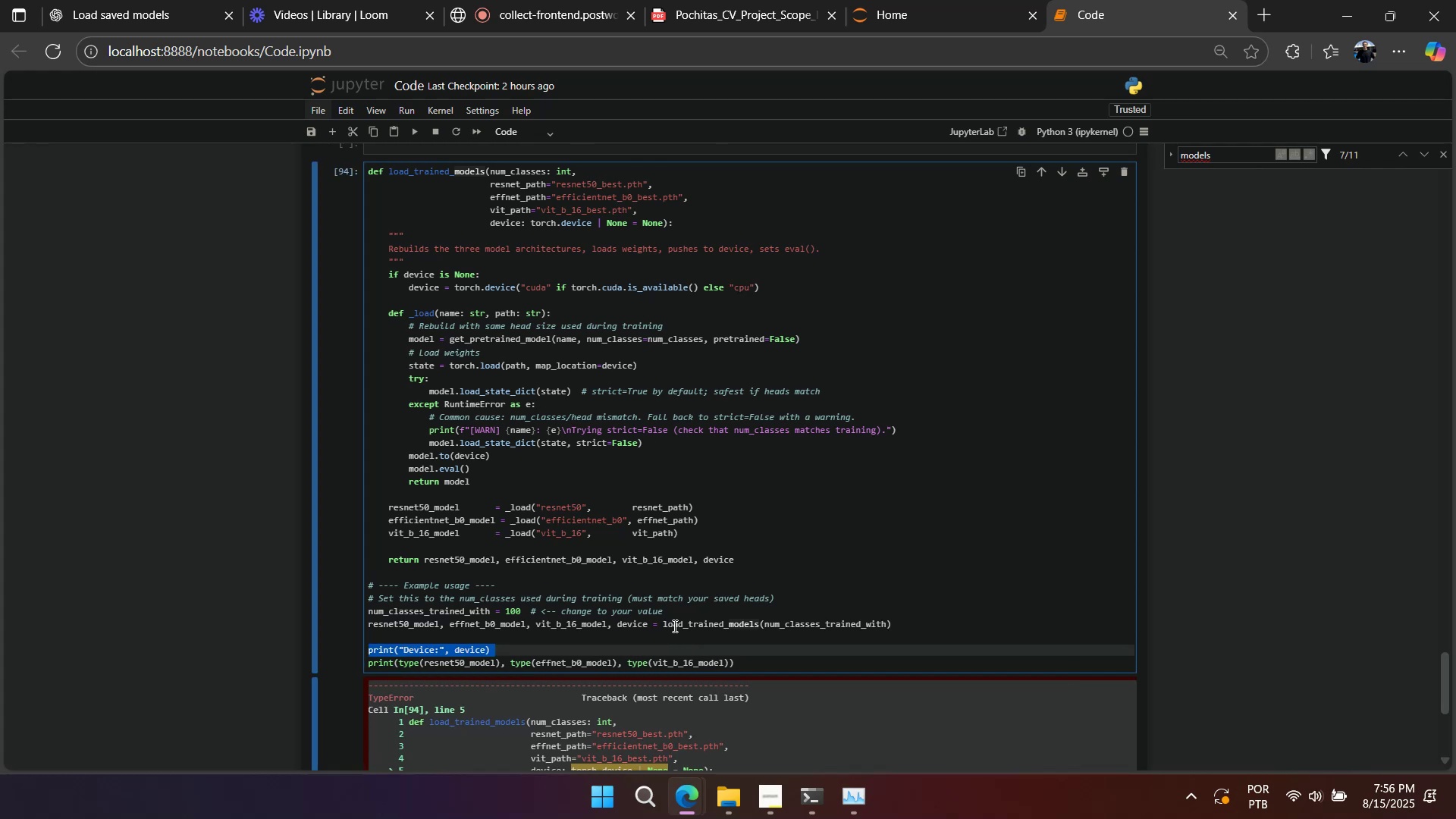 
scroll: coordinate [620, 629], scroll_direction: up, amount: 4.0
 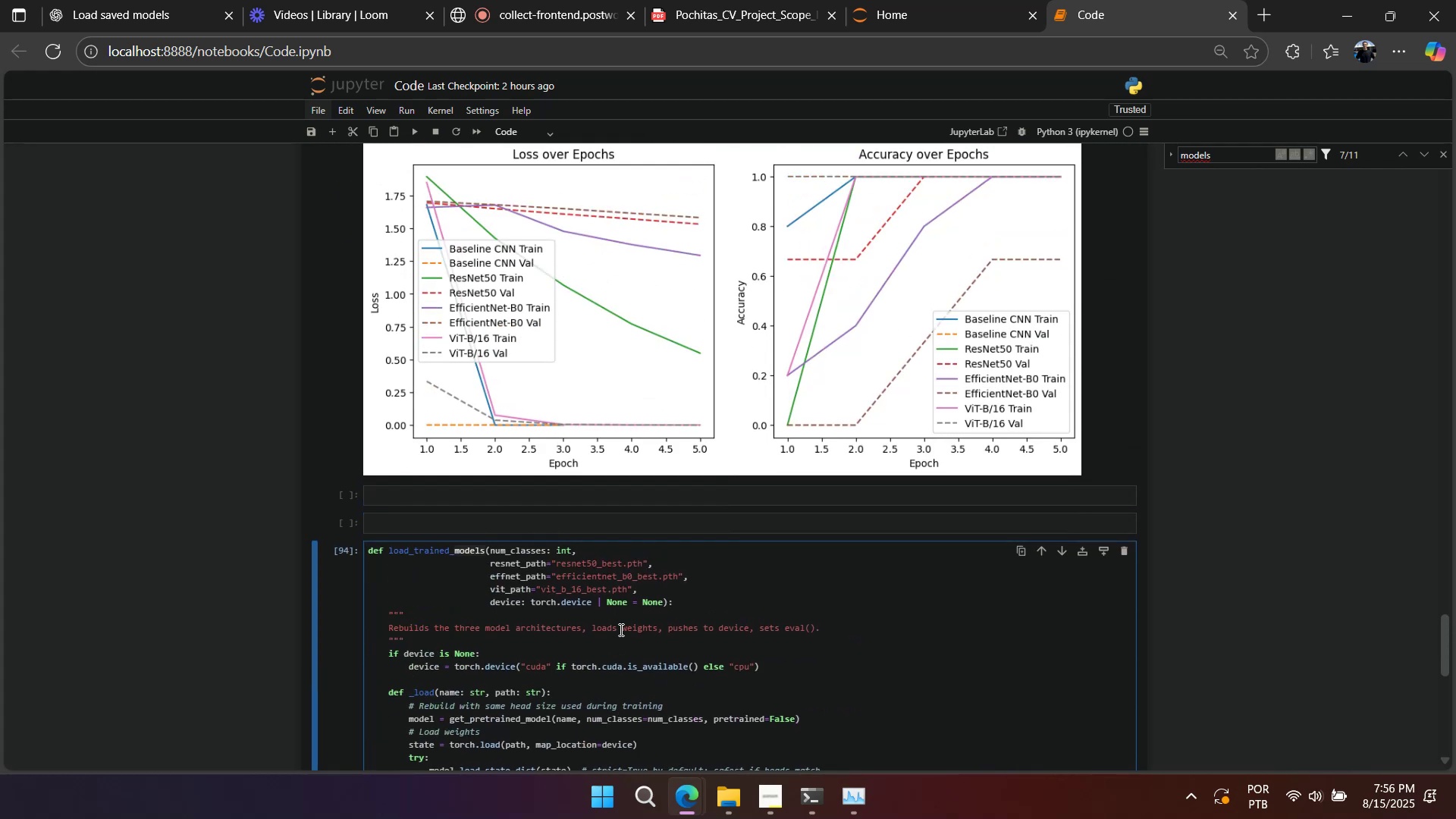 
scroll: coordinate [620, 629], scroll_direction: down, amount: 5.0
 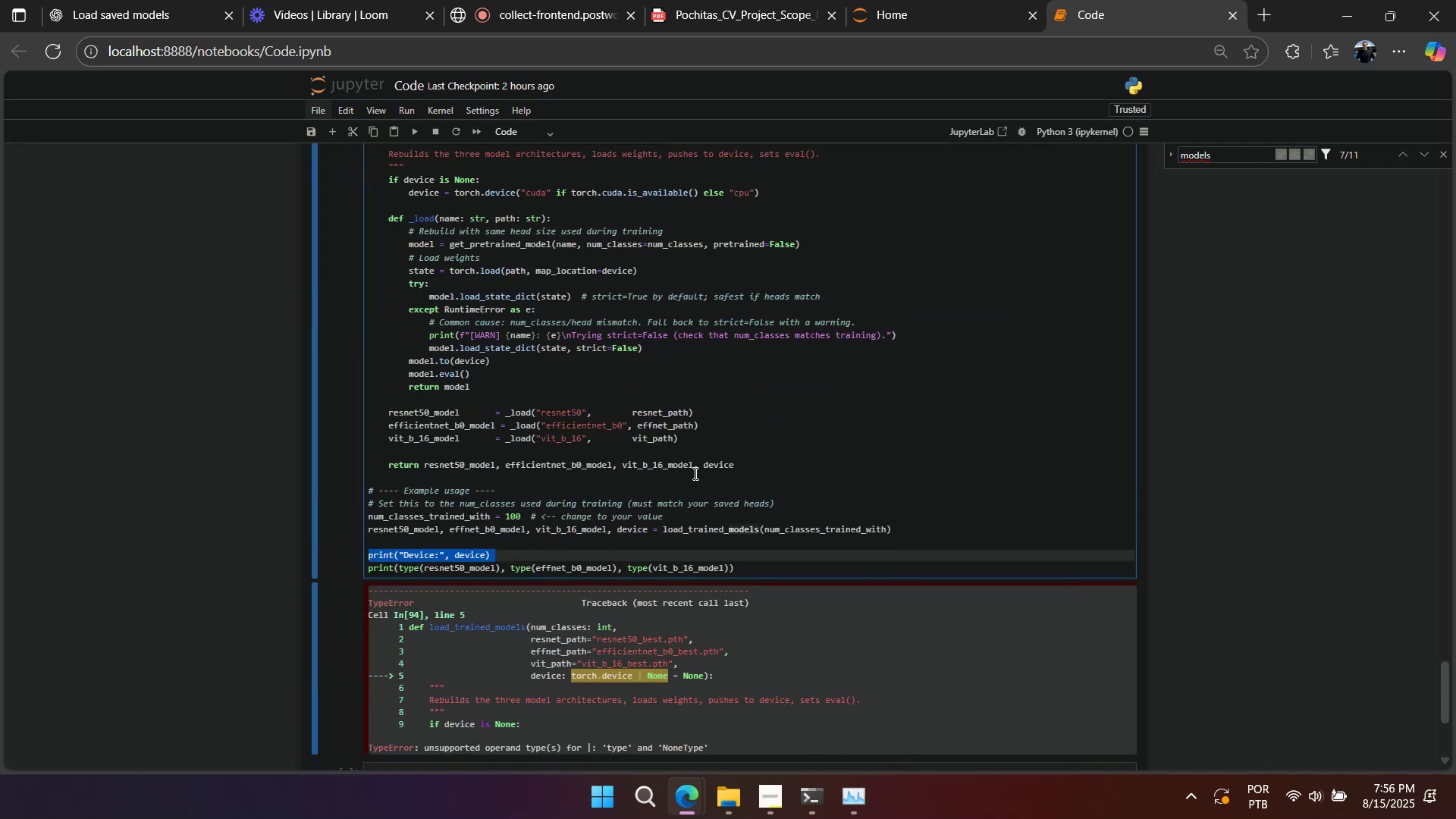 
double_click([717, 467])
 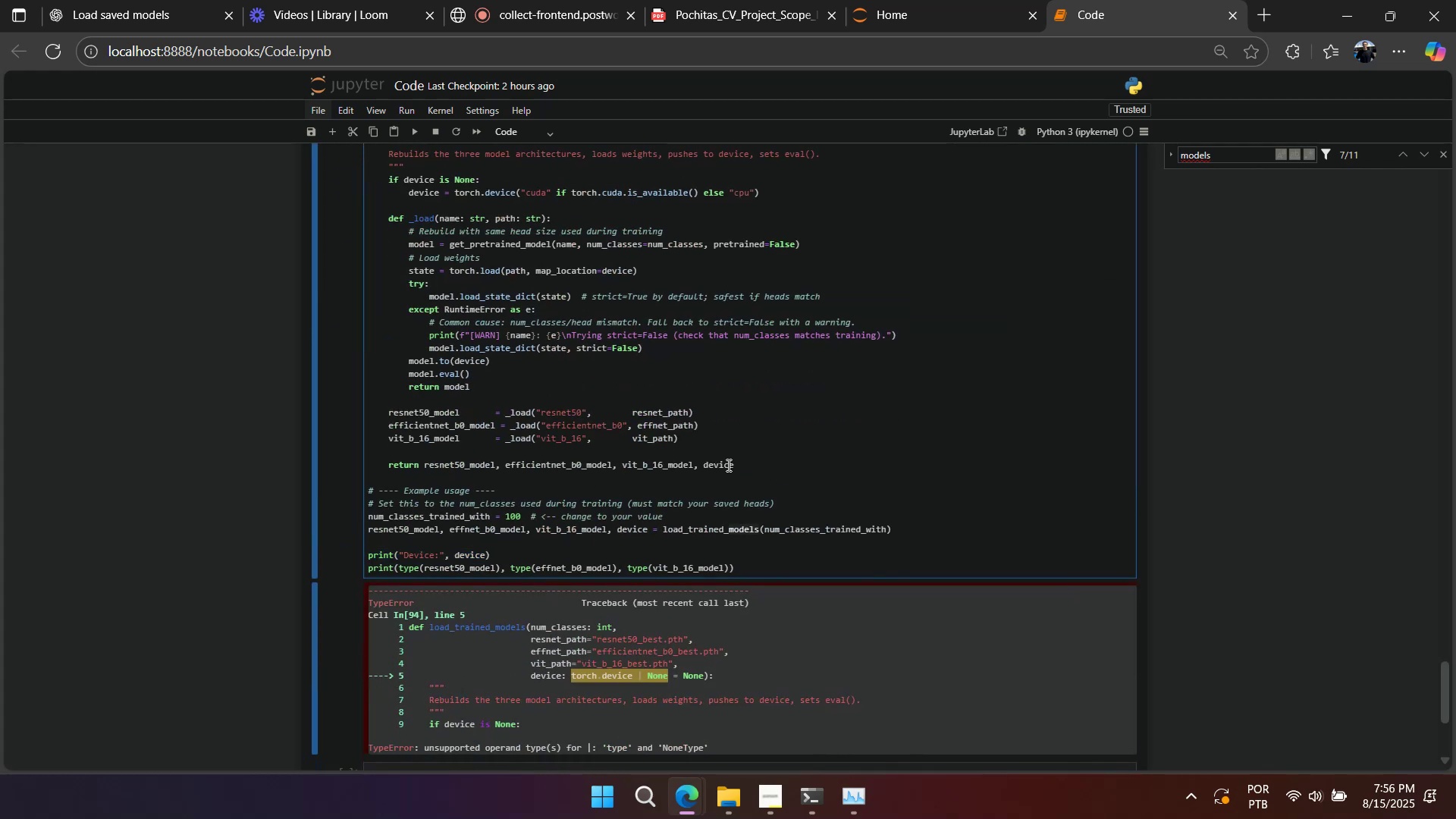 
scroll: coordinate [725, 465], scroll_direction: up, amount: 1.0
 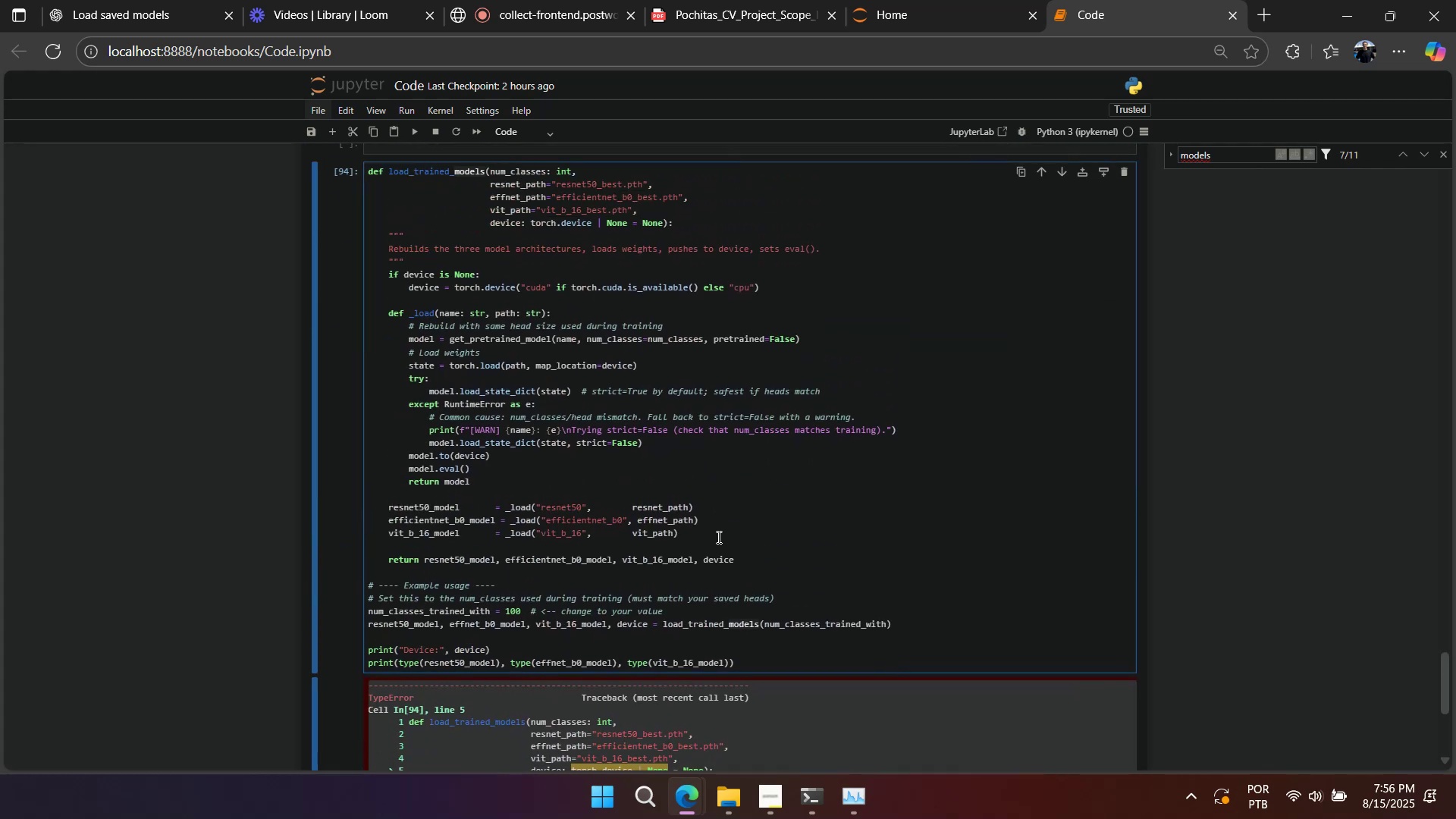 
scroll: coordinate [723, 589], scroll_direction: down, amount: 3.0
 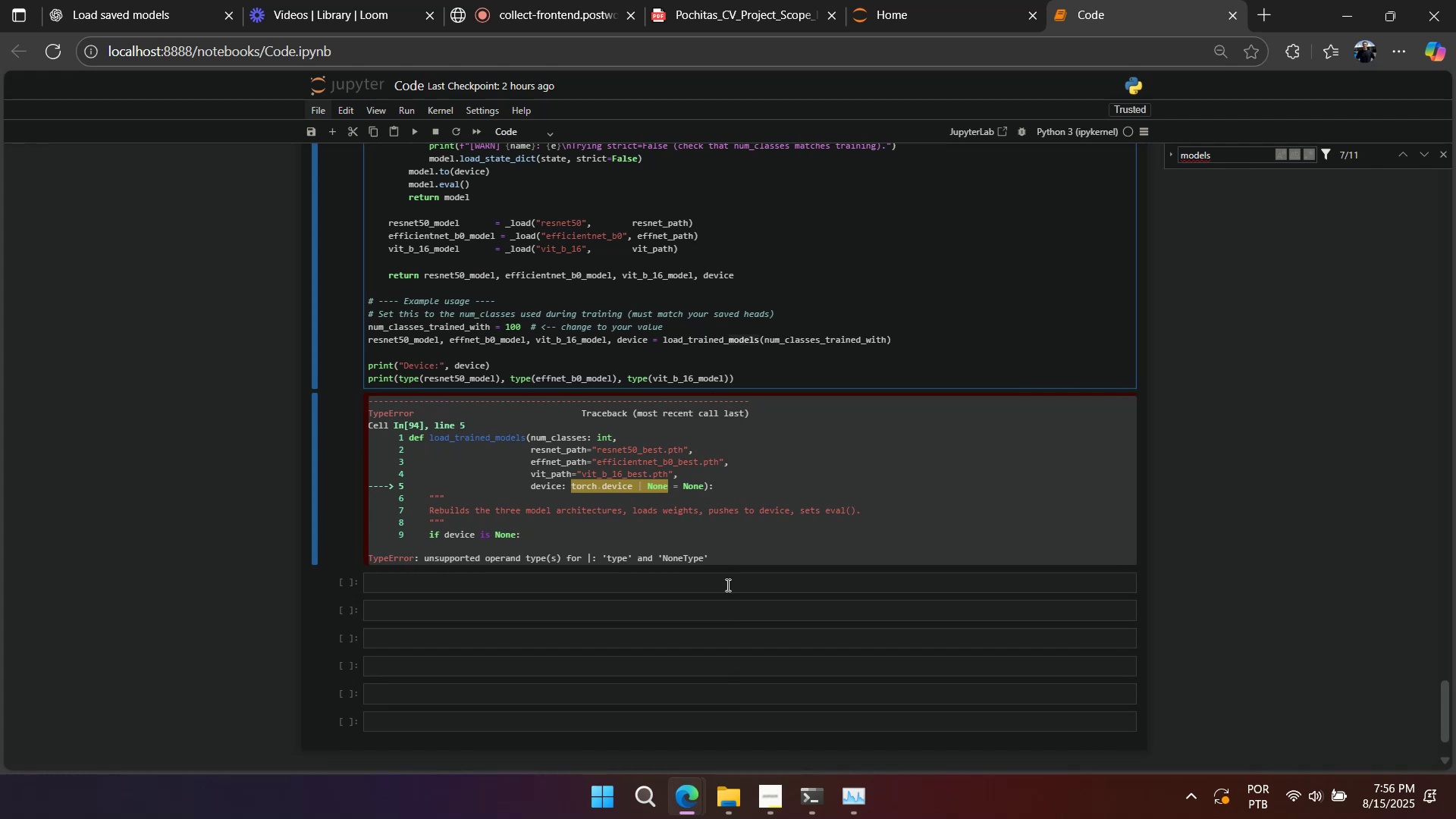 
wait(10.43)
 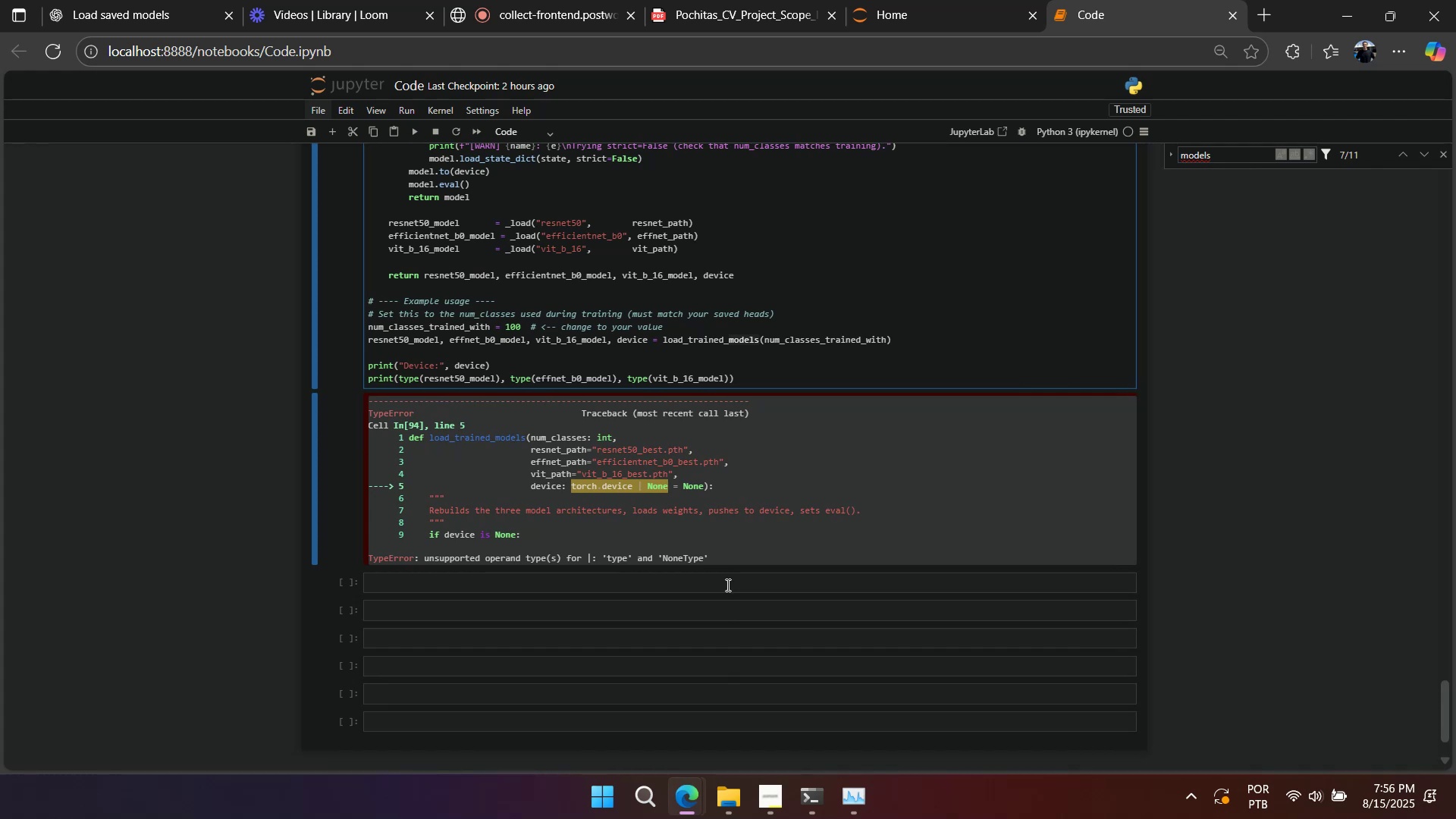 
scroll: coordinate [679, 592], scroll_direction: up, amount: 1.0
 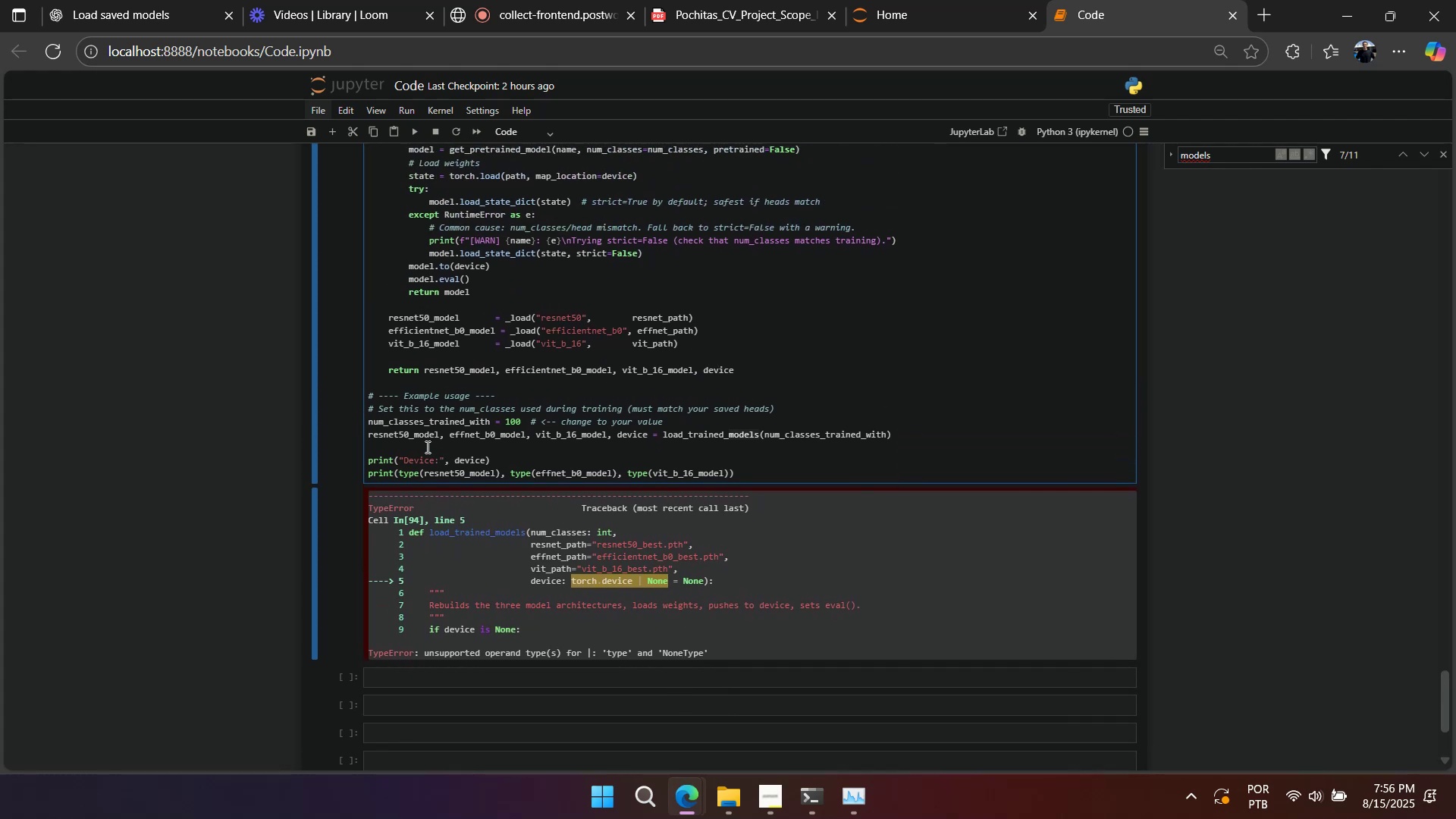 
double_click([422, 443])
 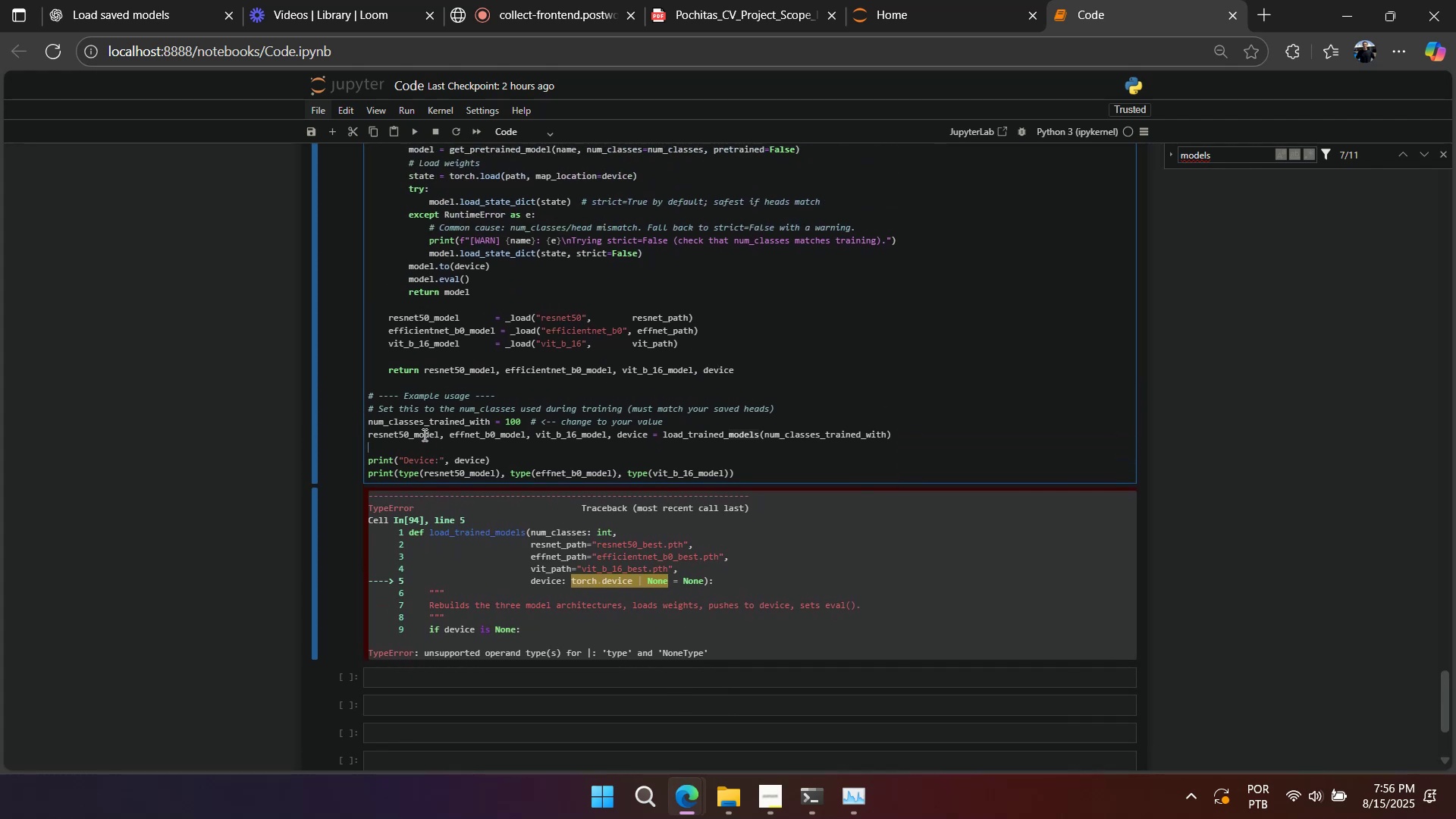 
triple_click([423, 435])
 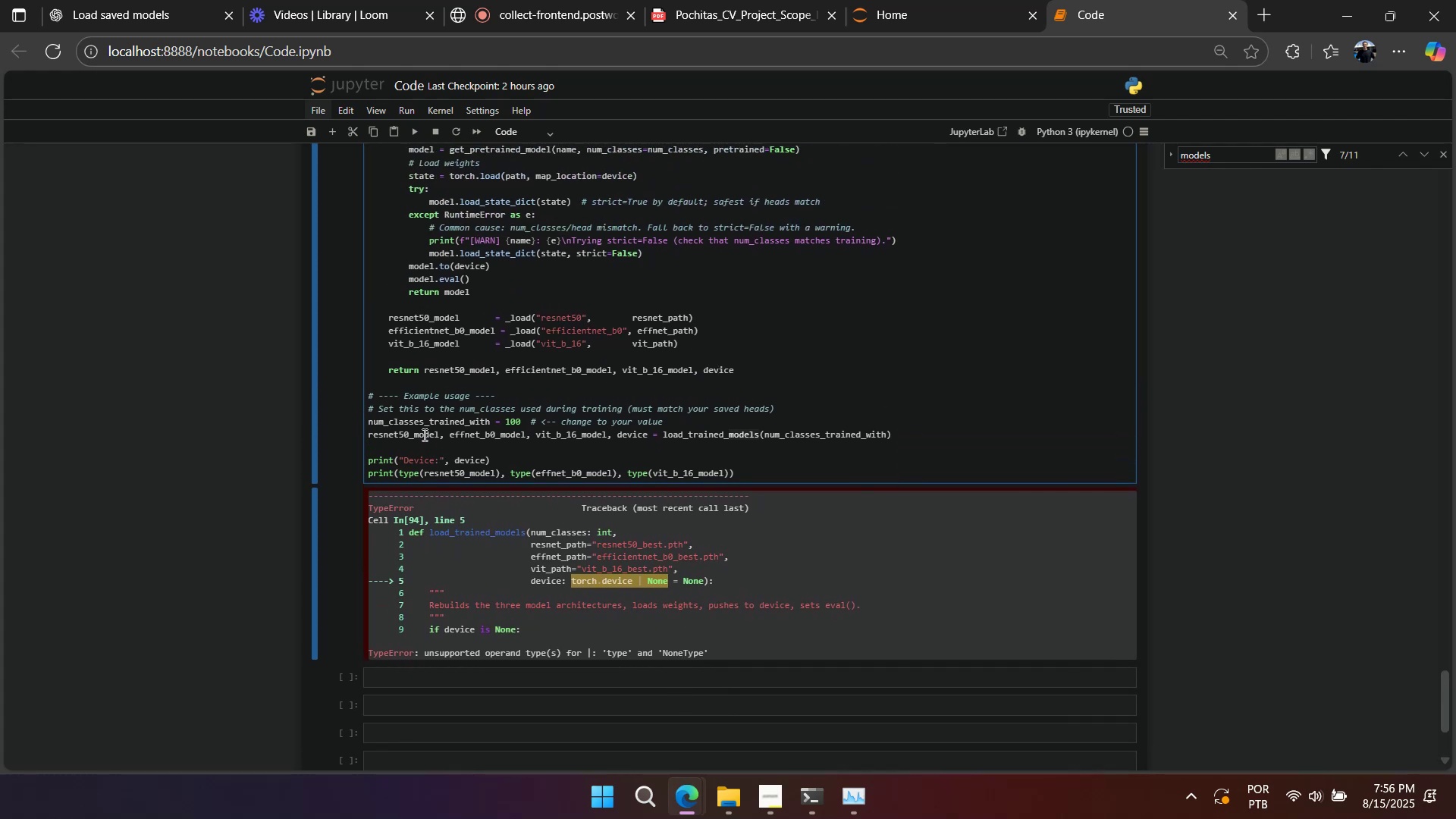 
triple_click([423, 435])
 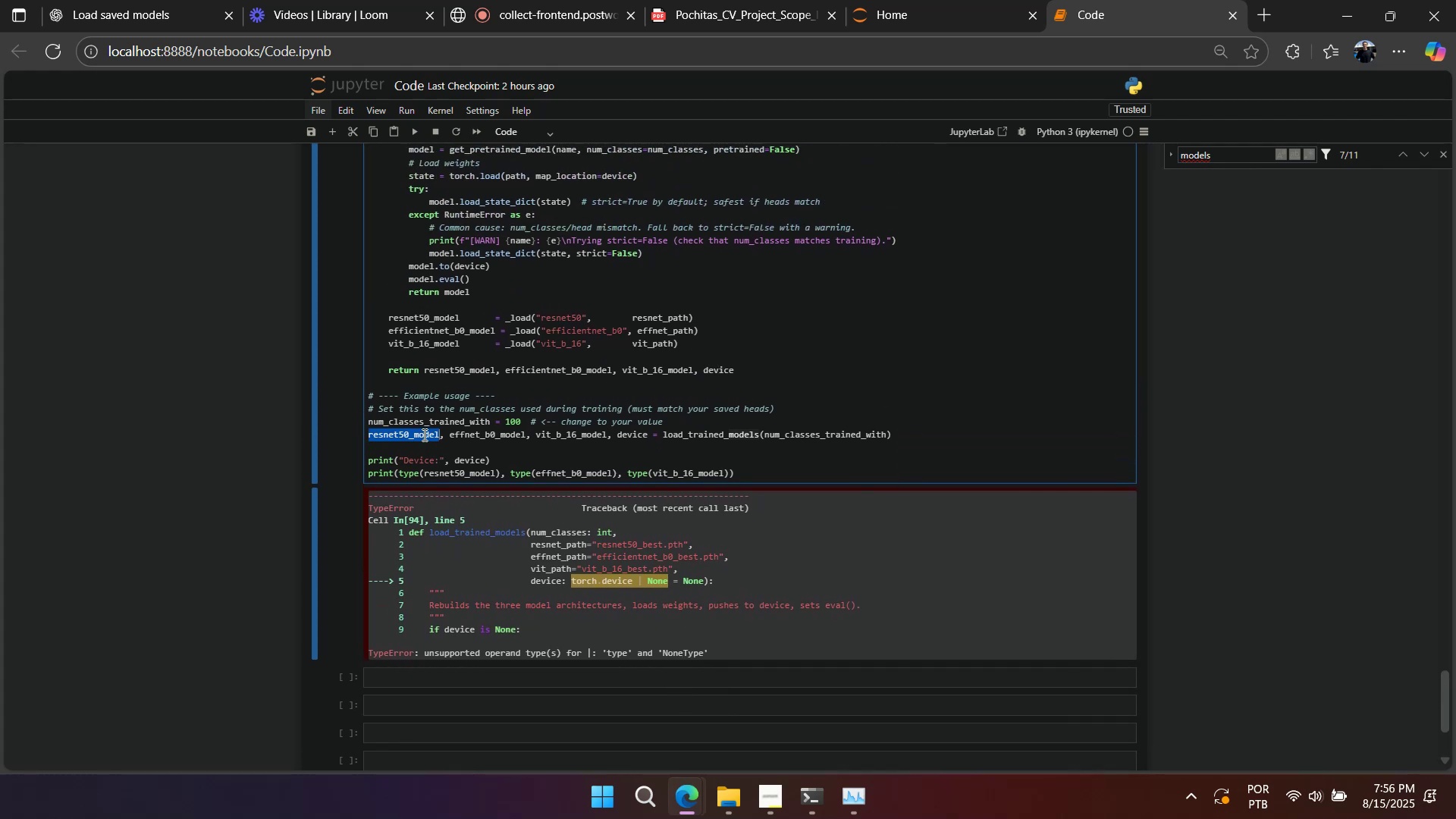 
key(Control+C)
 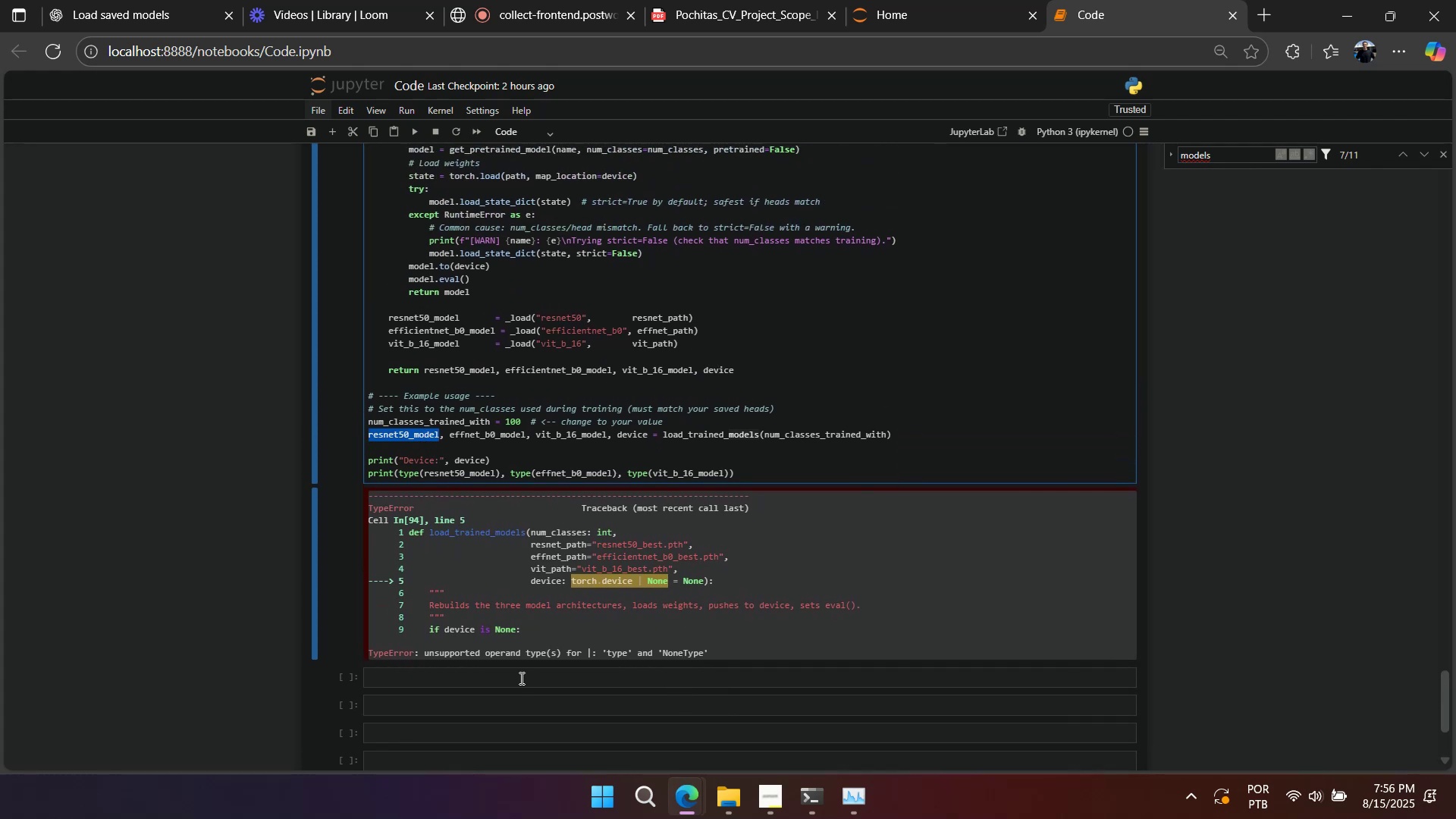 
left_click([520, 683])
 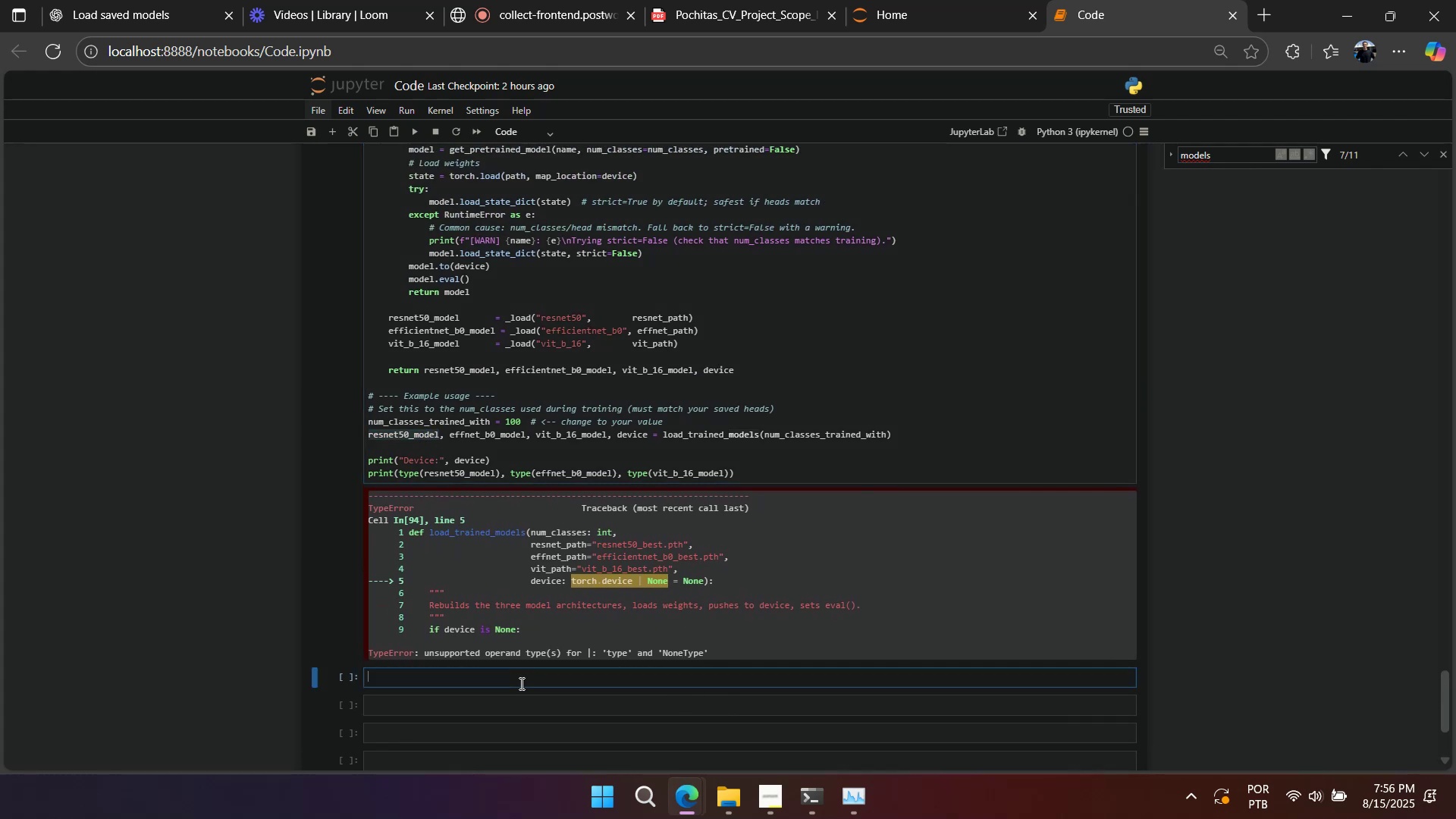 
key(Control+ControlLeft)
 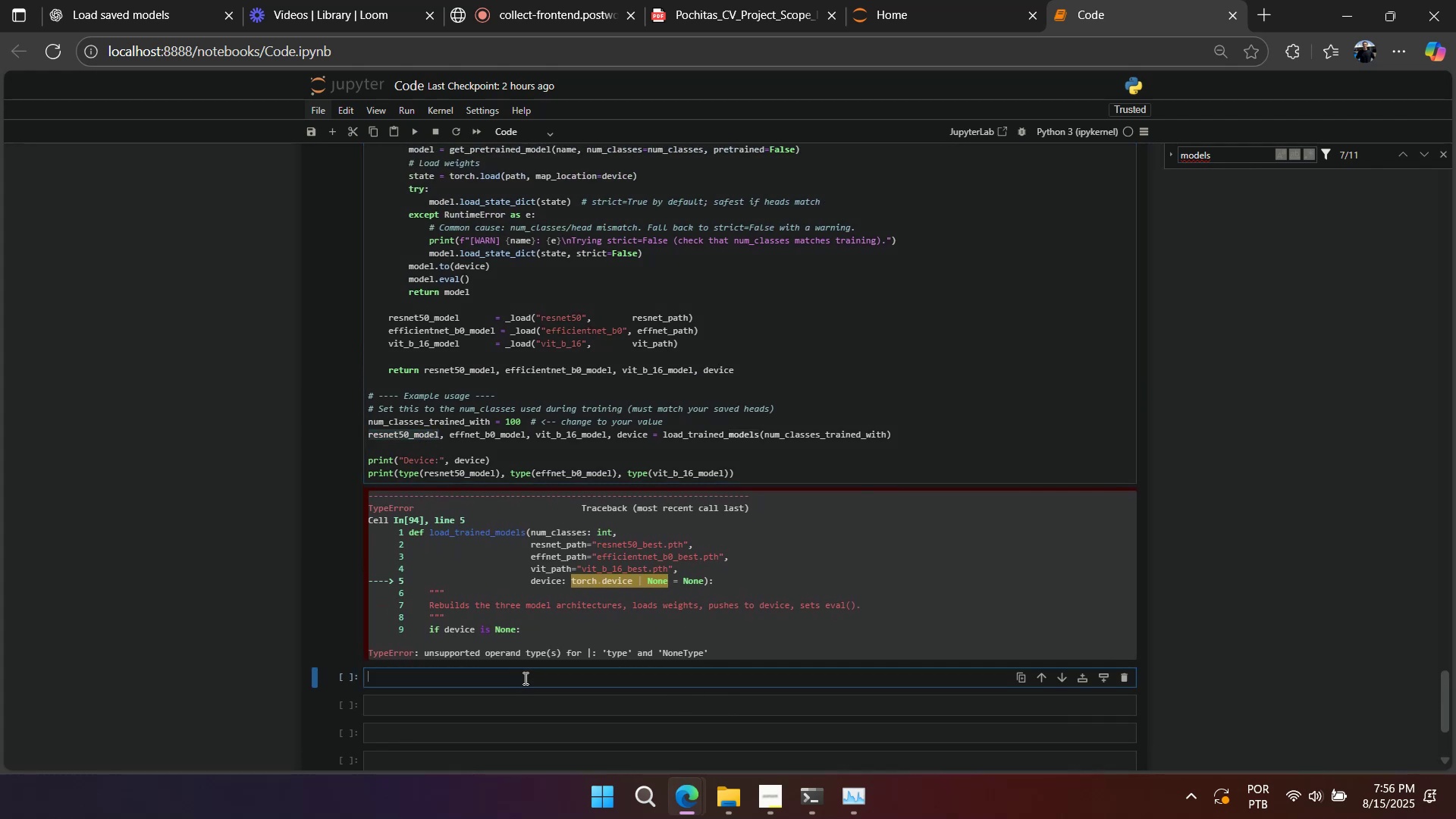 
key(Control+V)
 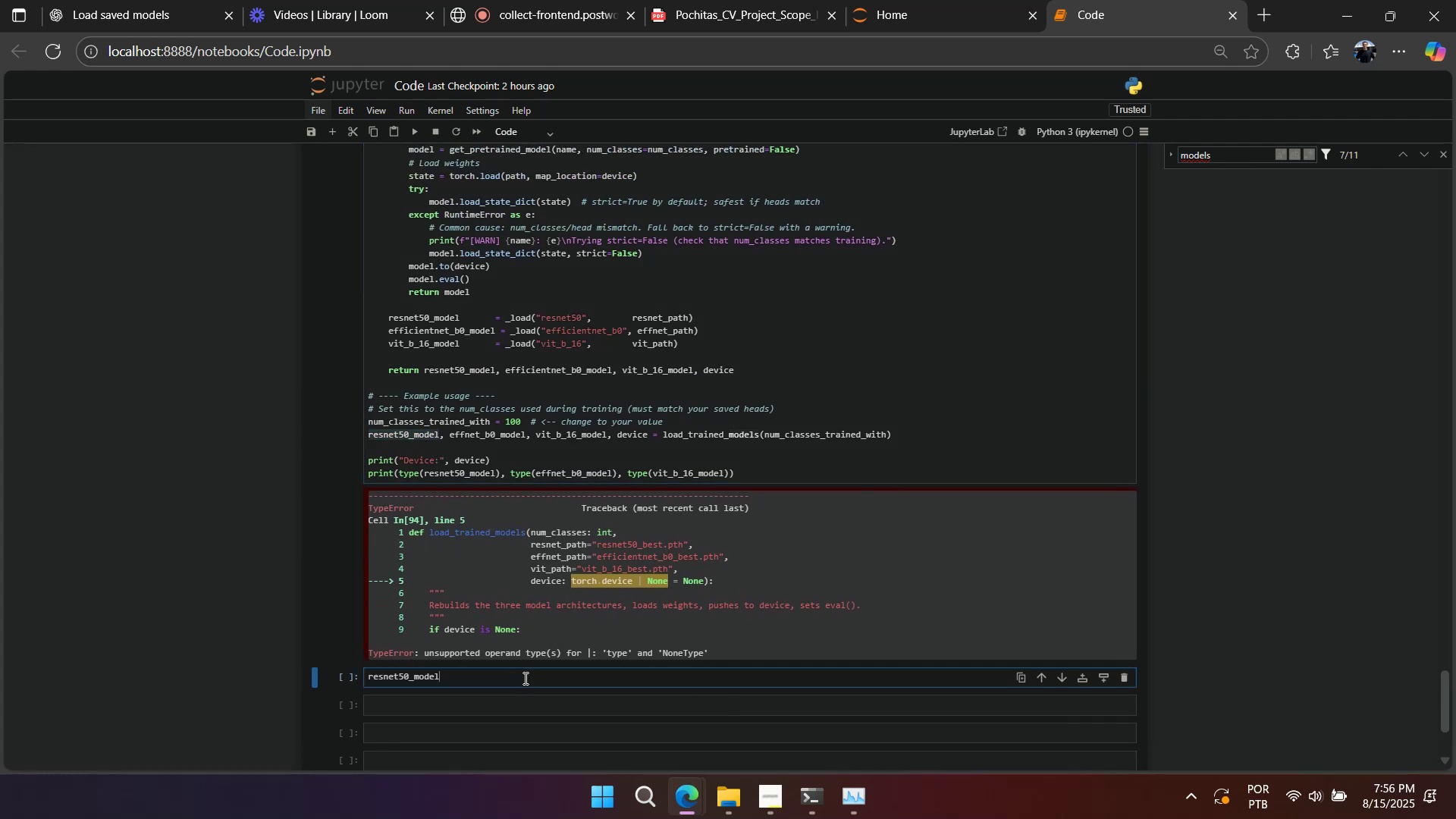 
key(Shift+Enter)
 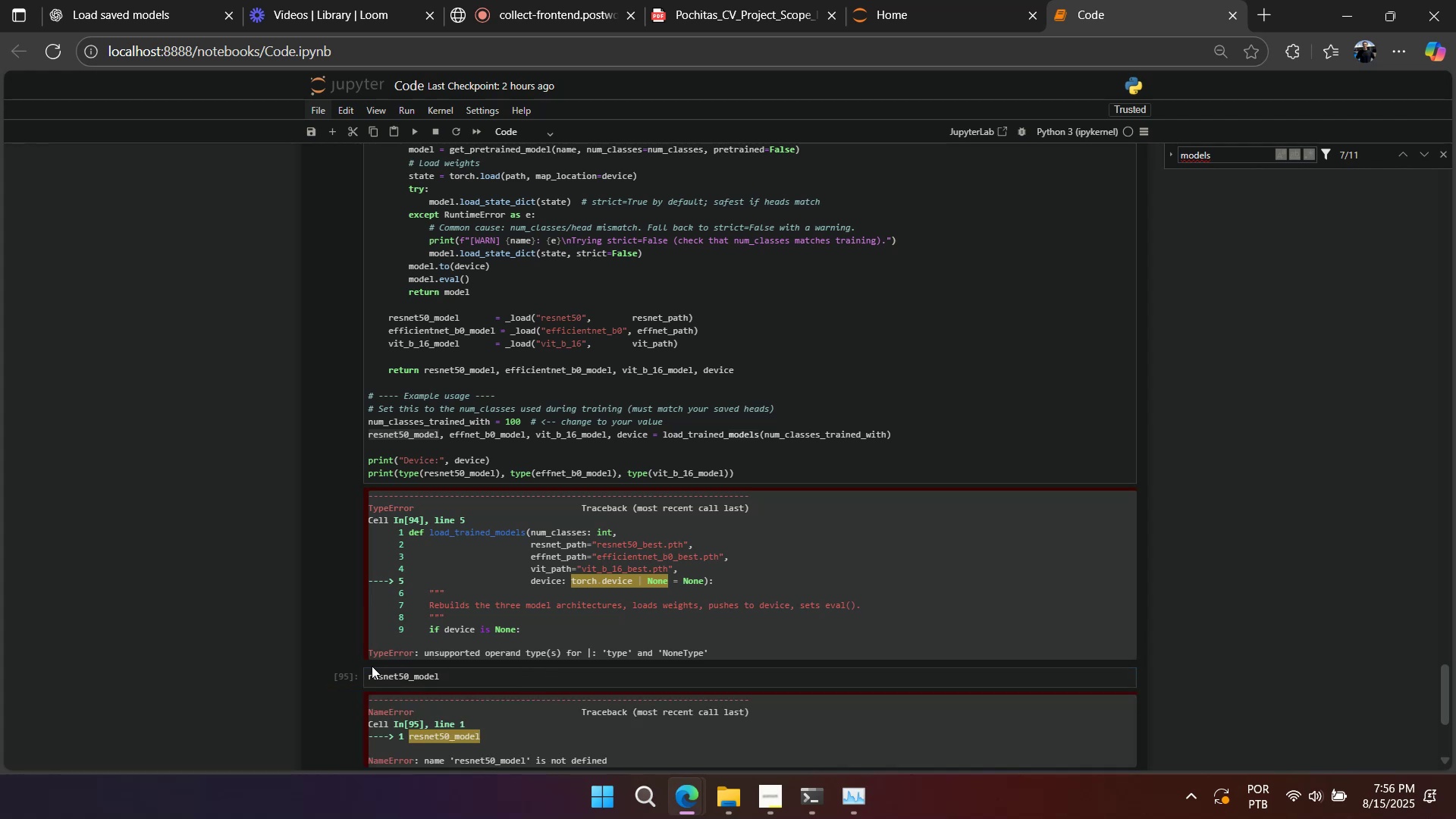 
left_click([344, 677])
 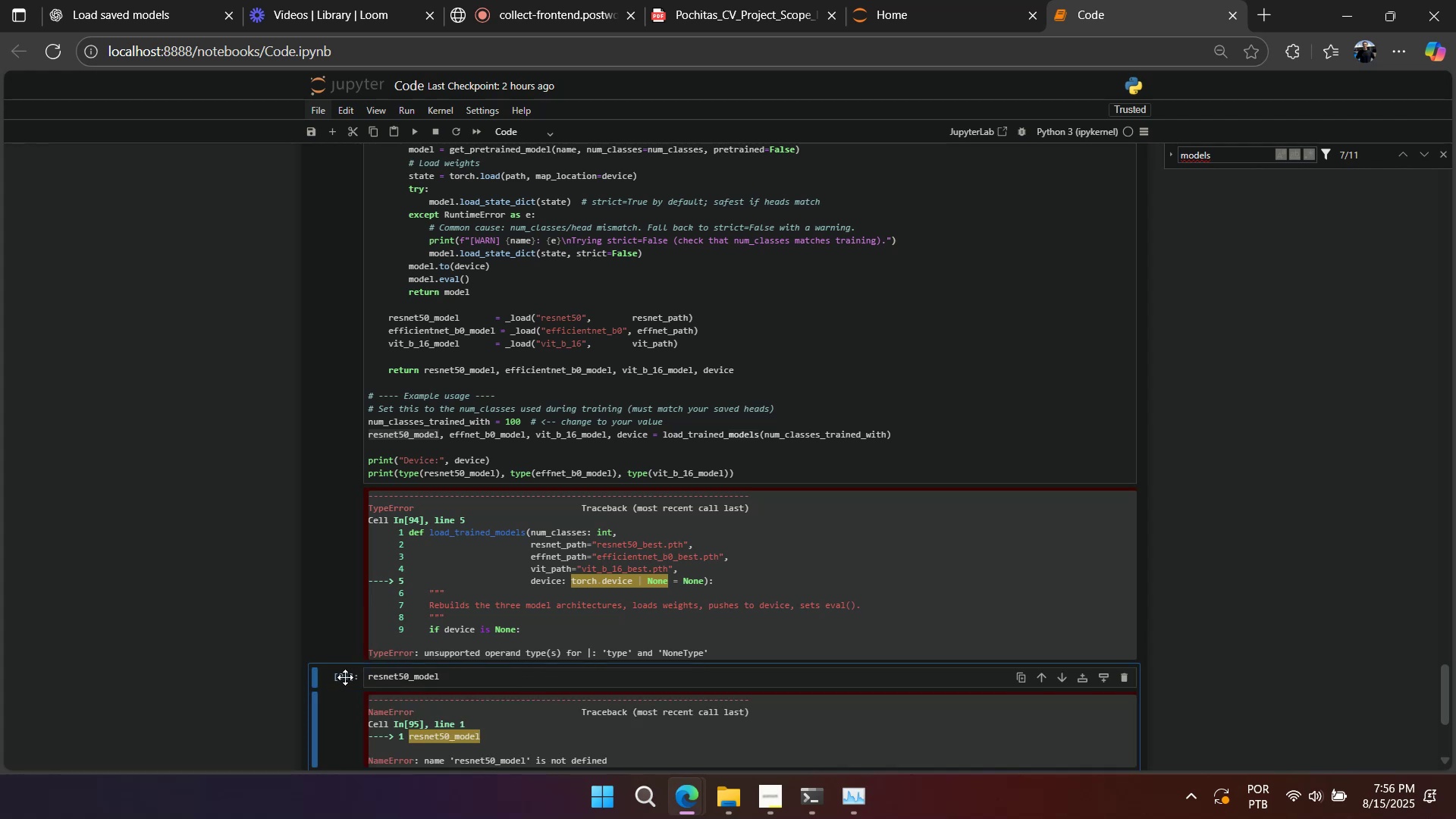 
type(dd)
 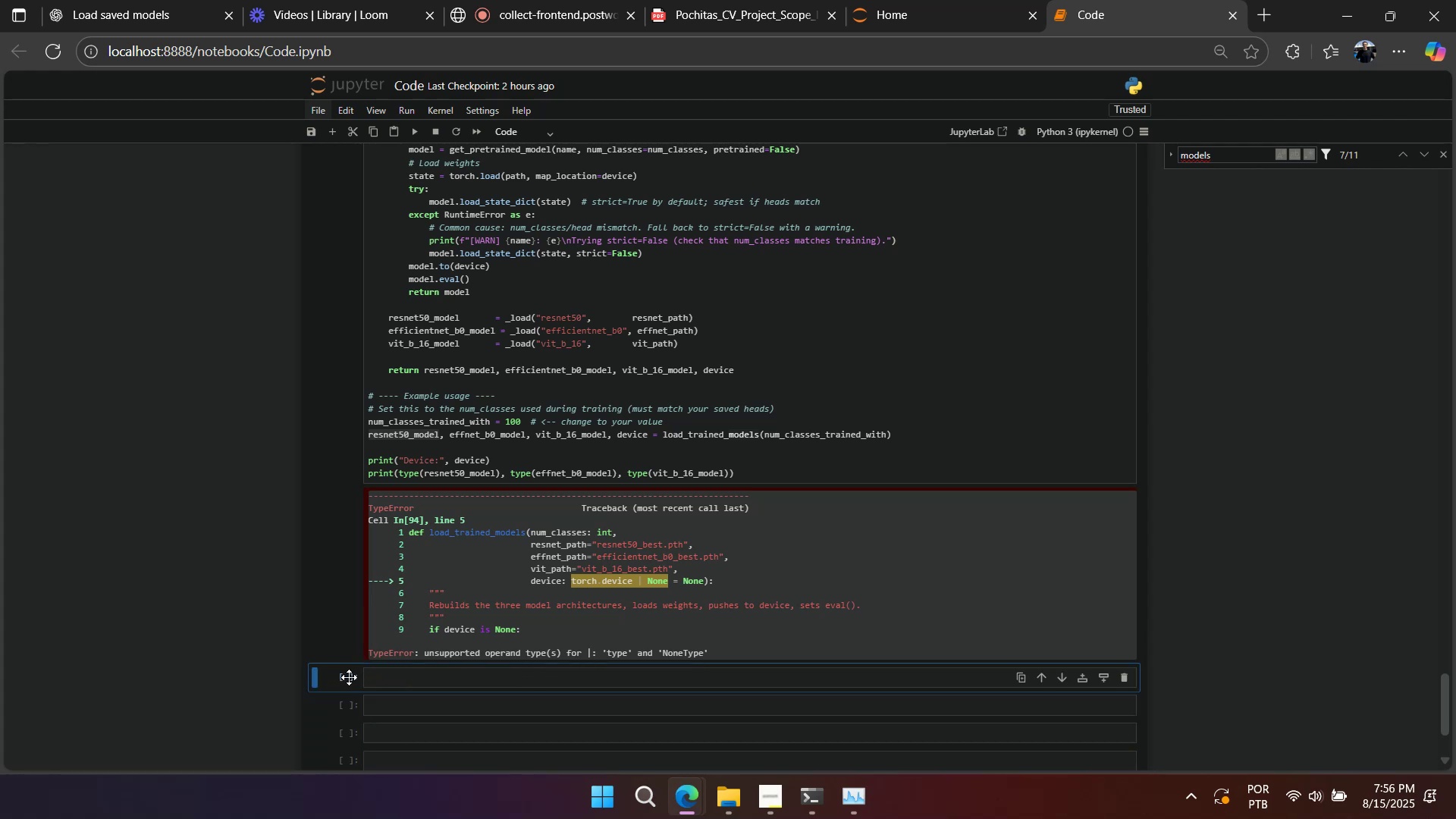 
scroll: coordinate [379, 676], scroll_direction: up, amount: 4.0
 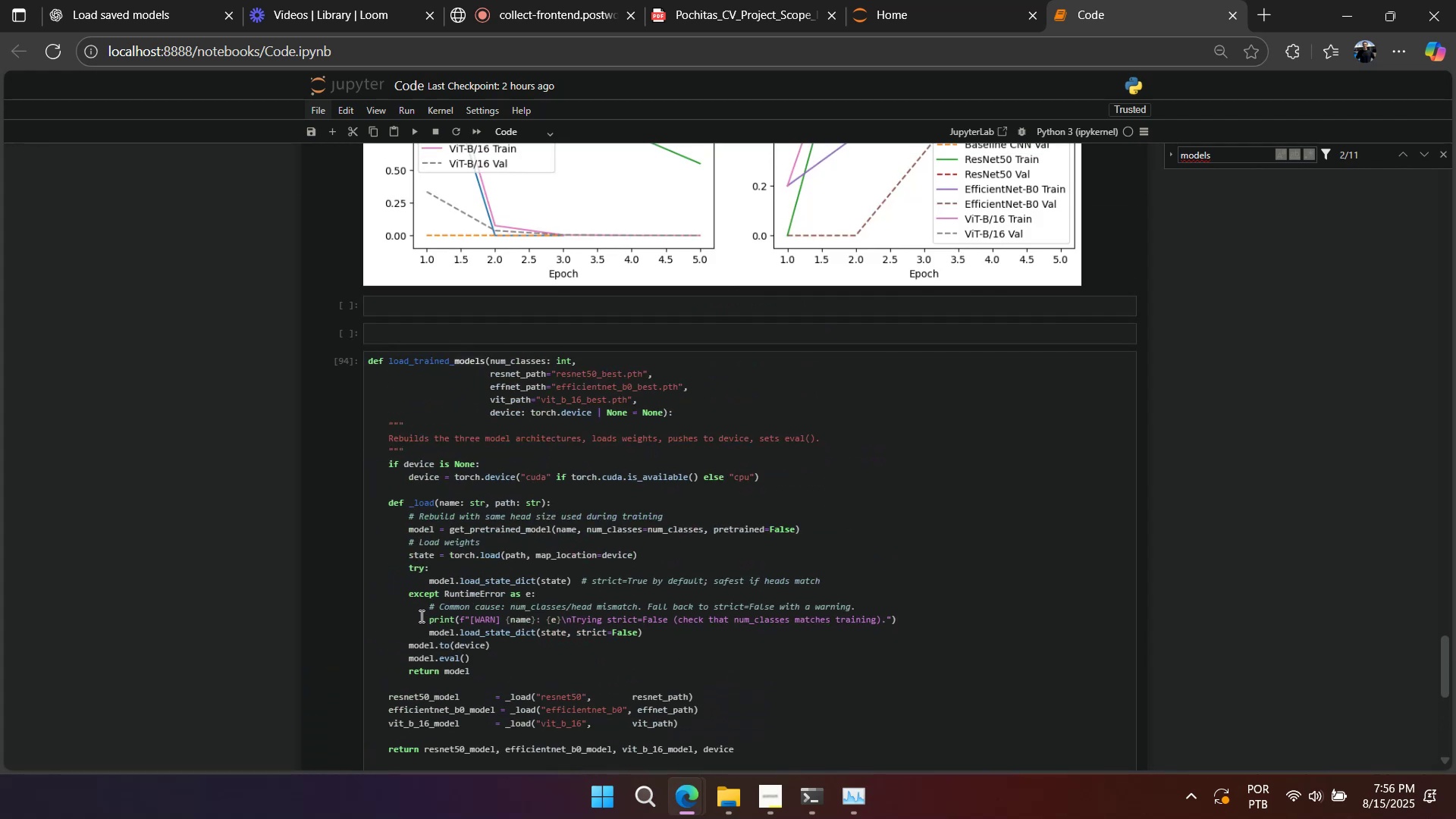 
scroll: coordinate [422, 610], scroll_direction: down, amount: 2.0
 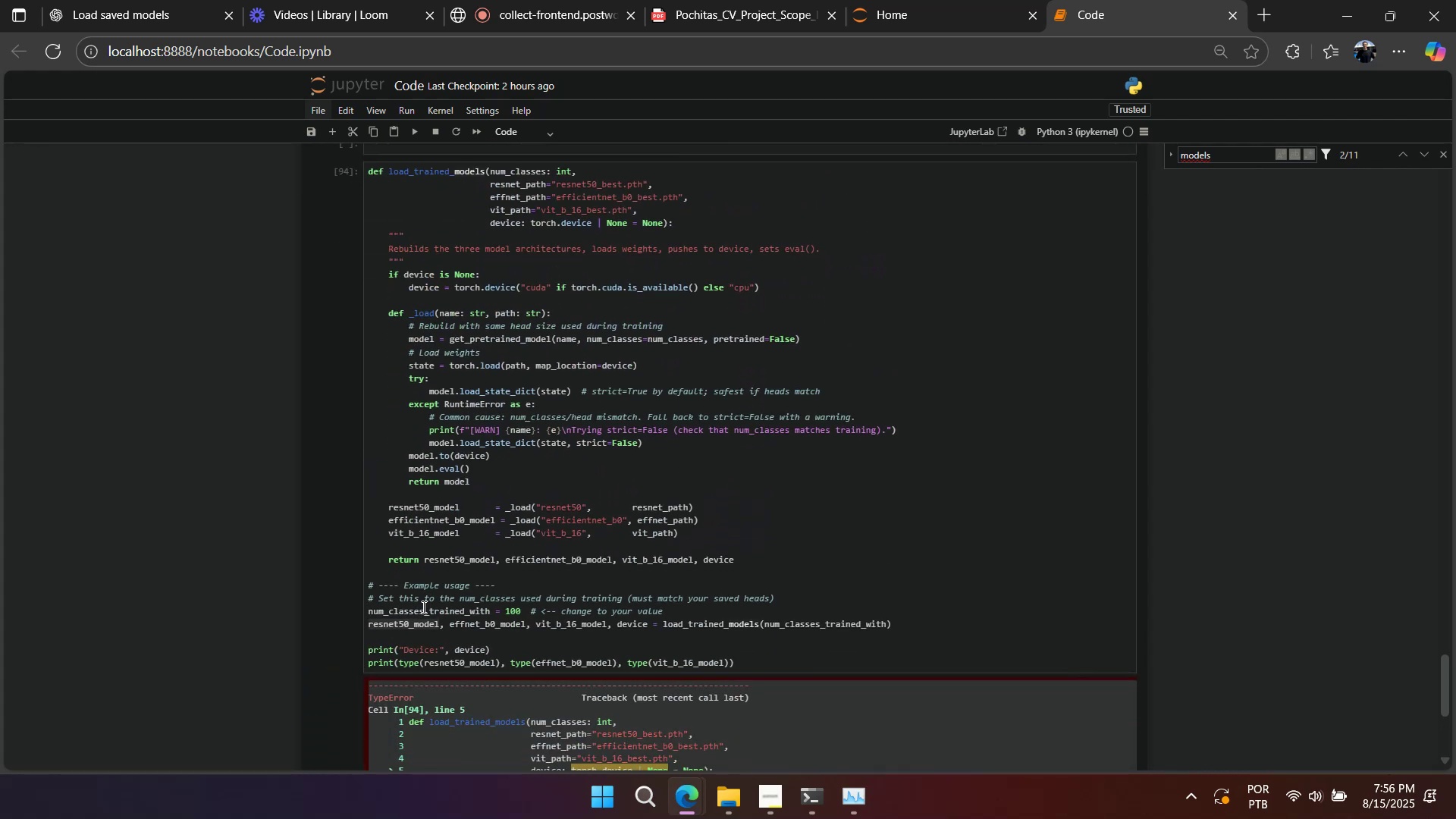 
left_click([426, 607])
 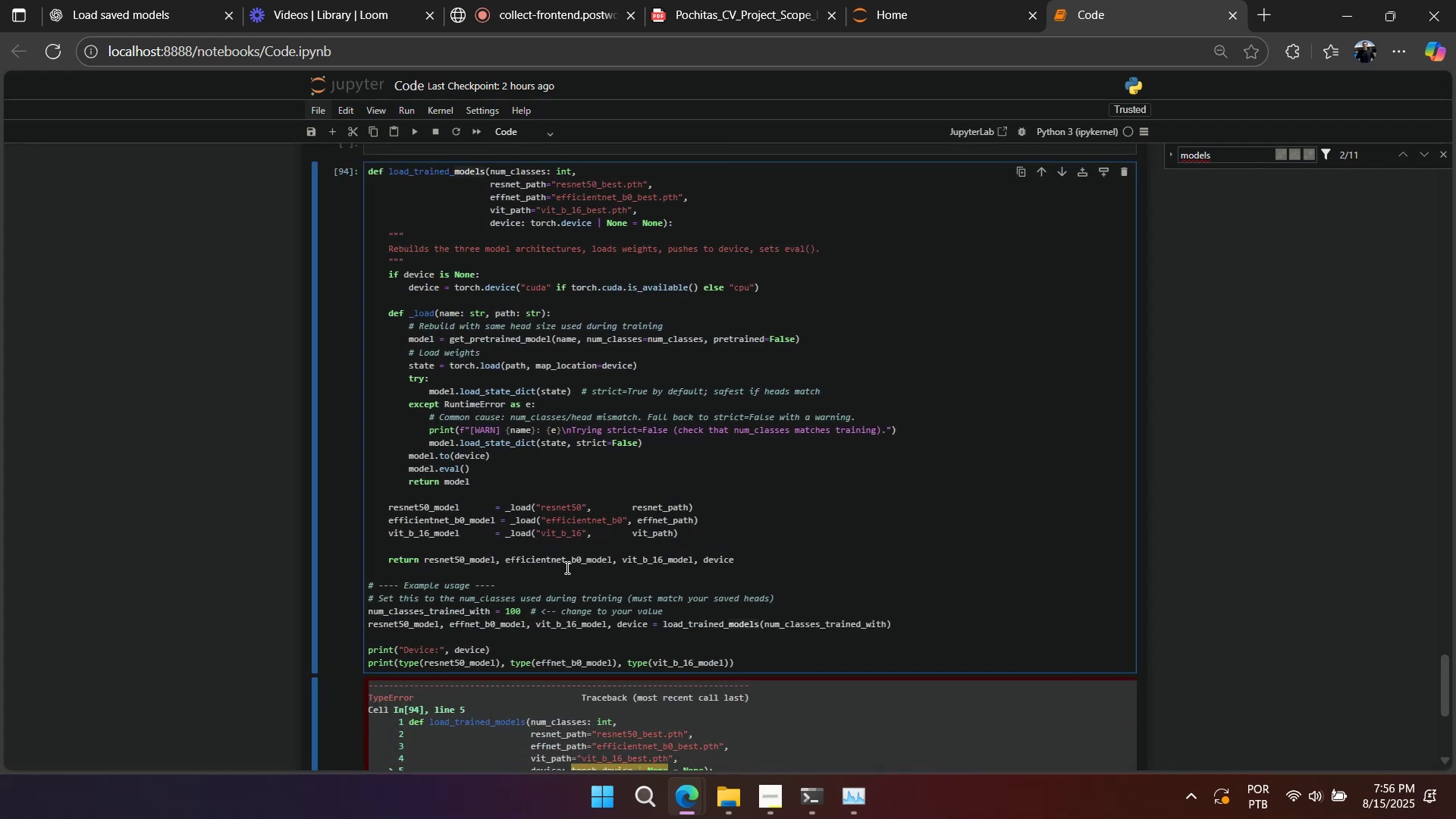 
left_click([592, 556])
 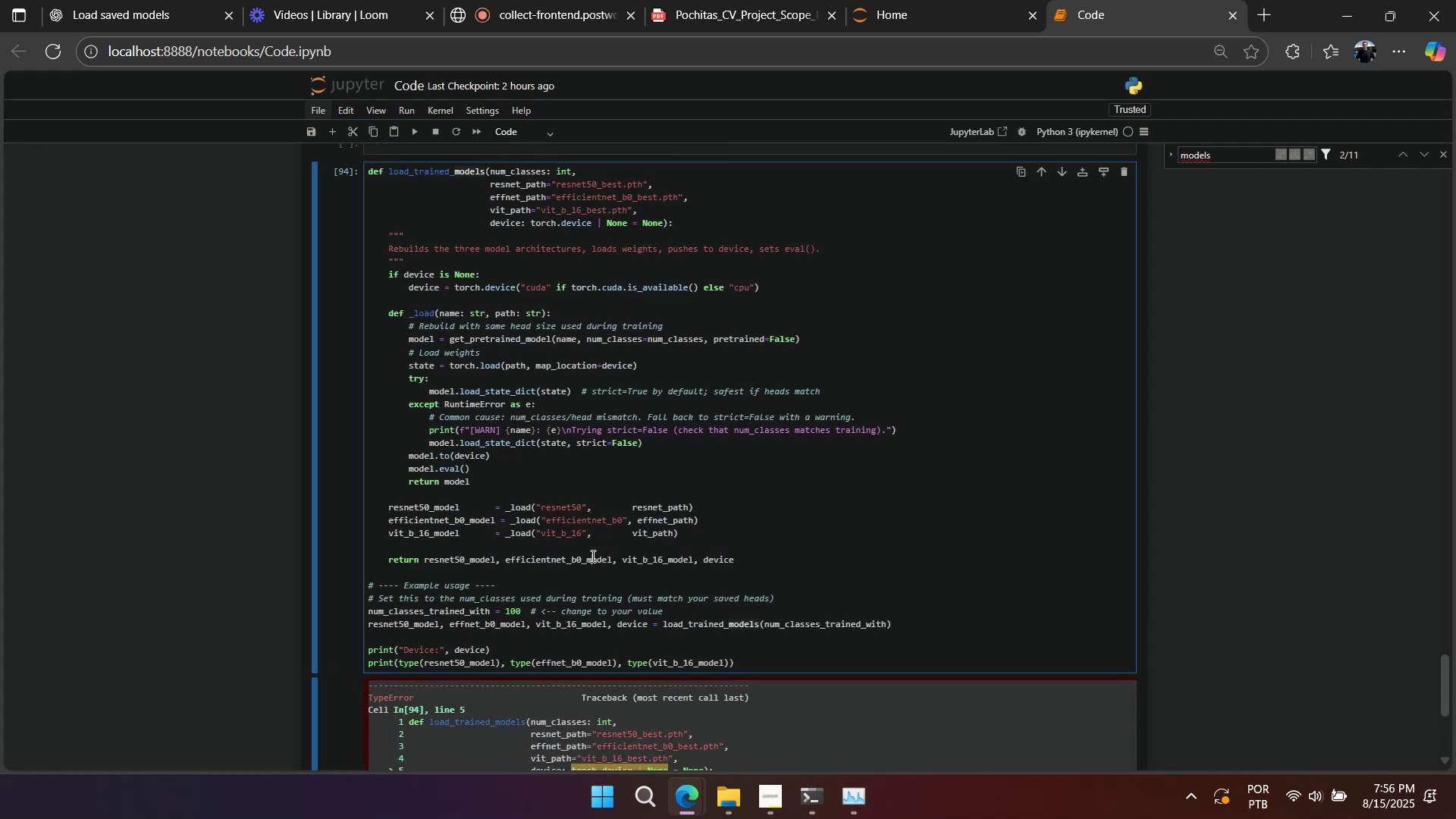 
key(Shift+Enter)
 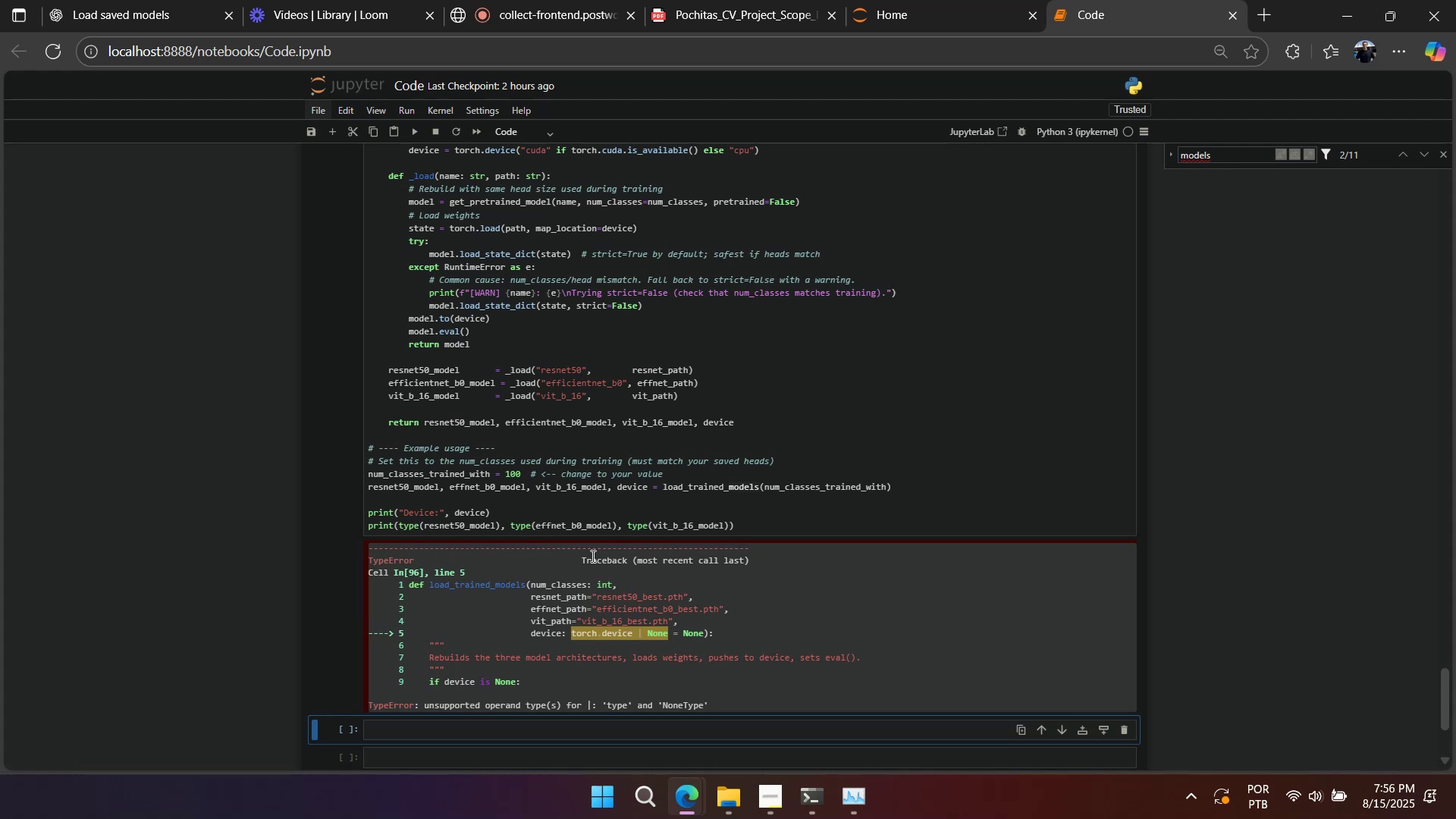 
wait(12.38)
 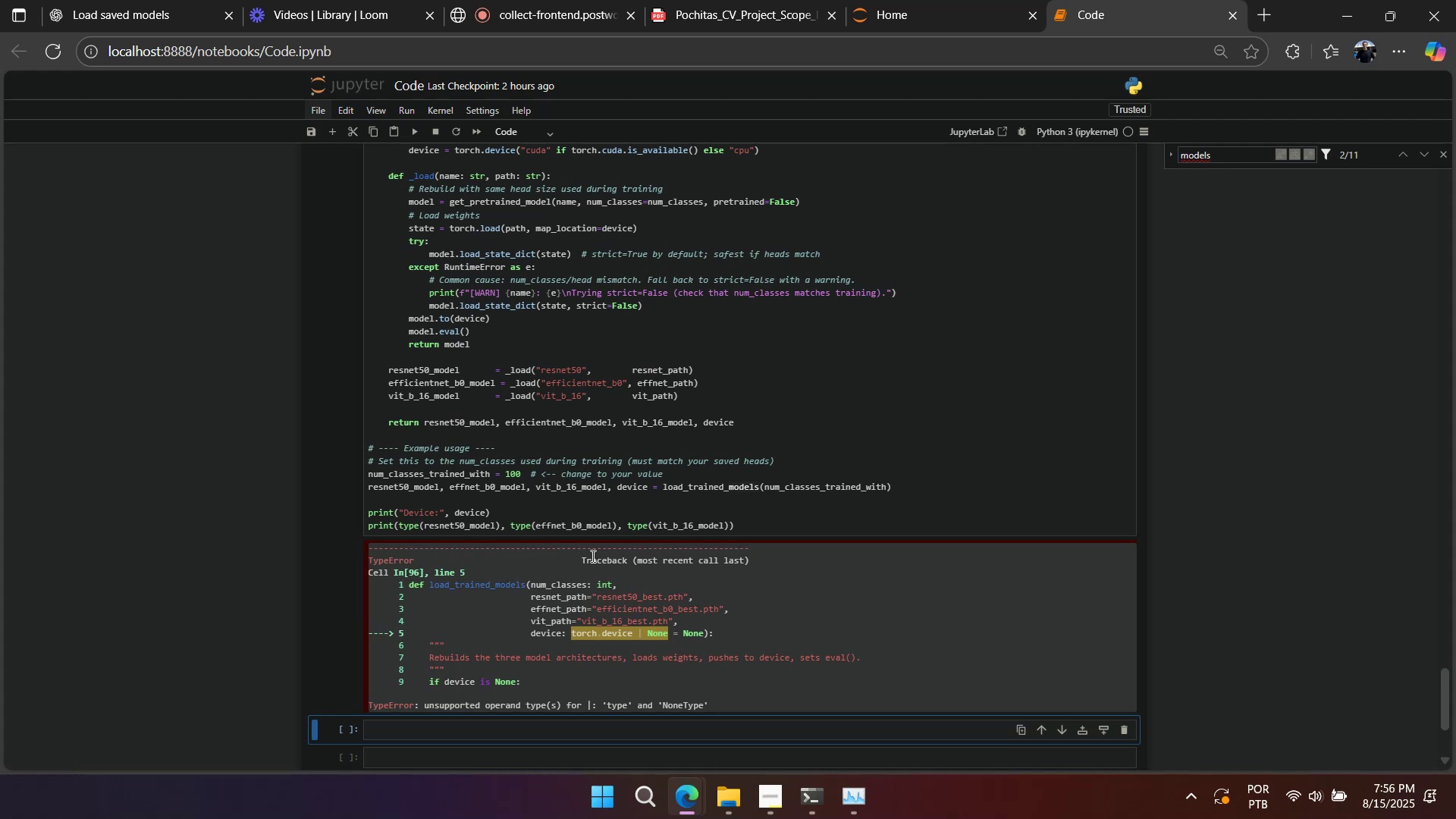 
scroll: coordinate [592, 556], scroll_direction: down, amount: 3.0
 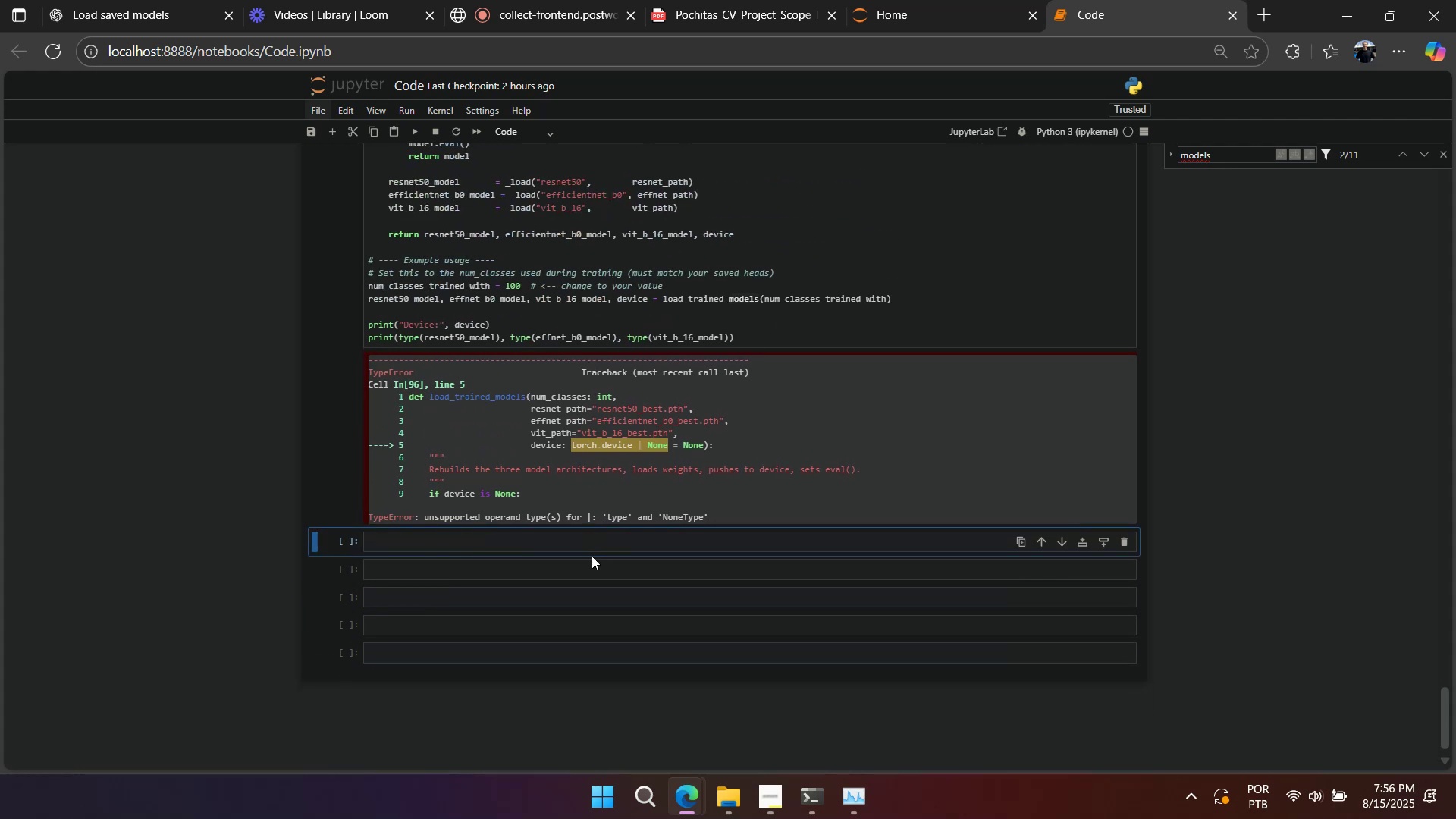 
scroll: coordinate [592, 556], scroll_direction: up, amount: 4.0
 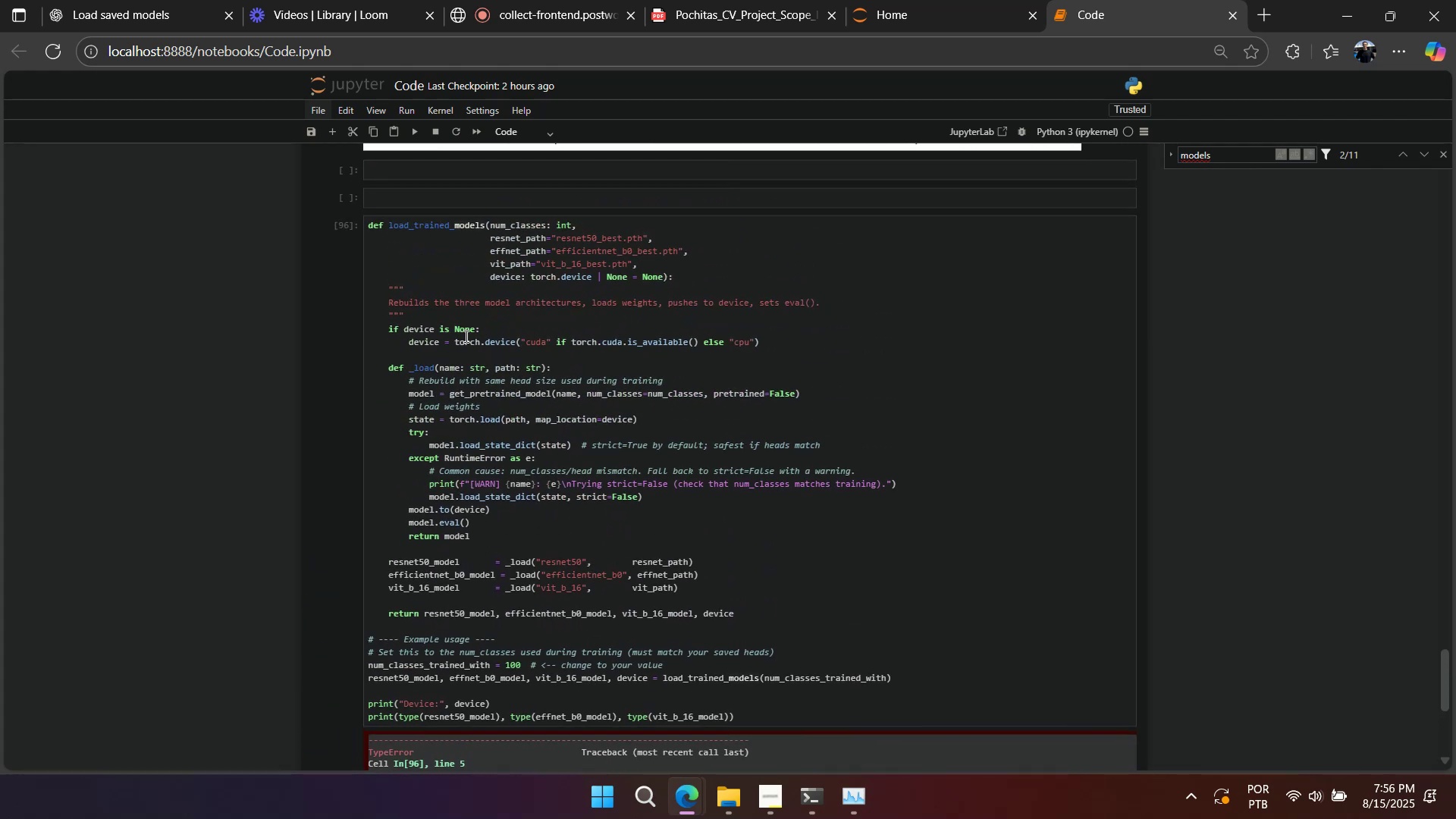 
wait(9.53)
 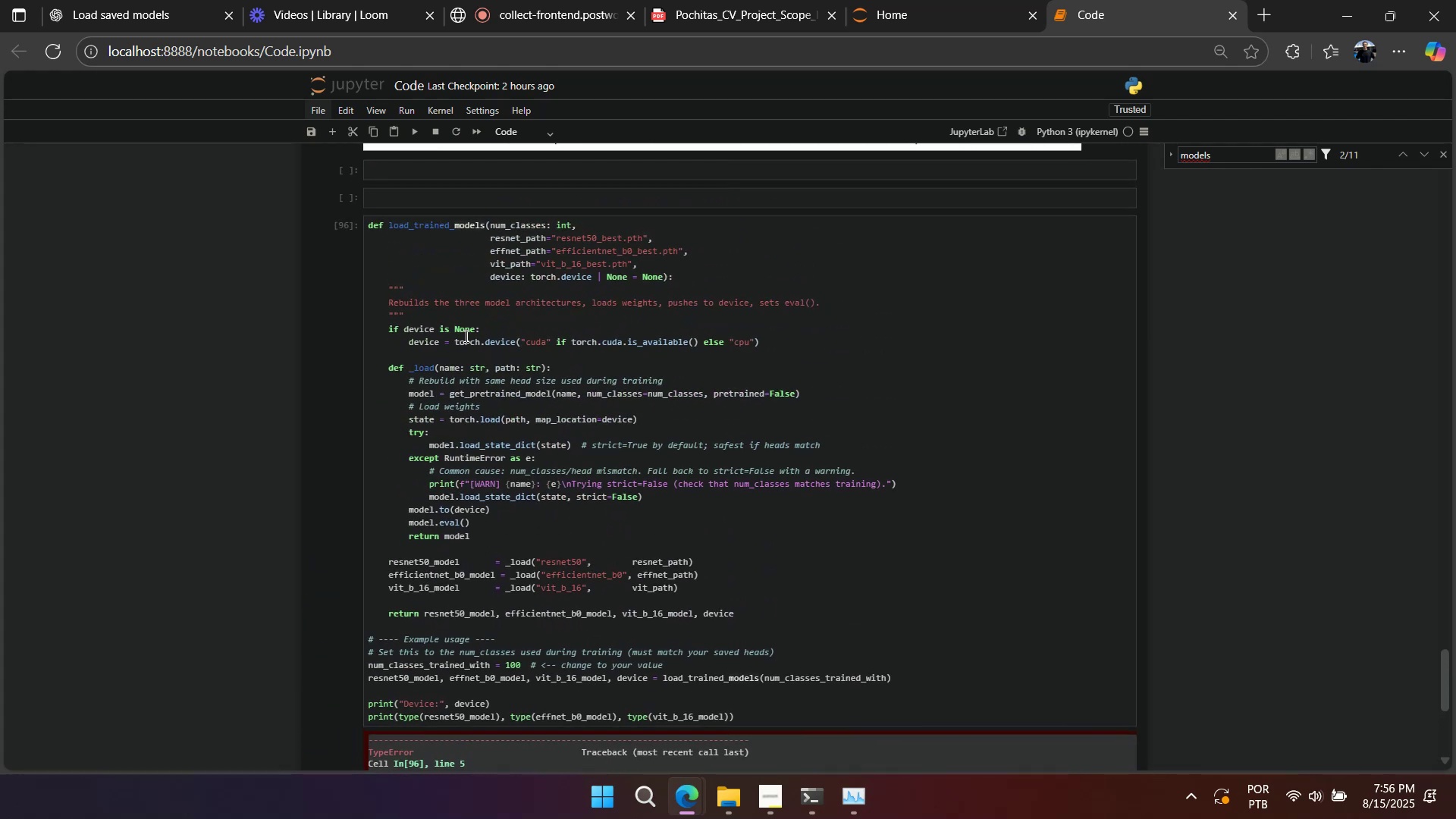 
double_click([652, 558])
 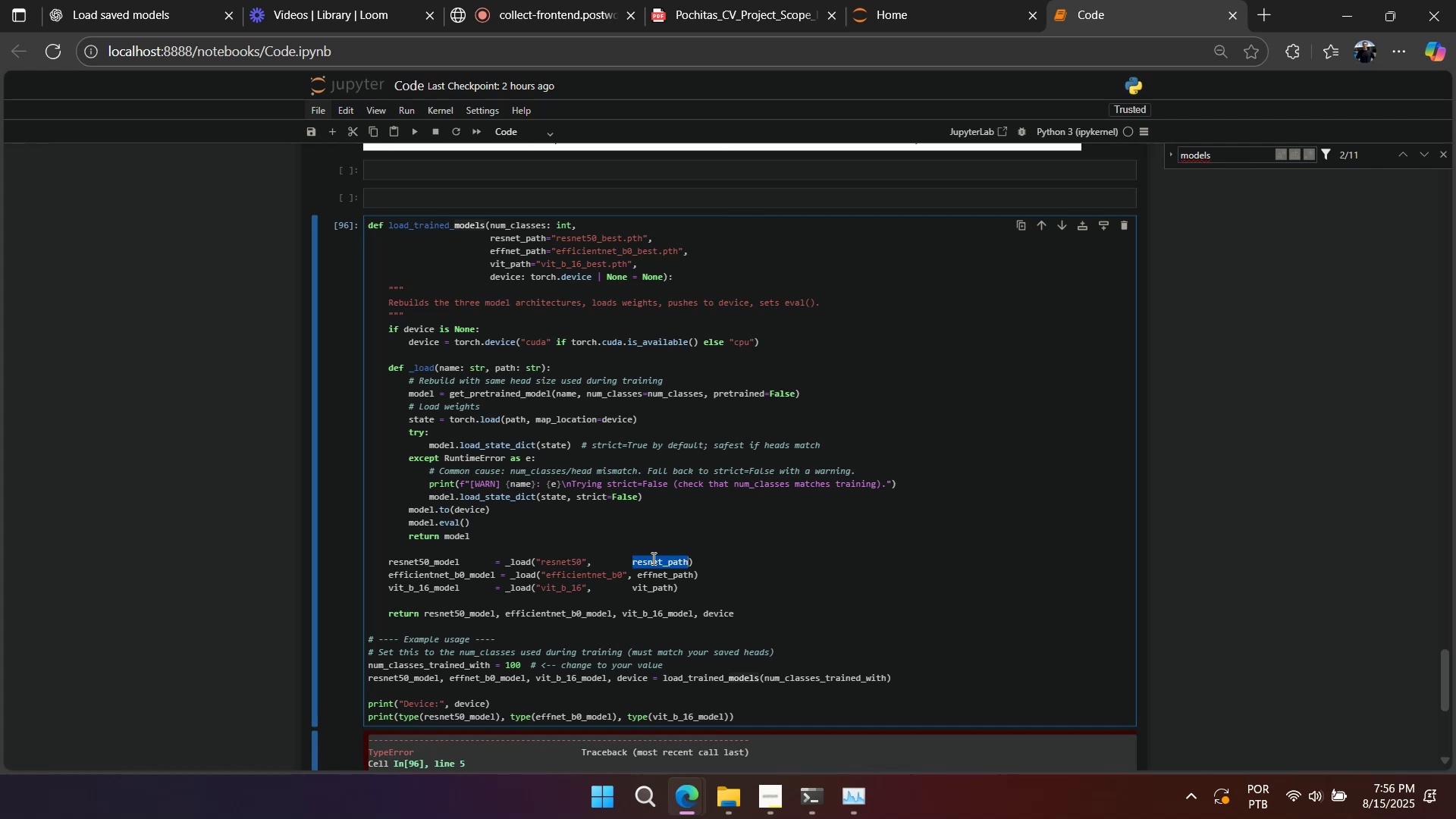 
scroll: coordinate [652, 558], scroll_direction: down, amount: 4.0
 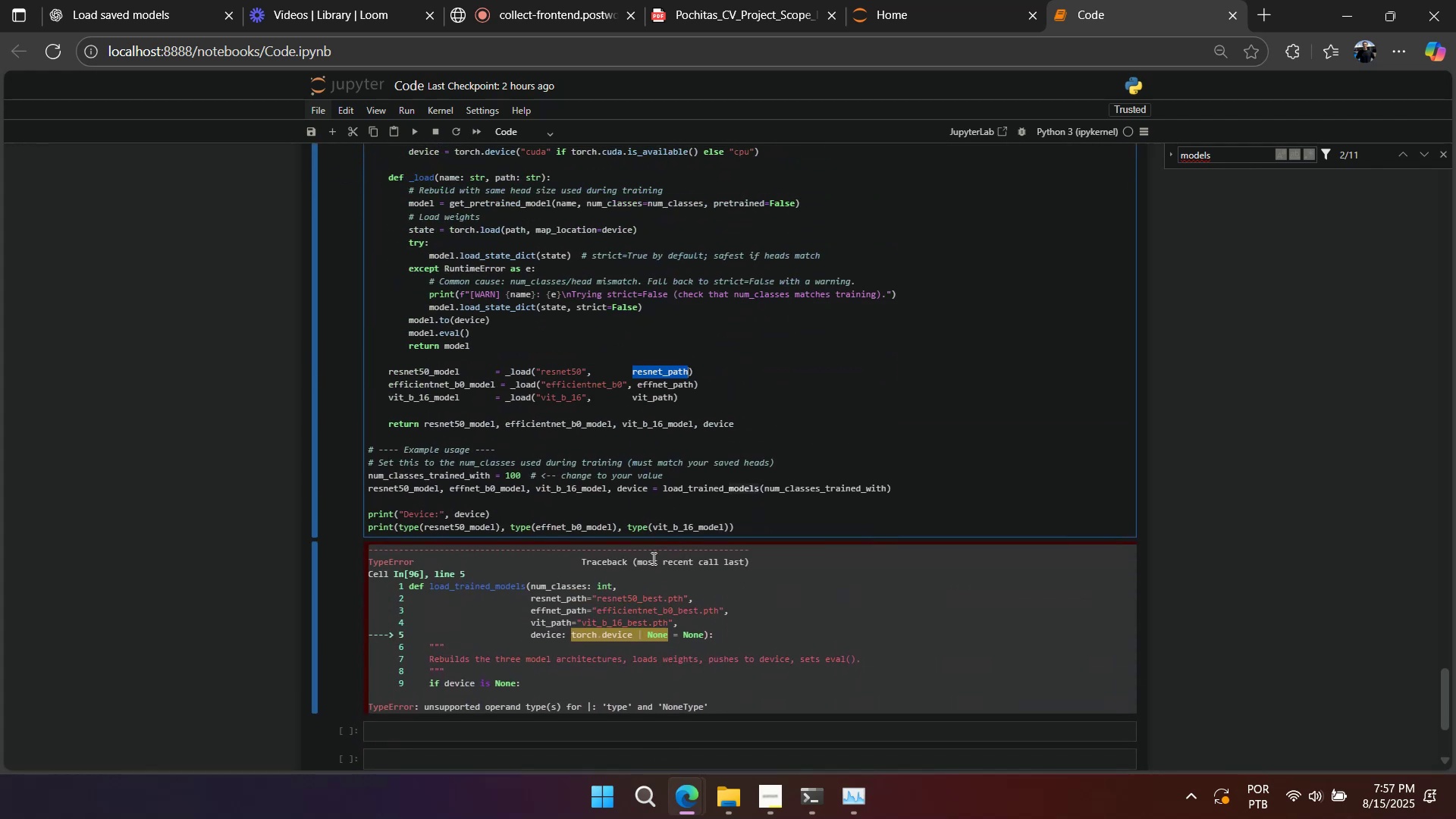 
scroll: coordinate [652, 558], scroll_direction: up, amount: 1.0
 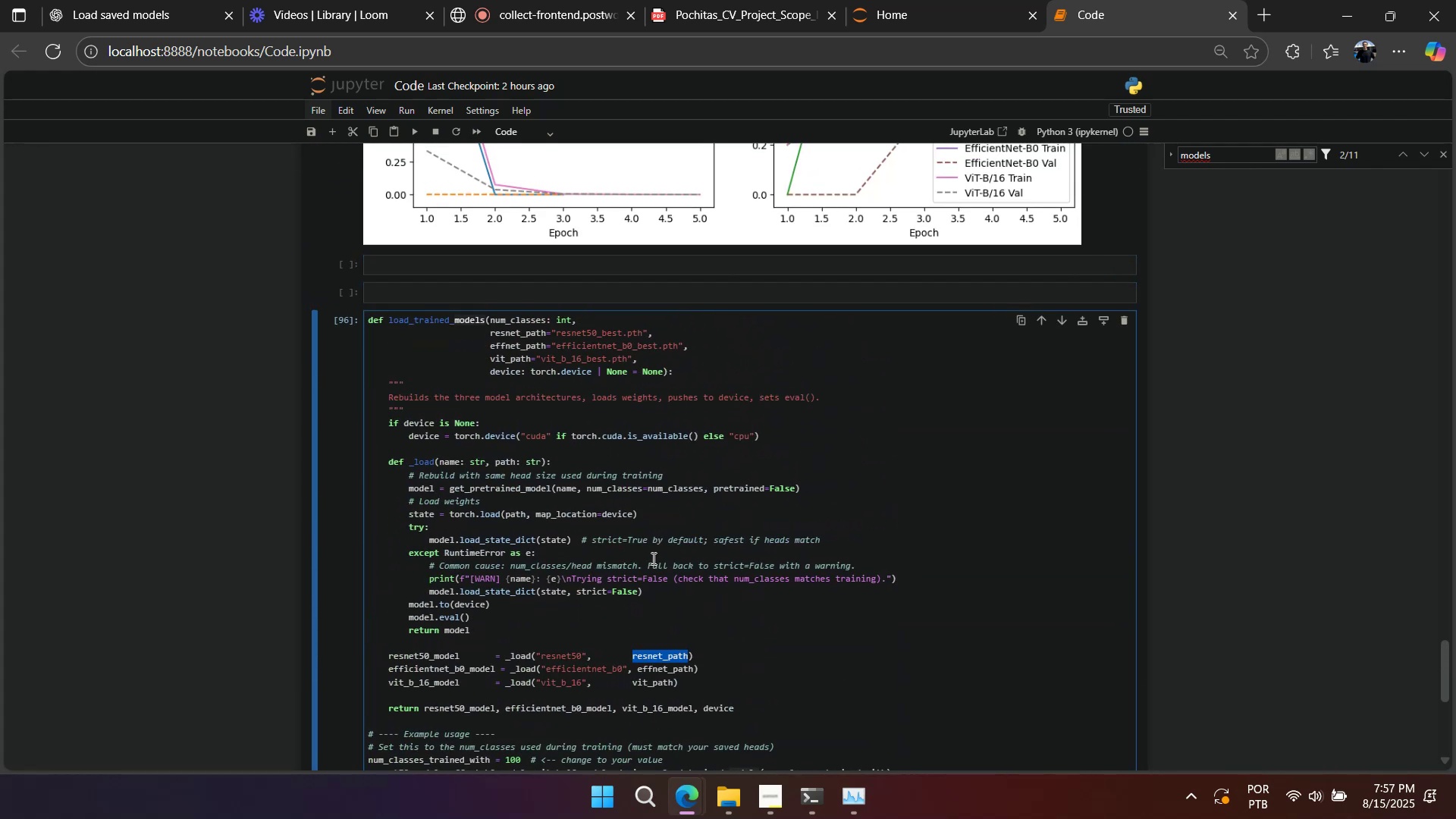 
scroll: coordinate [652, 558], scroll_direction: down, amount: 2.0
 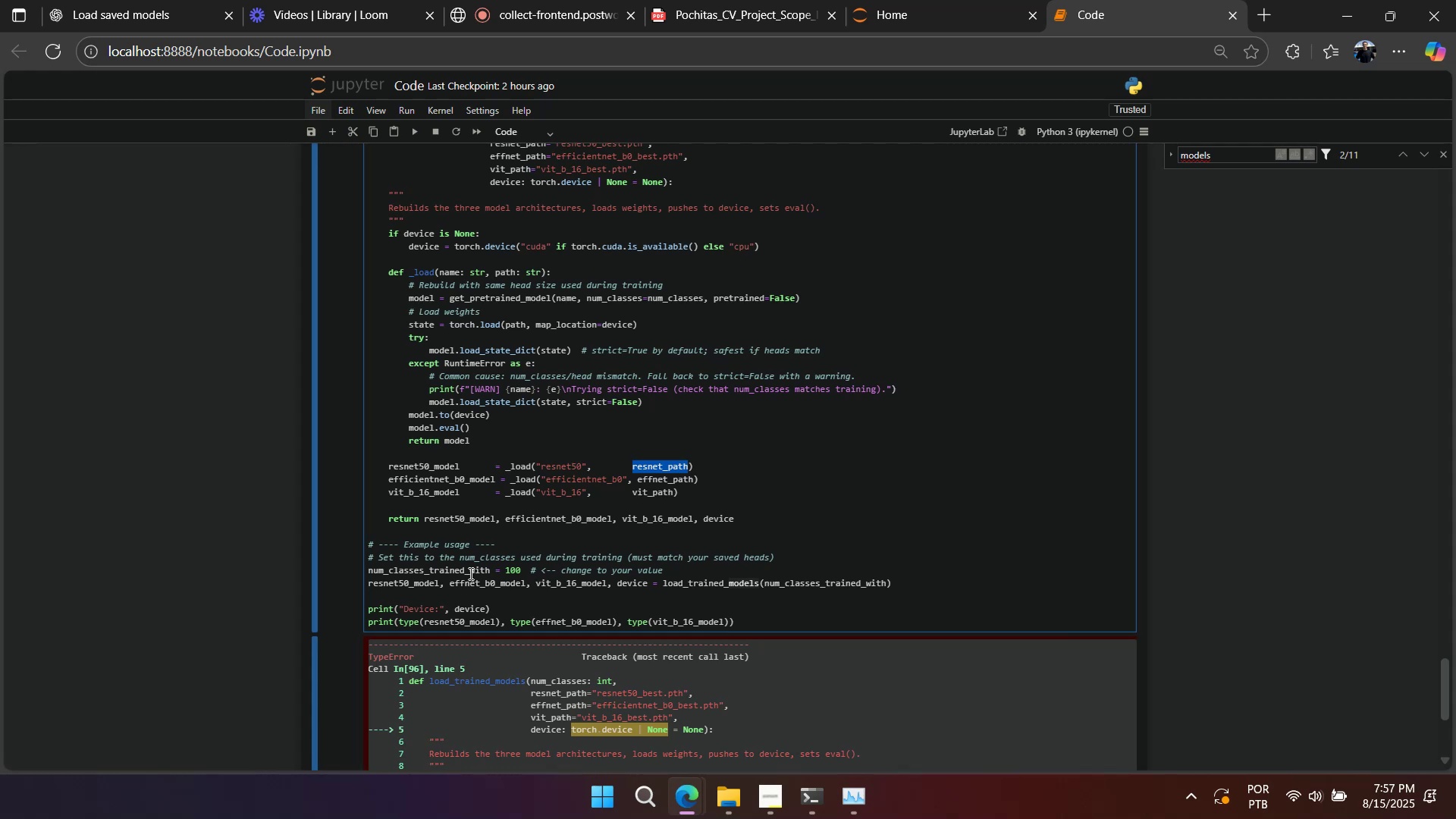 
double_click([508, 570])
 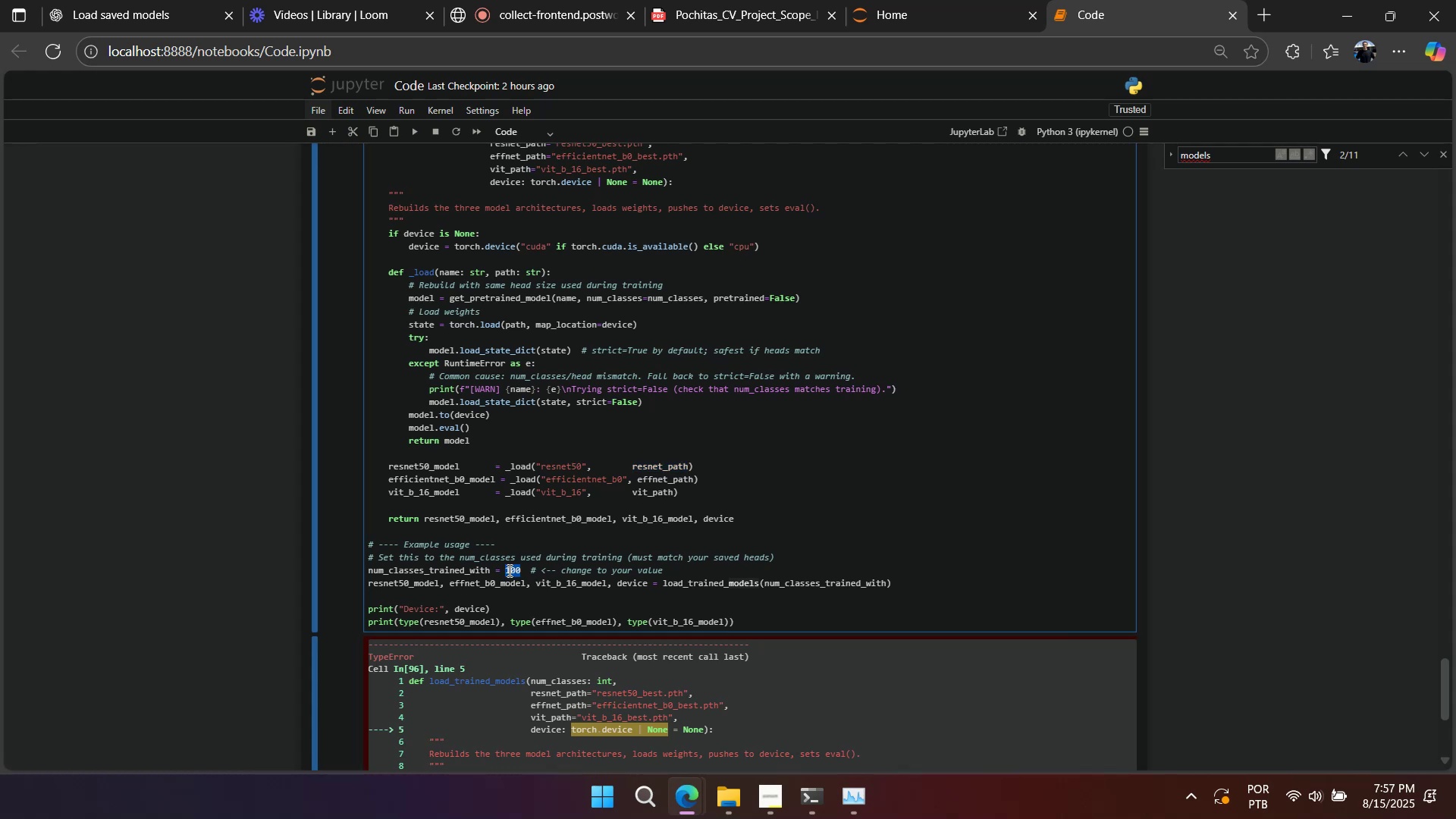 
key(Numpad6)
 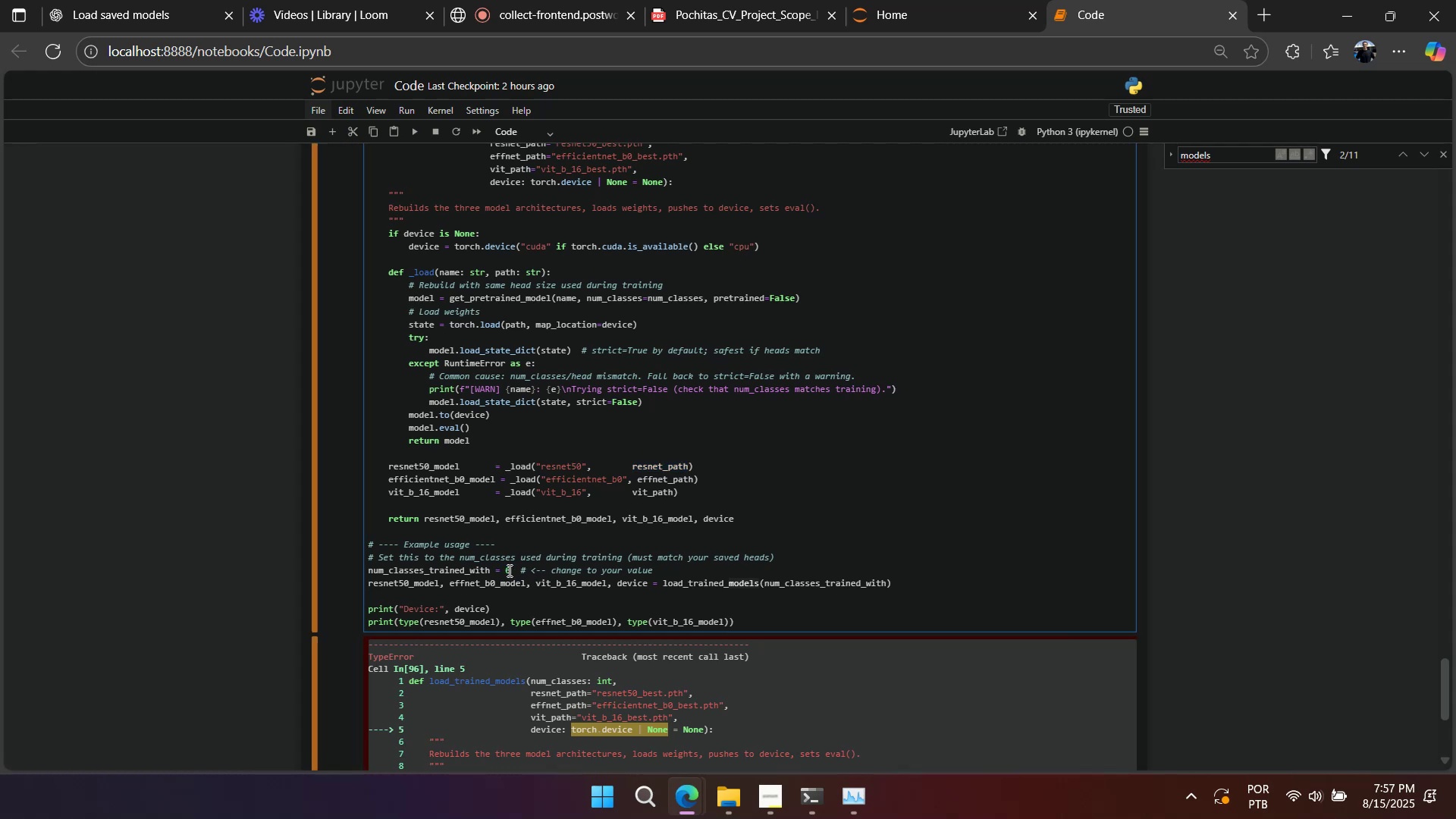 
key(Shift+Enter)
 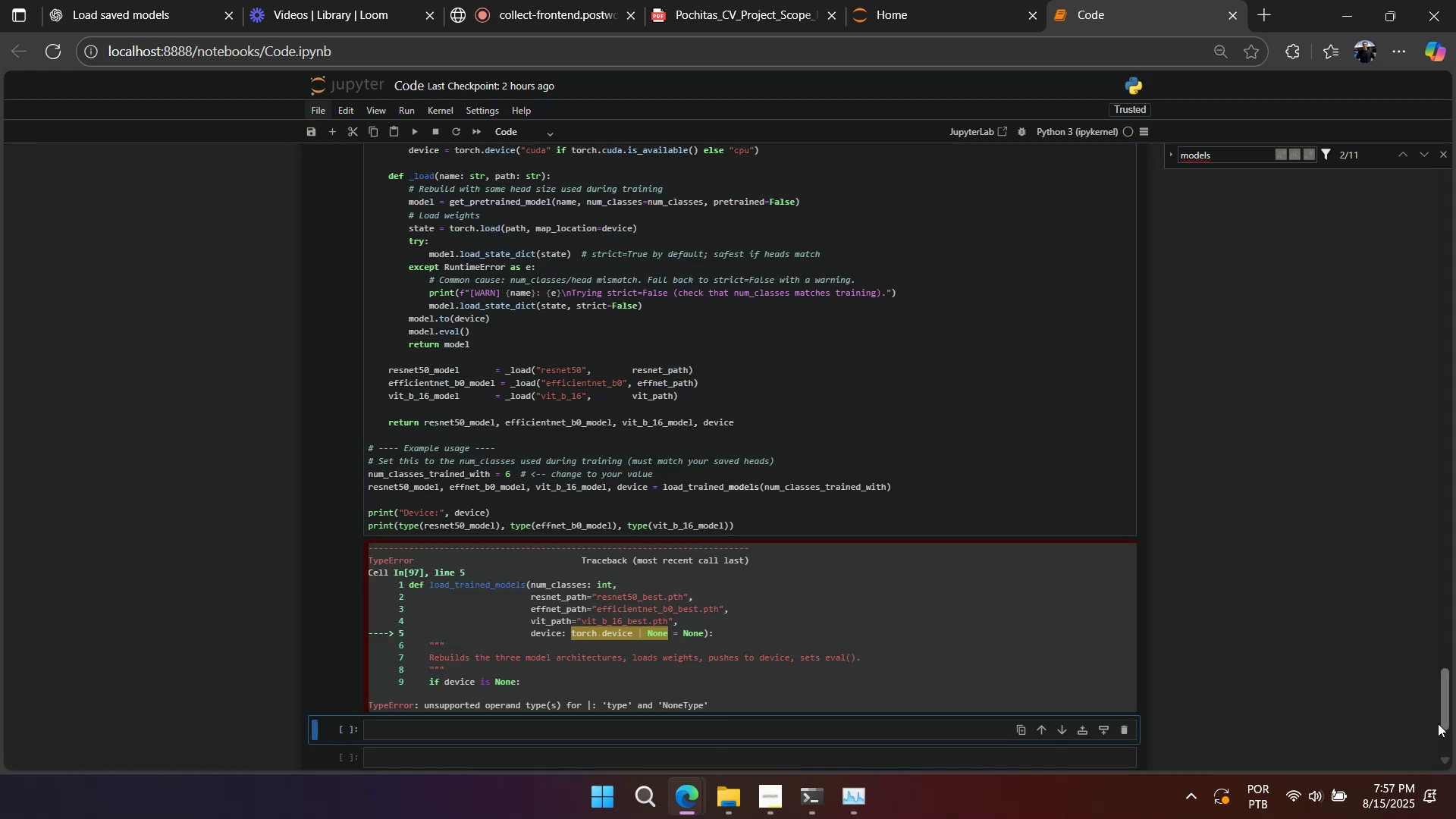 
left_click_drag(start_coordinate=[1443, 703], to_coordinate=[1431, 142])
 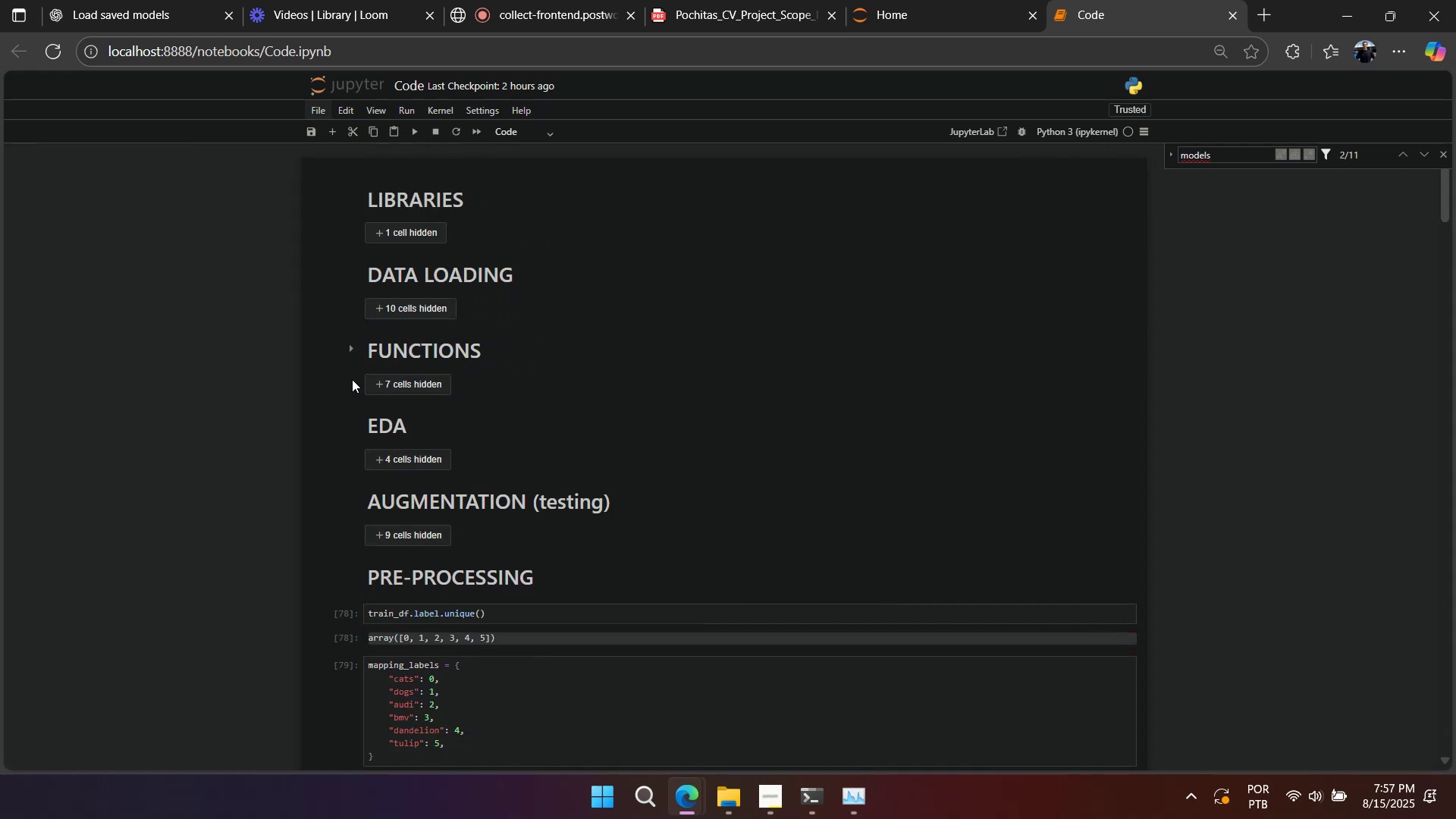 
left_click([350, 427])
 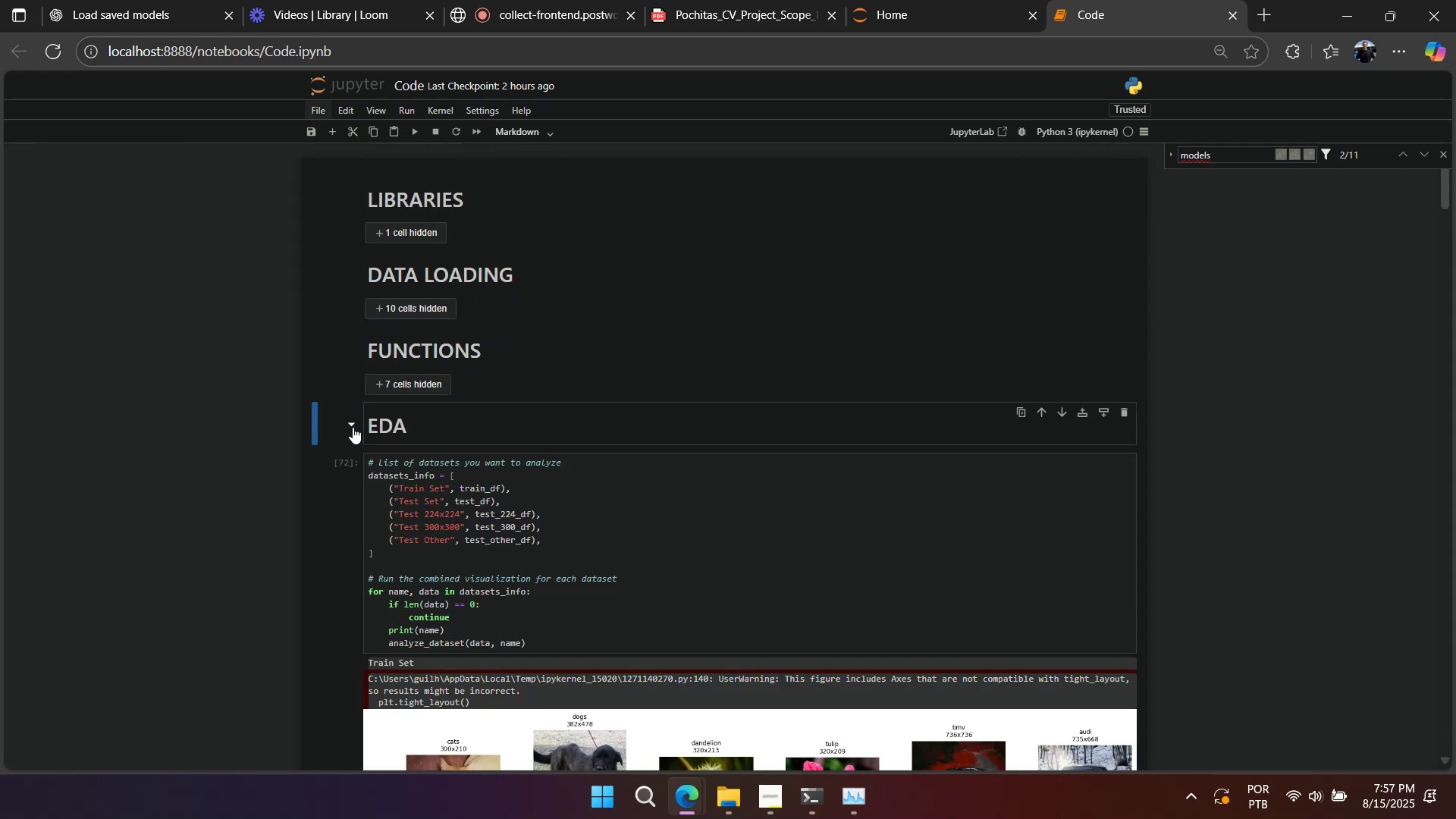 
scroll: coordinate [354, 426], scroll_direction: down, amount: 3.0
 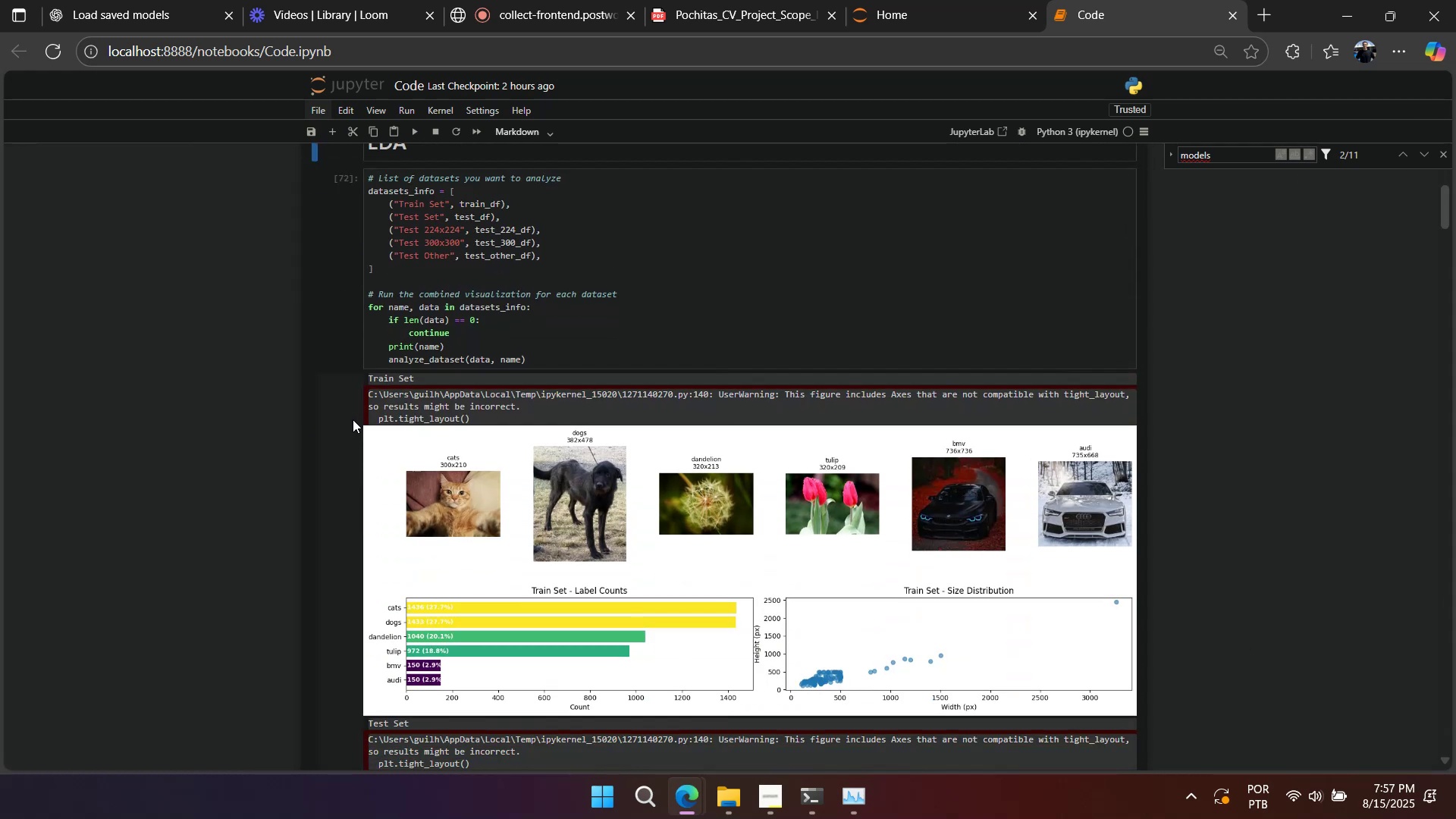 
scroll: coordinate [352, 419], scroll_direction: up, amount: 2.0
 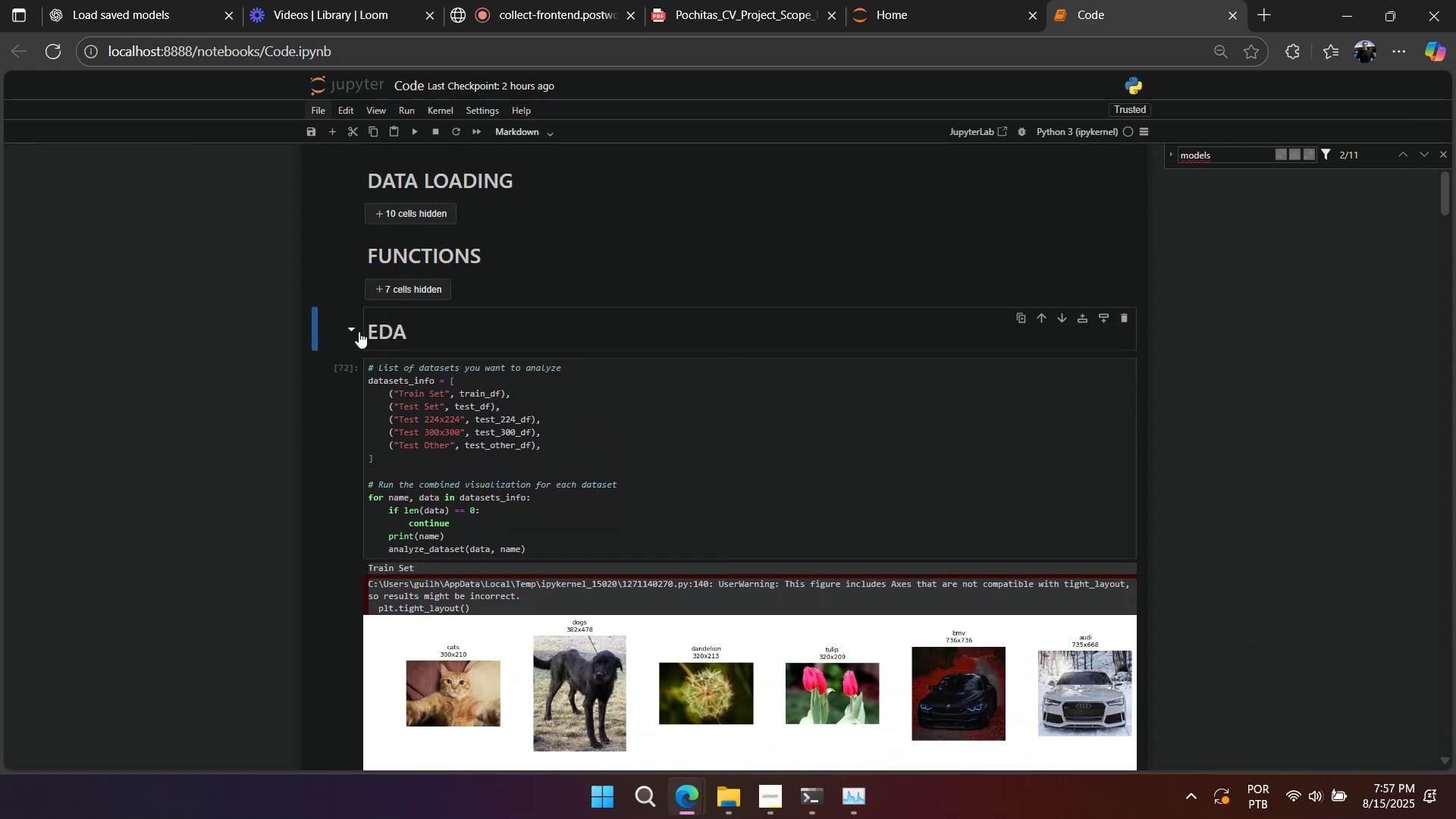 
left_click([353, 340])
 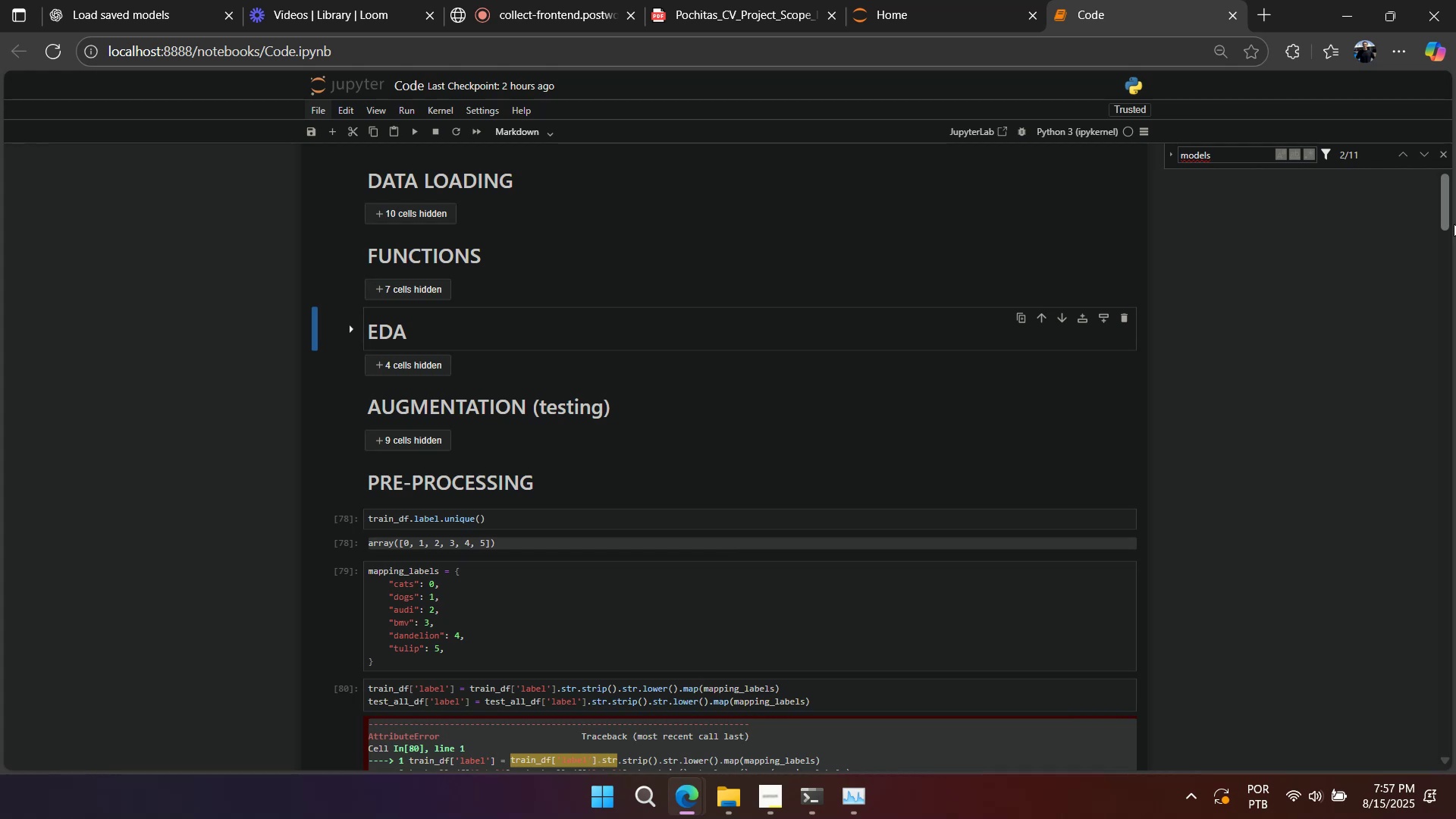 
left_click_drag(start_coordinate=[1448, 219], to_coordinate=[1441, 818])
 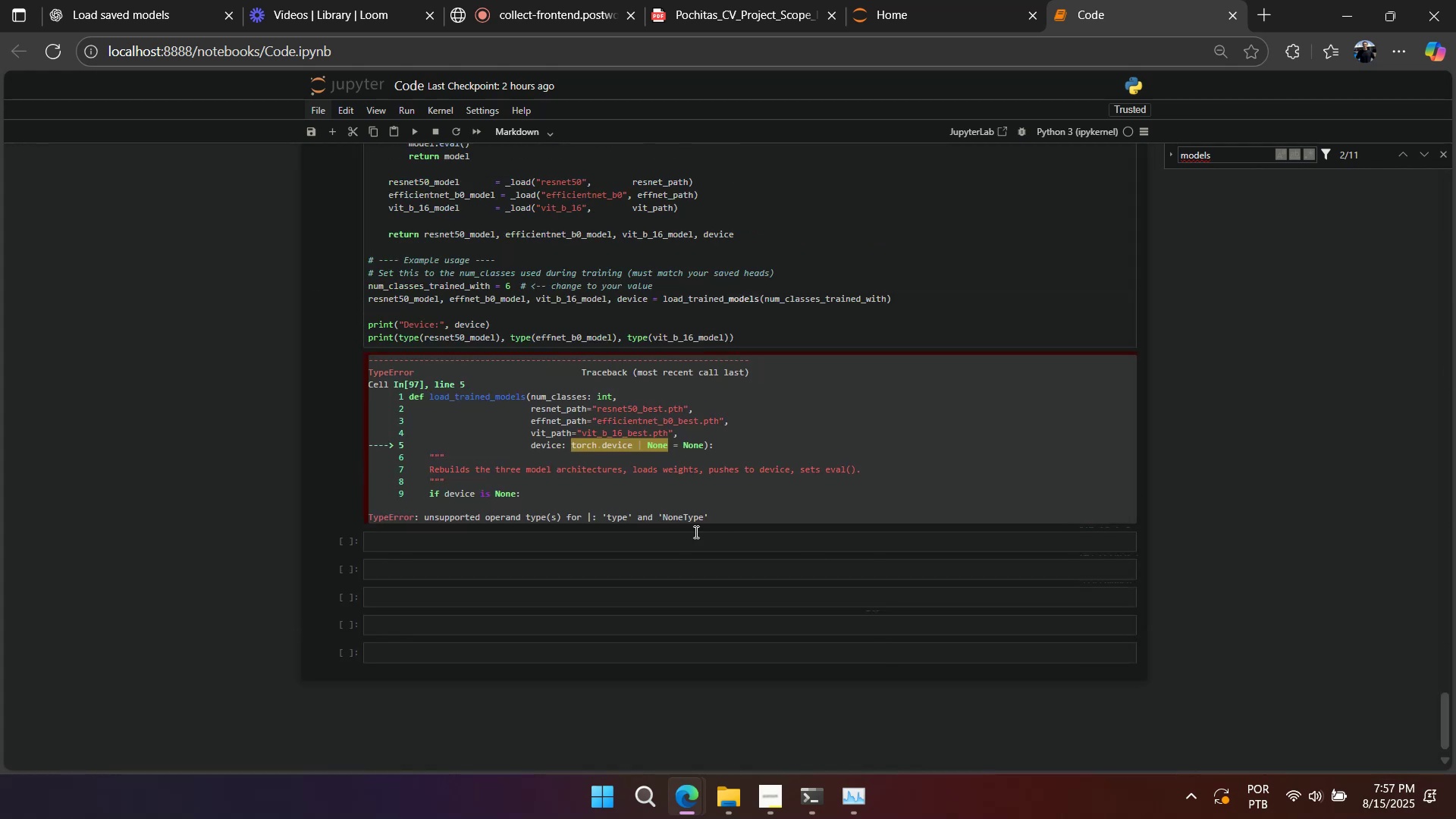 
scroll: coordinate [682, 534], scroll_direction: up, amount: 3.0
 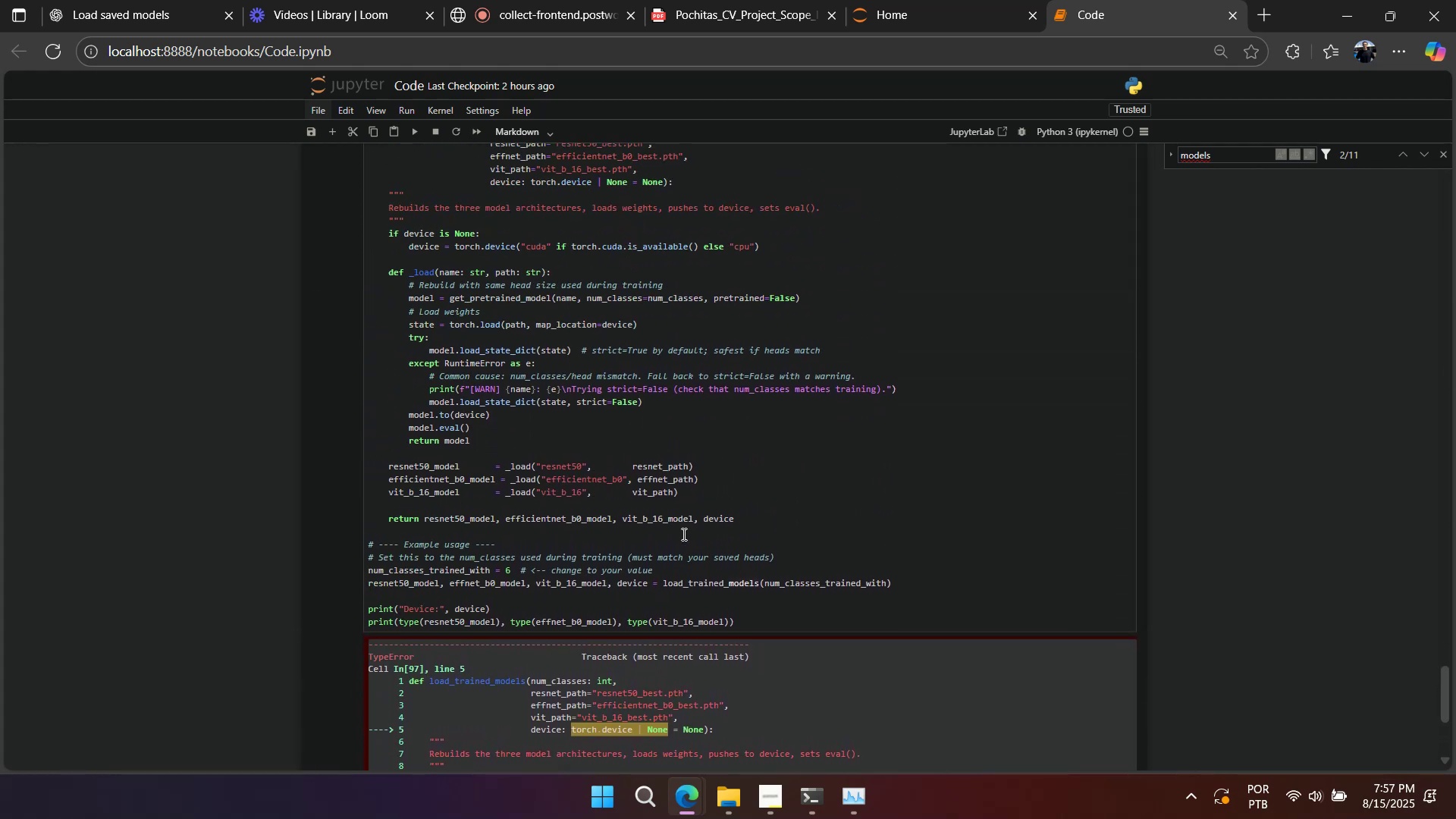 
scroll: coordinate [682, 537], scroll_direction: down, amount: 1.0
 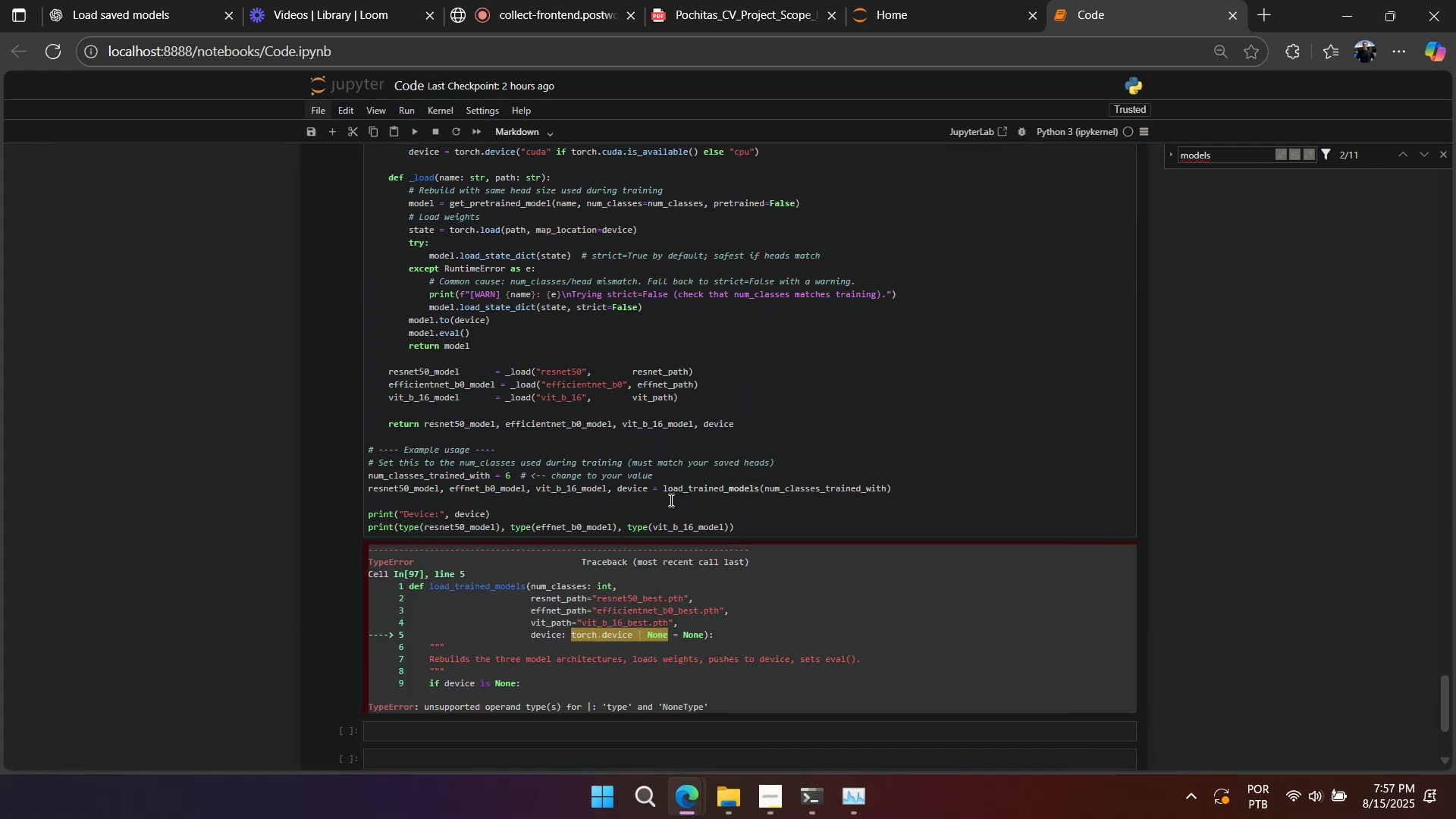 
left_click([667, 488])
 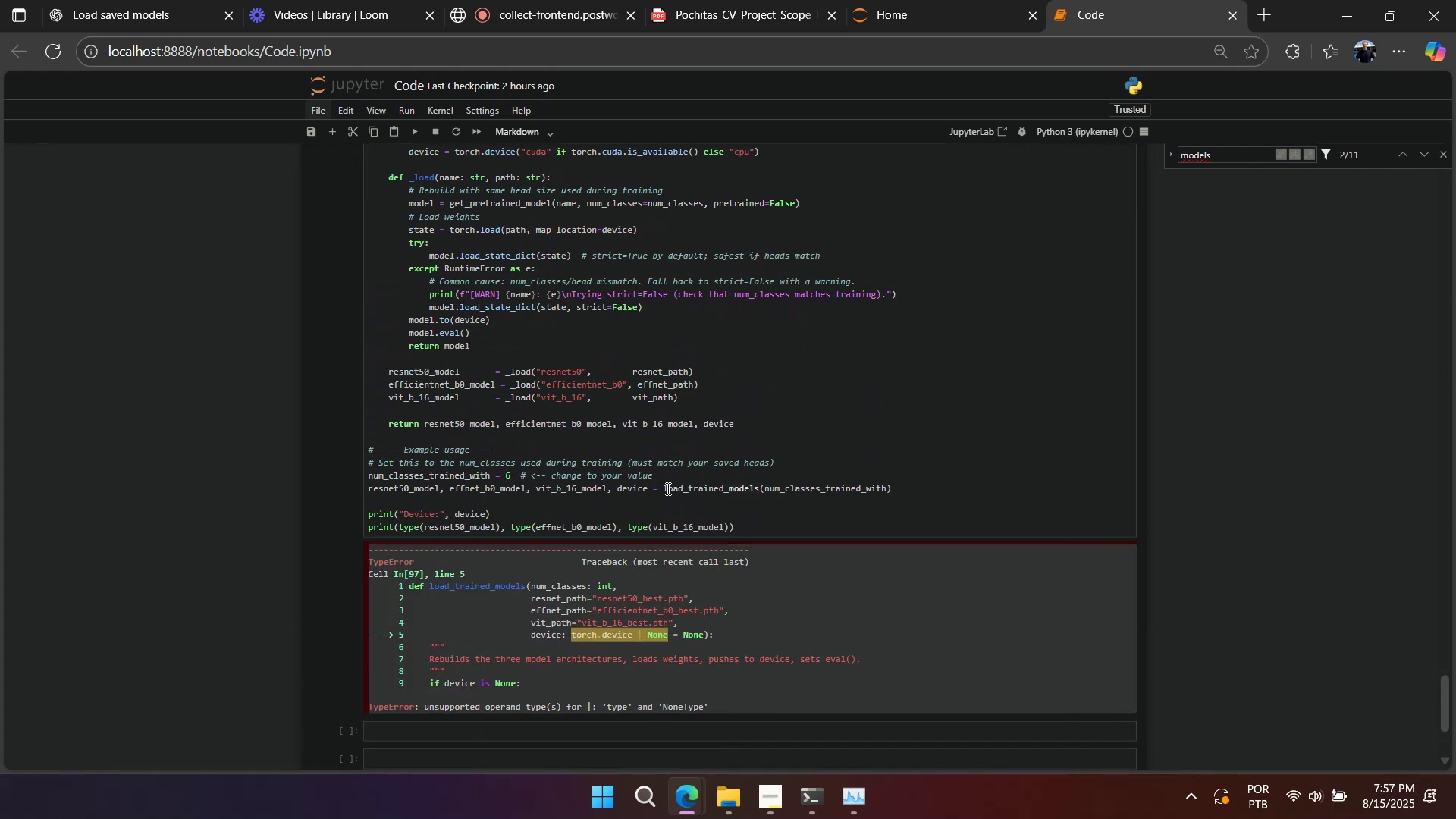 
key(Control+A)
 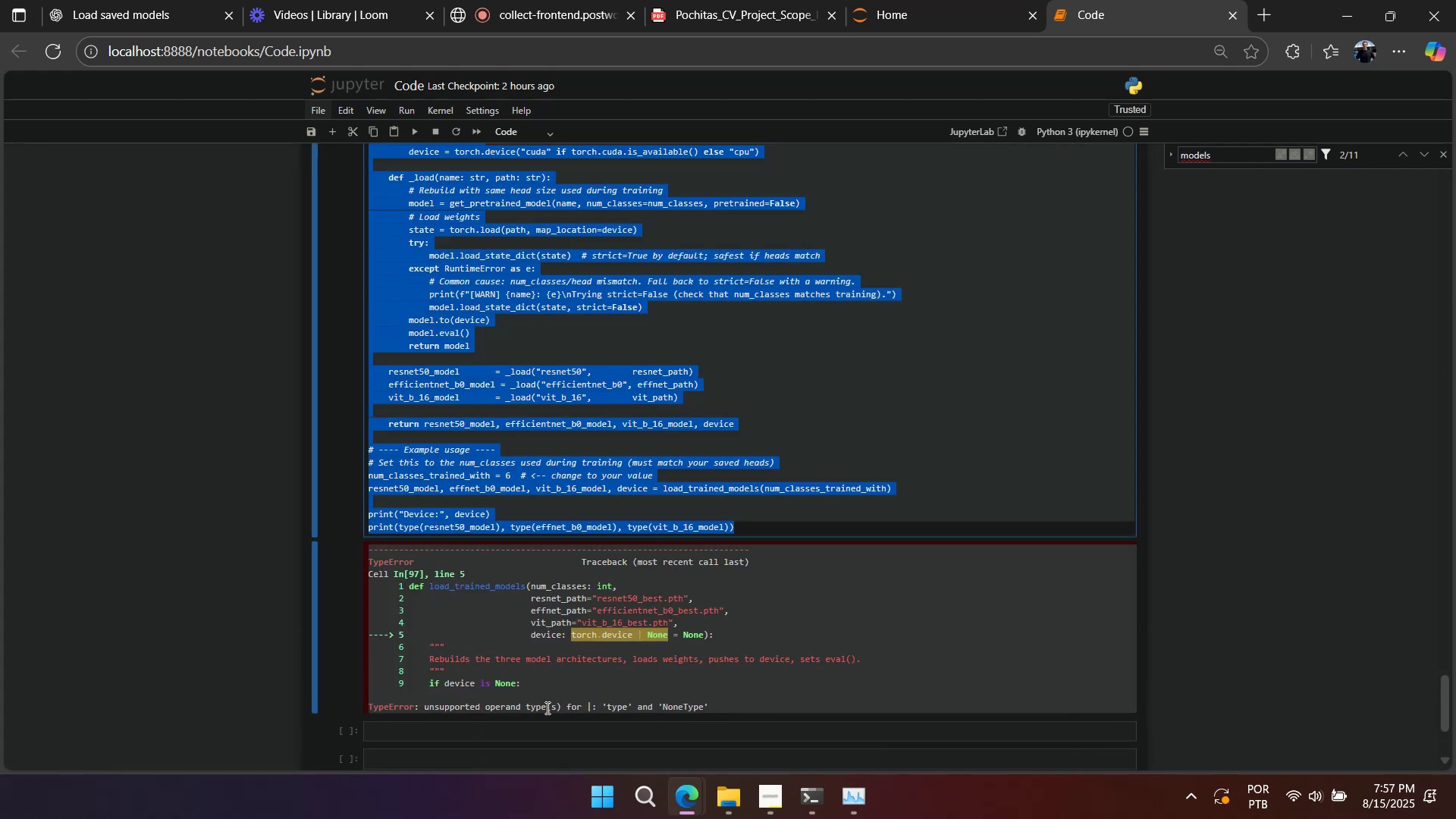 
double_click([548, 704])
 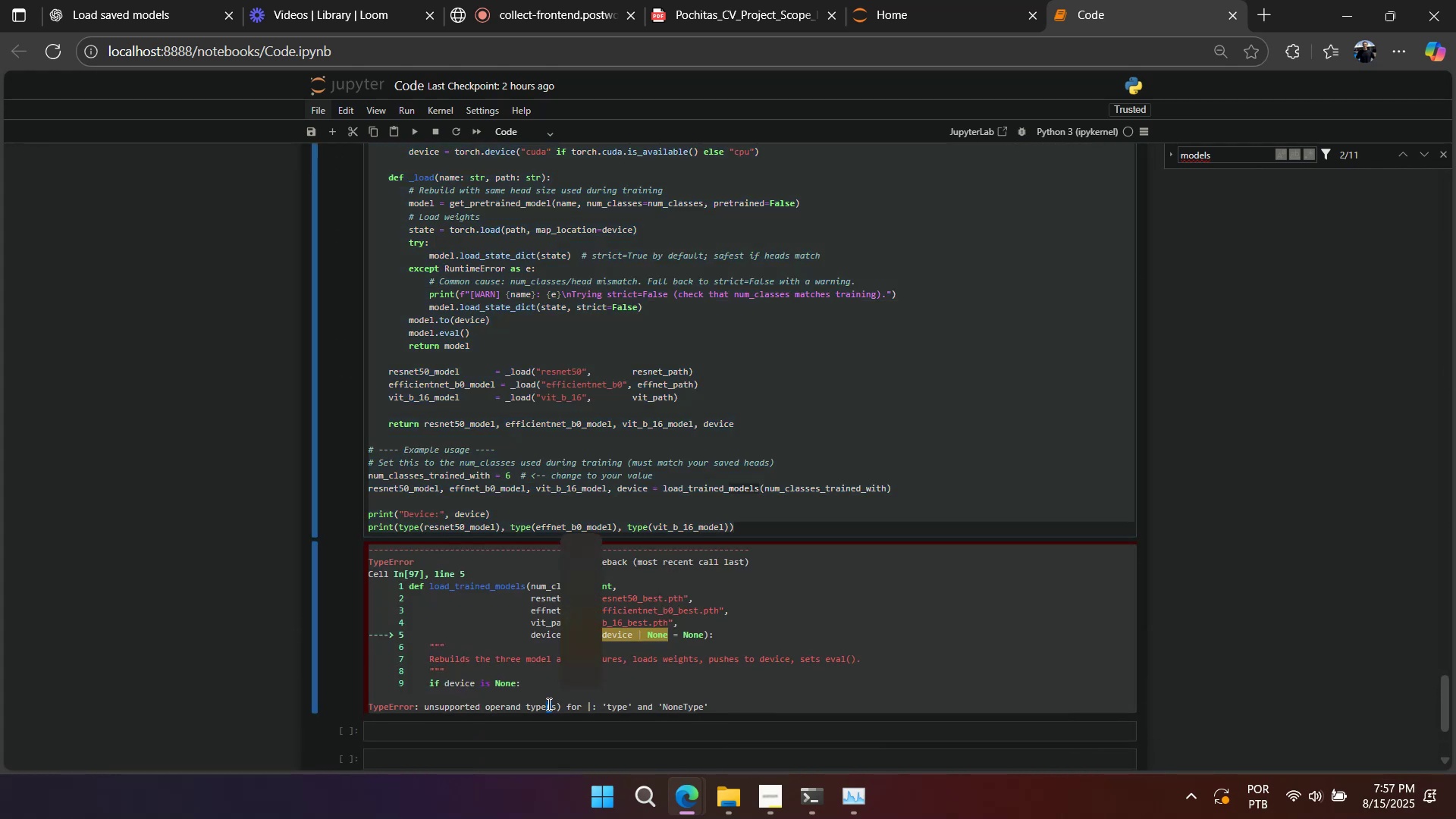 
triple_click([548, 704])
 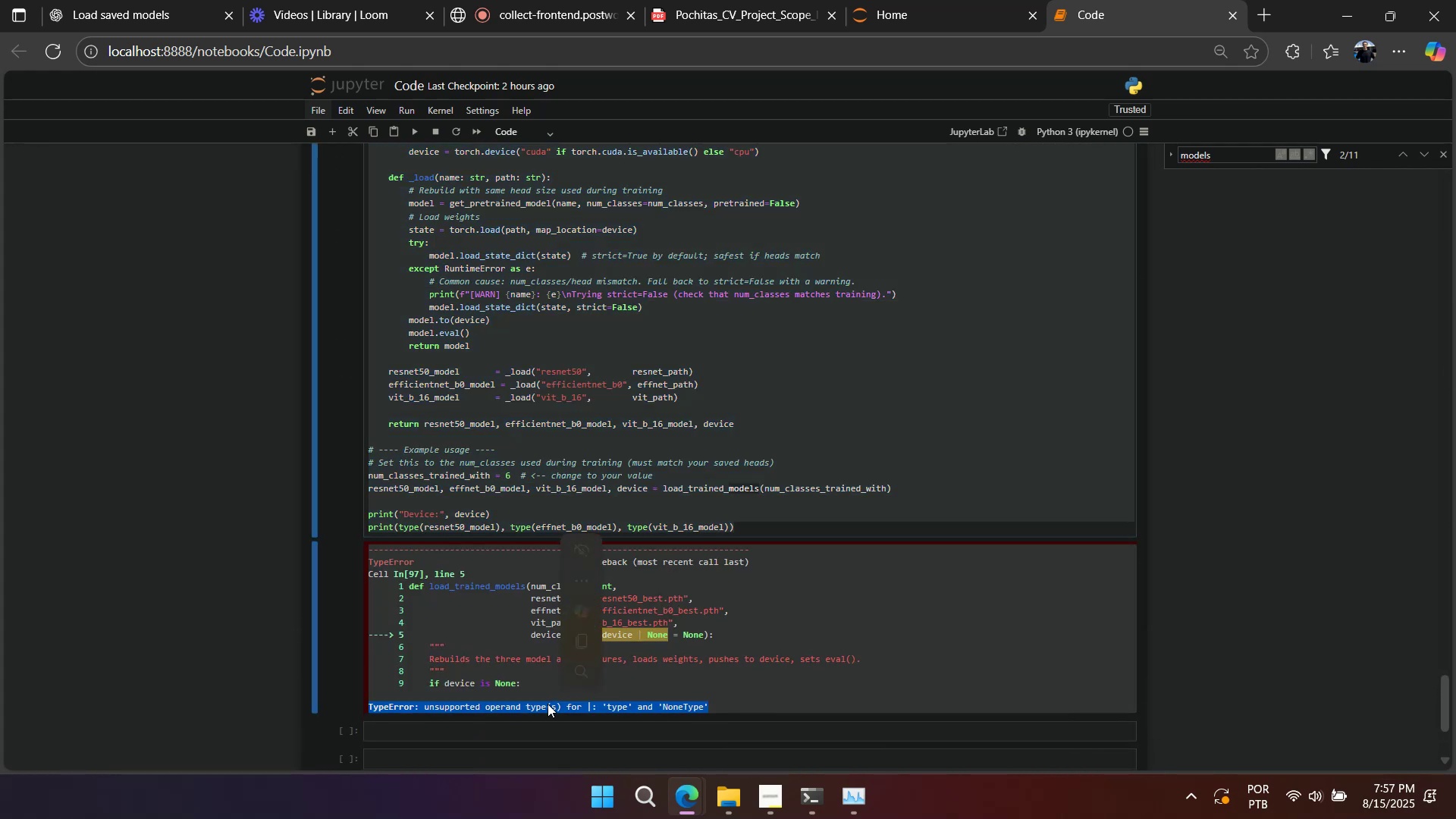 
key(Control+C)
 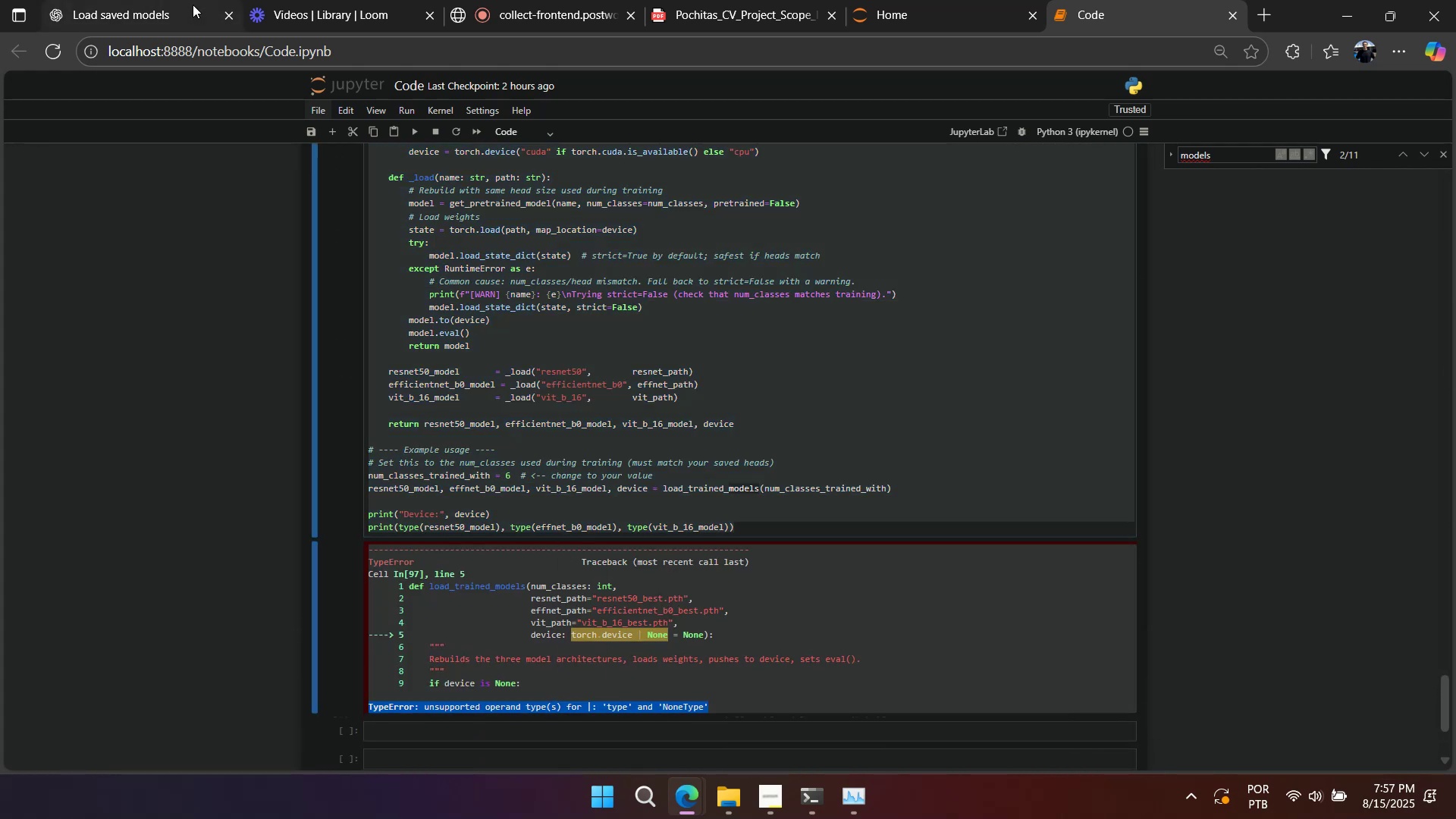 
left_click([185, 8])
 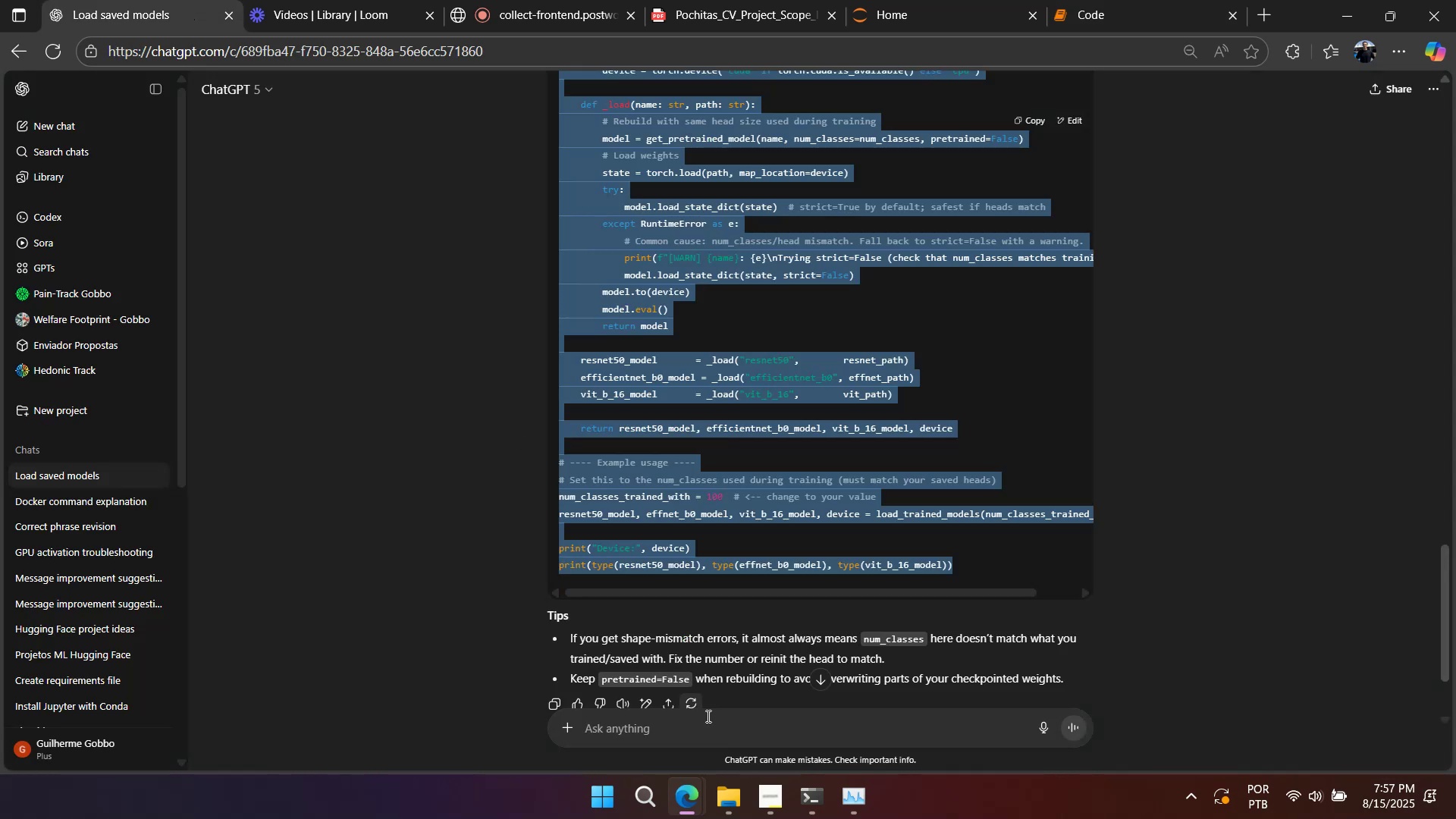 
left_click([713, 726])
 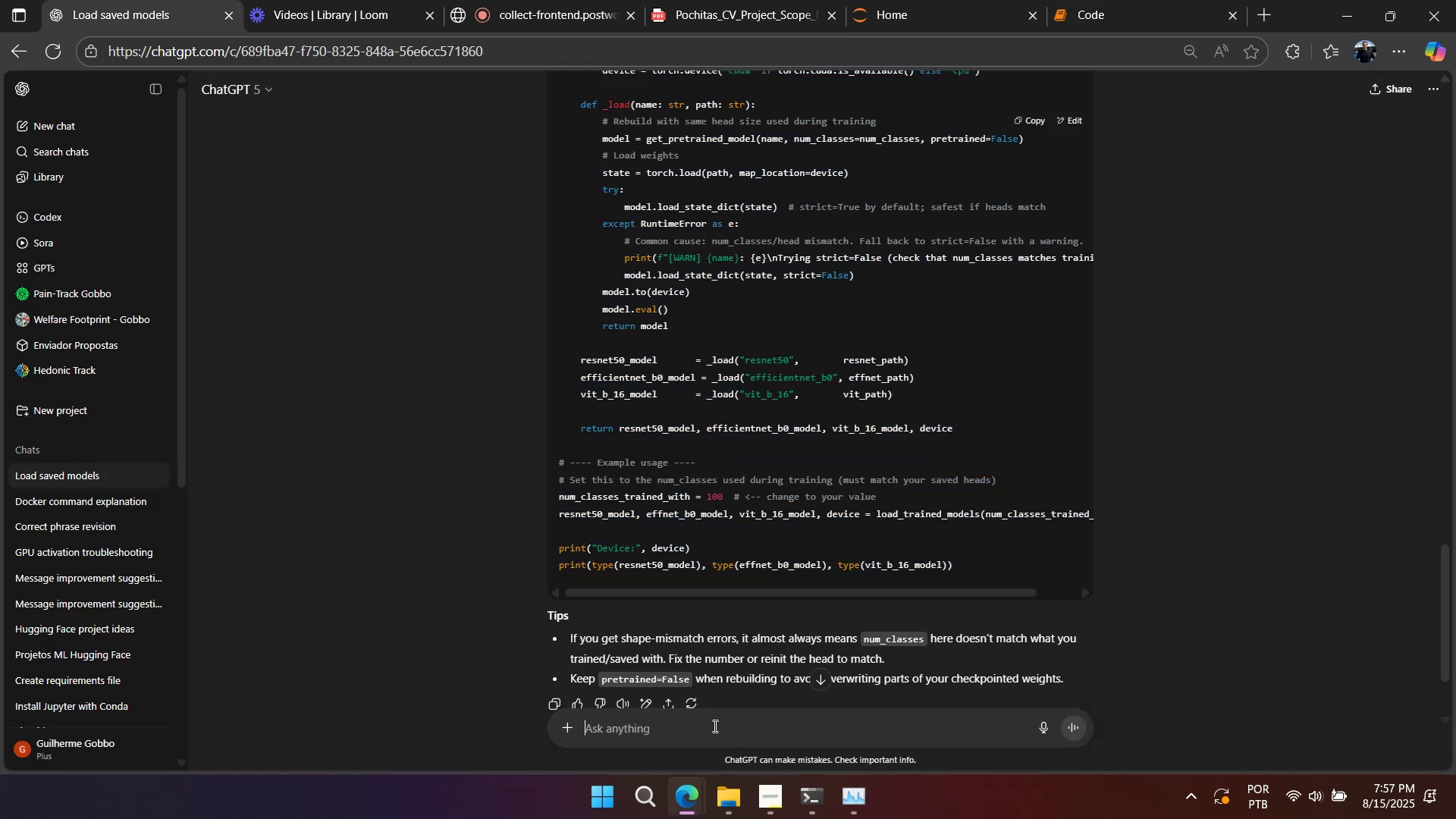 
key(Control+V)
 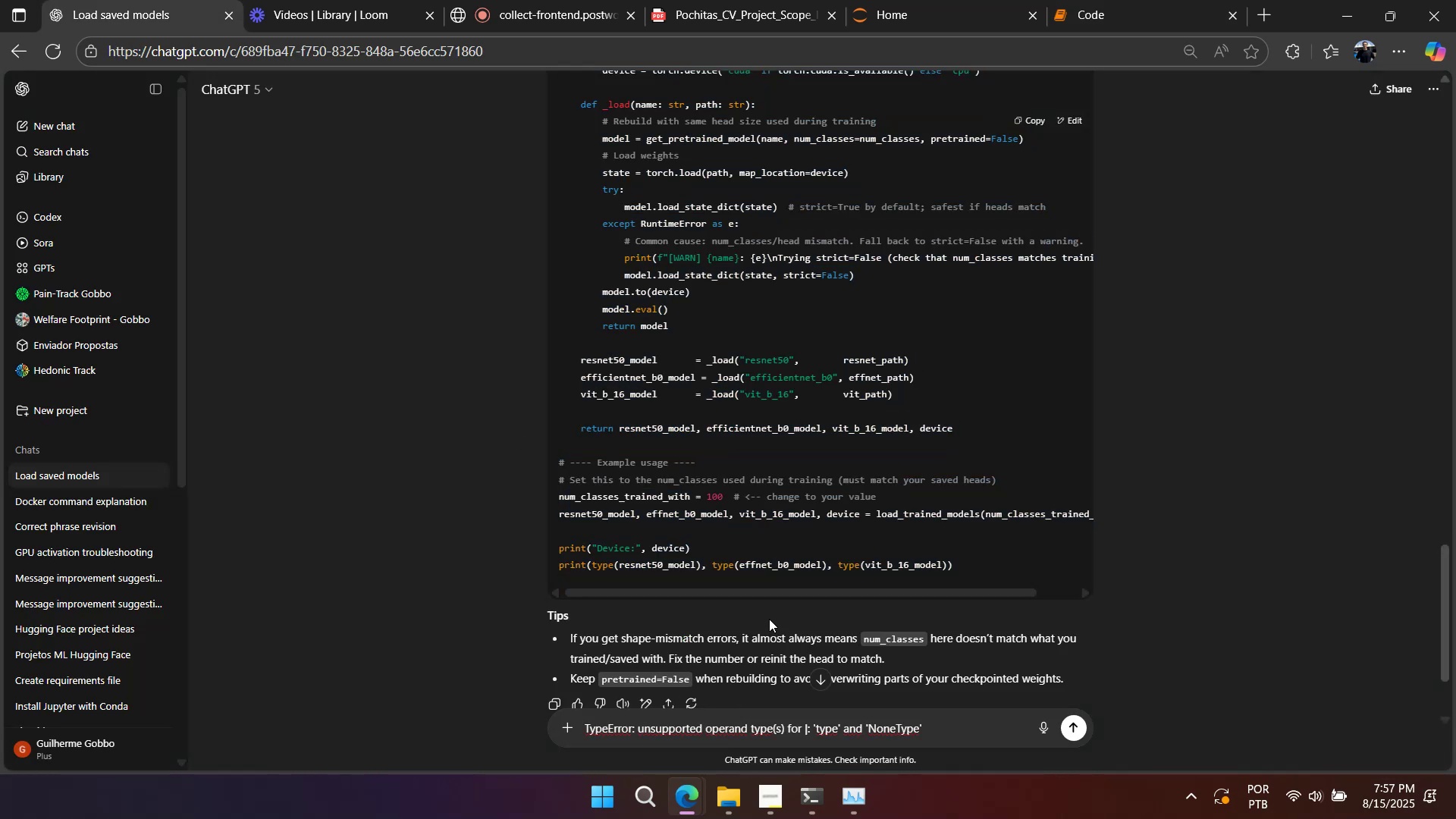 
key(Enter)
 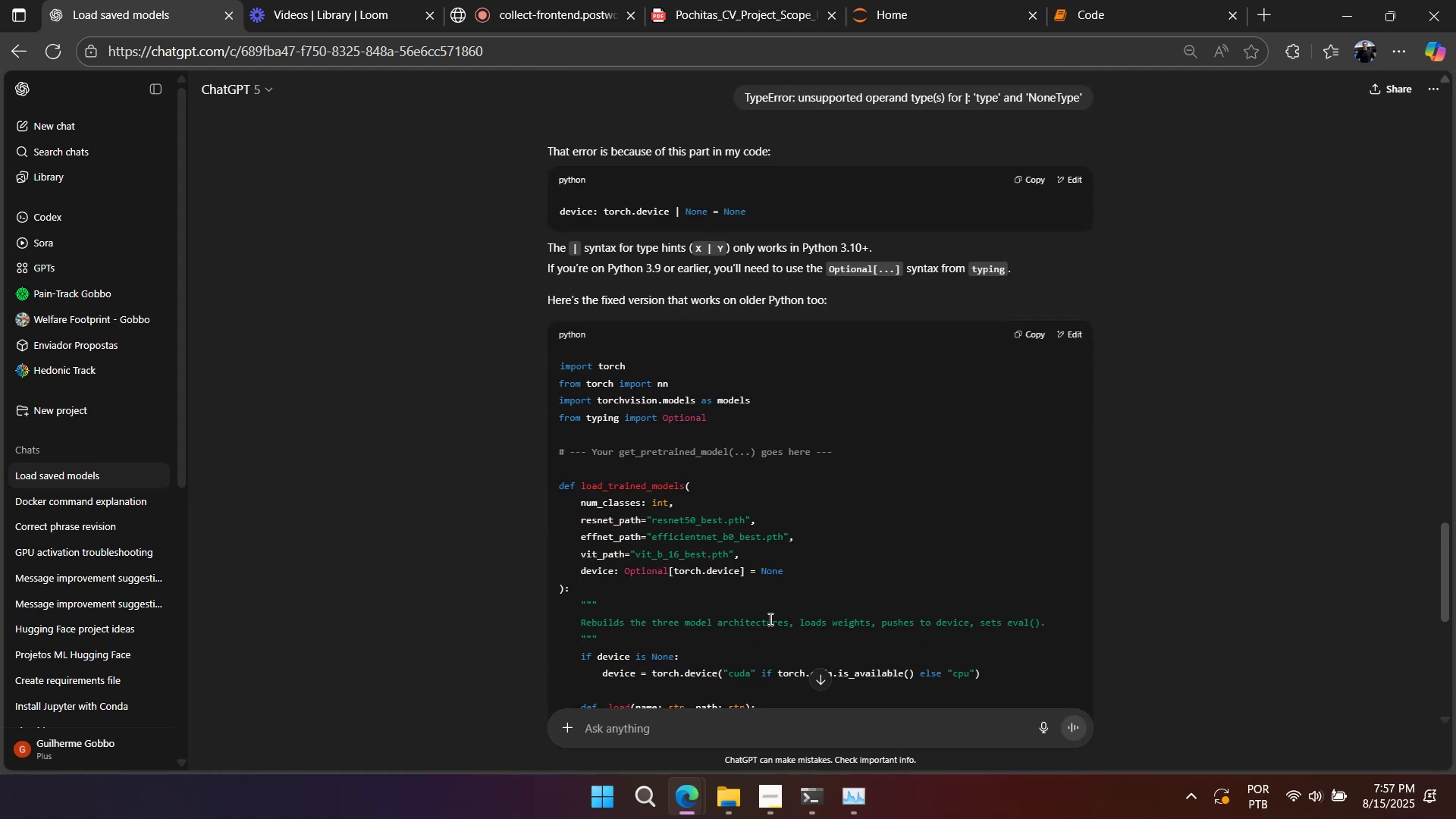 
wait(6.55)
 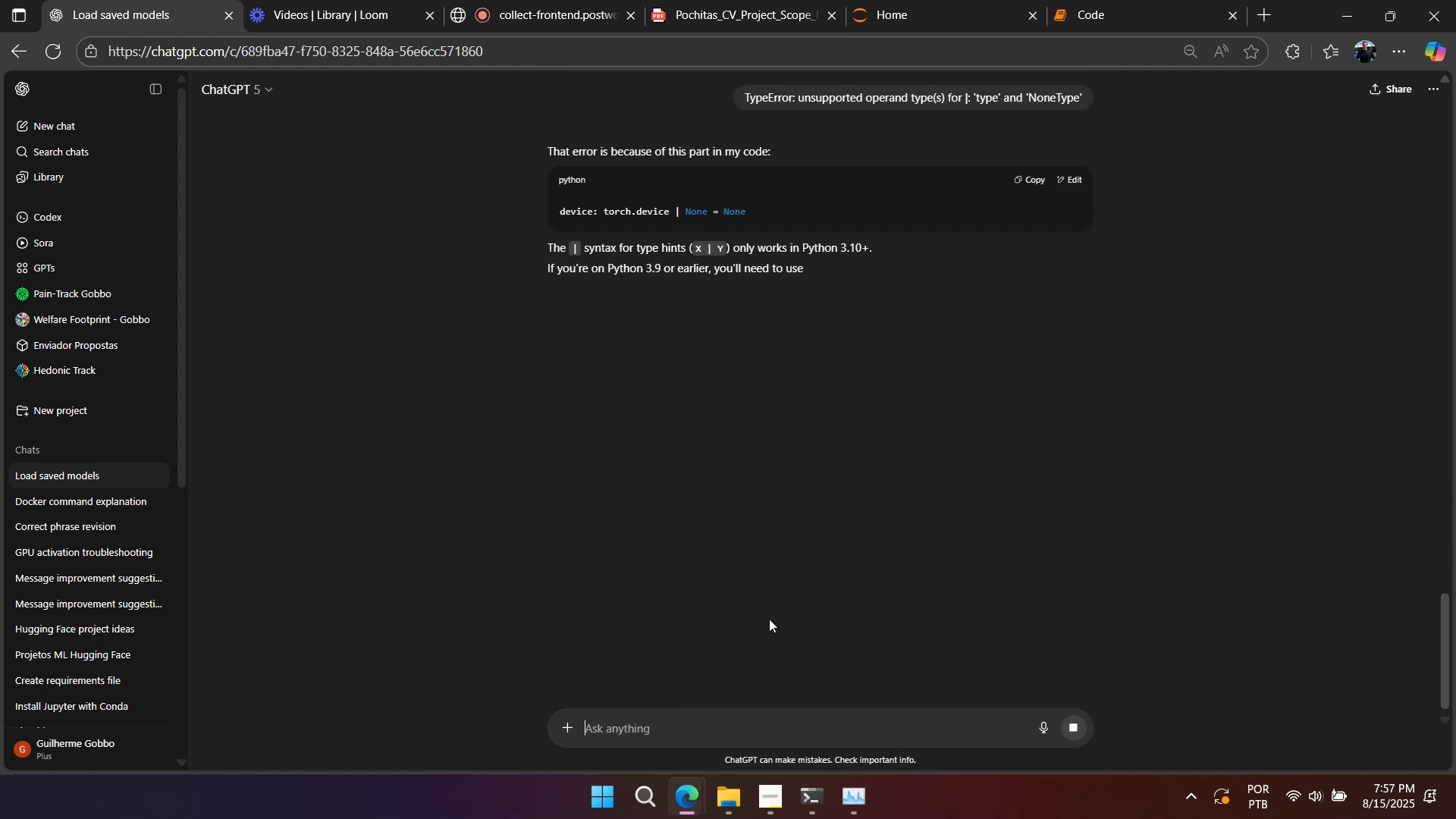 
scroll: coordinate [896, 488], scroll_direction: down, amount: 1.0
 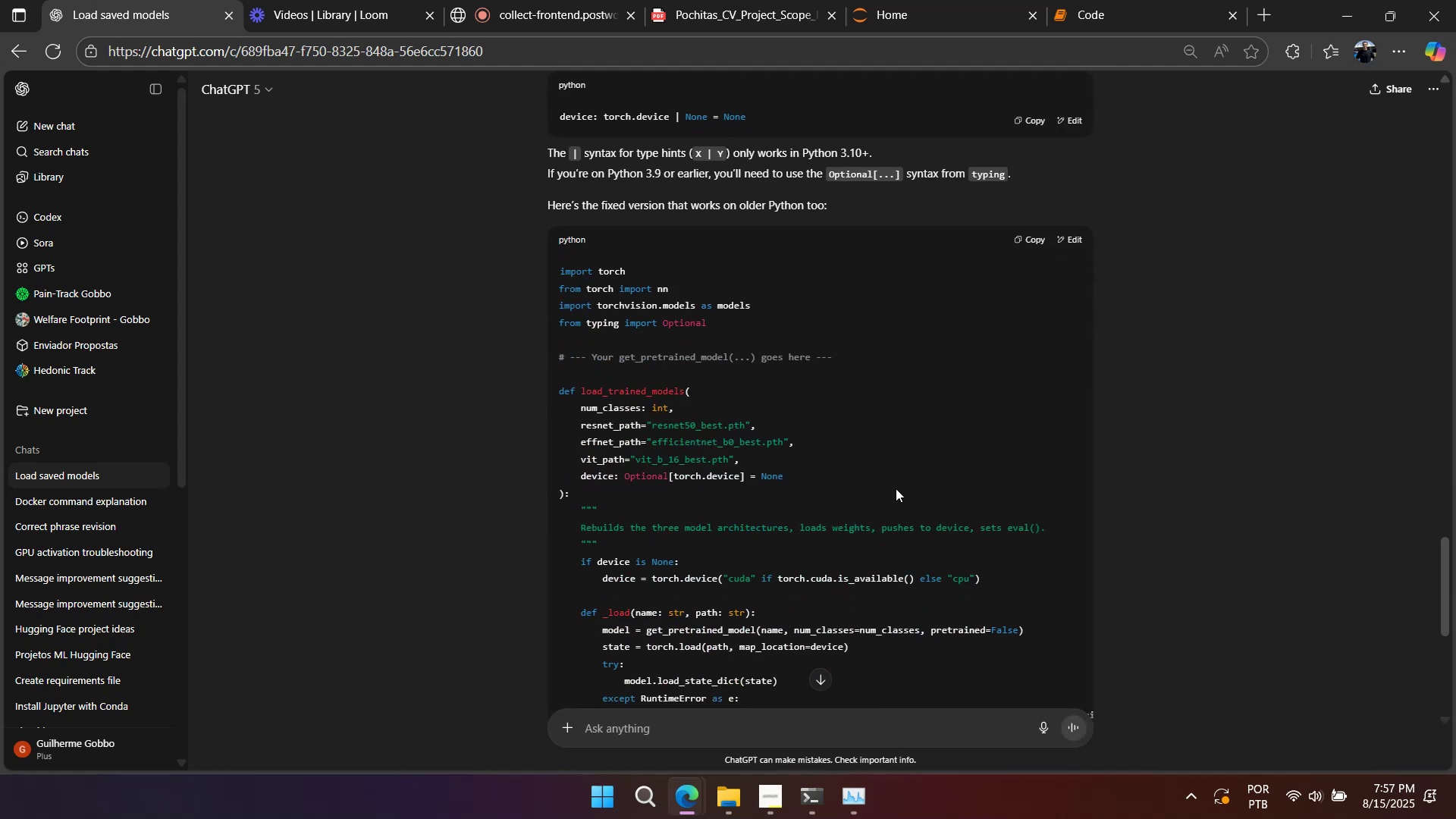 
scroll: coordinate [896, 488], scroll_direction: up, amount: 2.0
 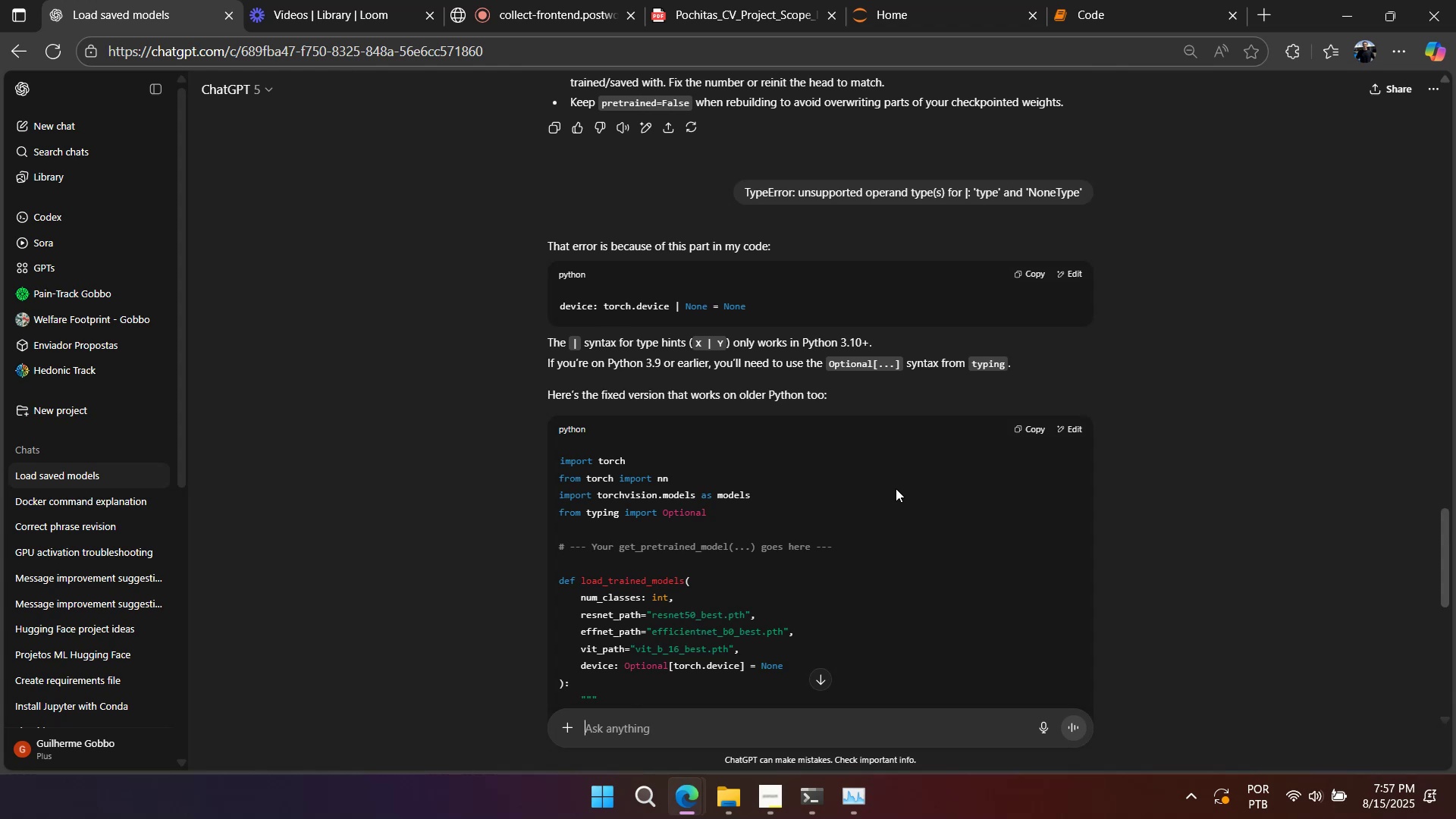 
scroll: coordinate [896, 488], scroll_direction: down, amount: 2.0
 